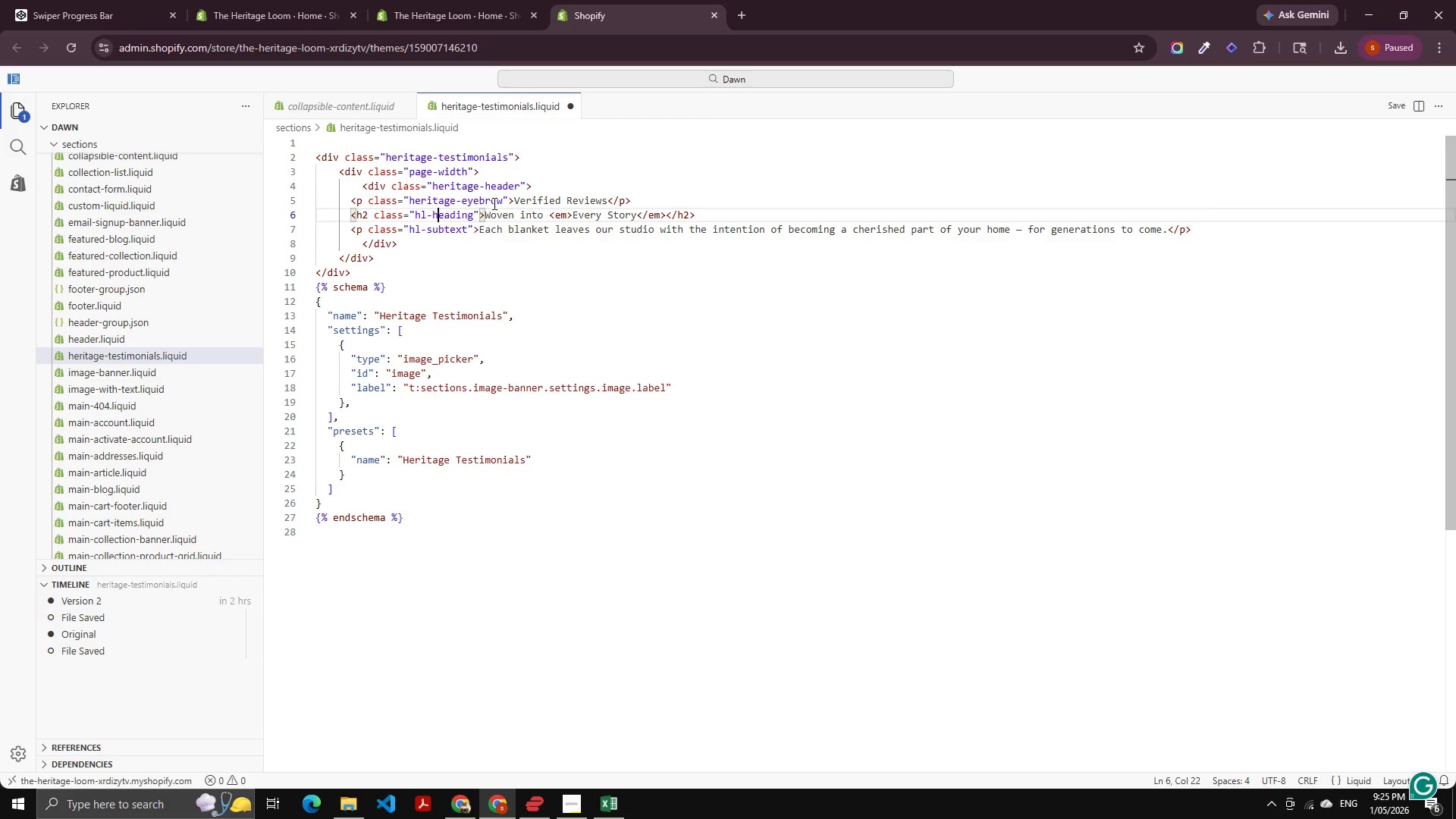 
key(ArrowLeft)
 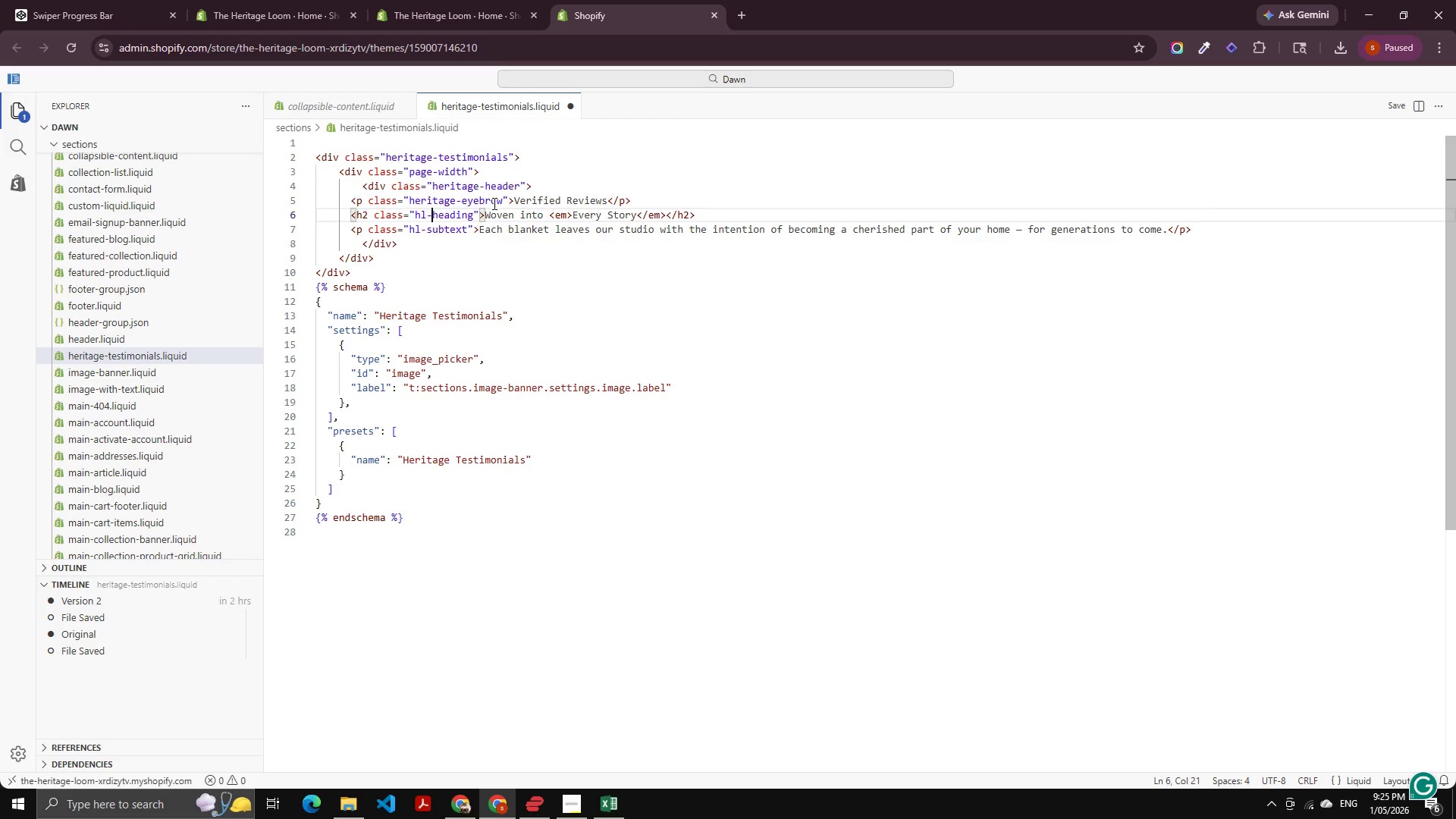 
key(ArrowLeft)
 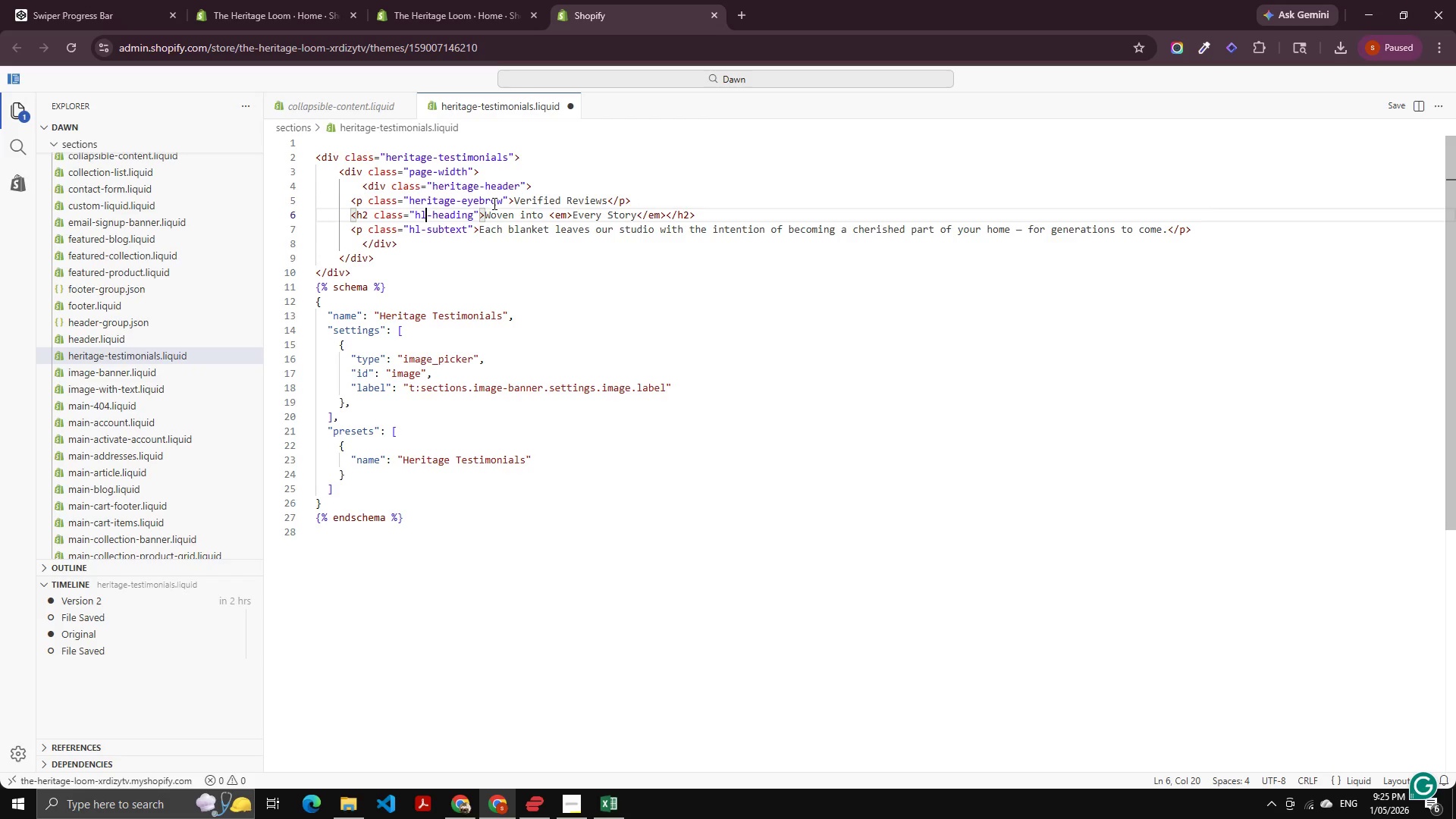 
key(ArrowLeft)
 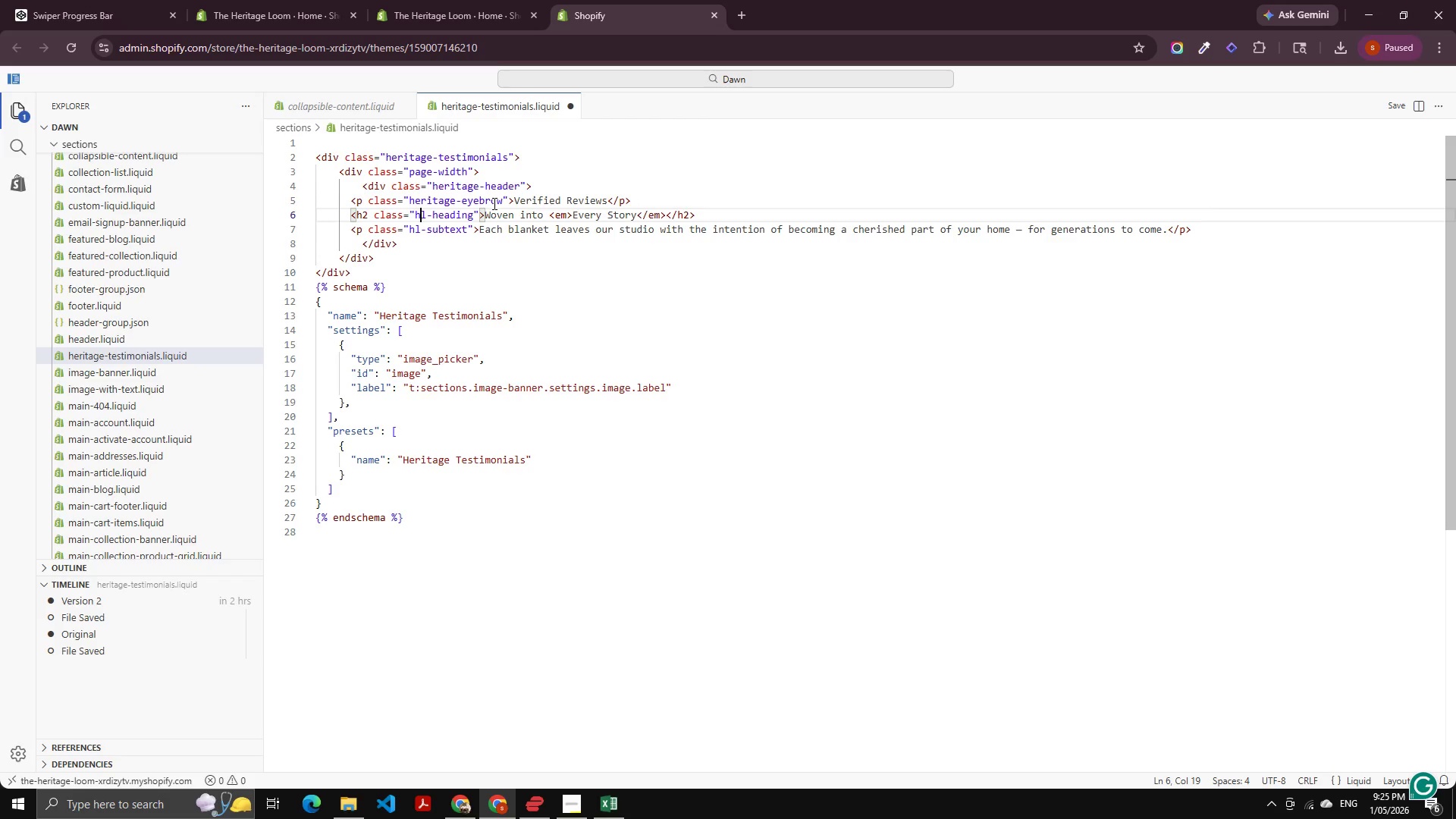 
key(ArrowRight)
 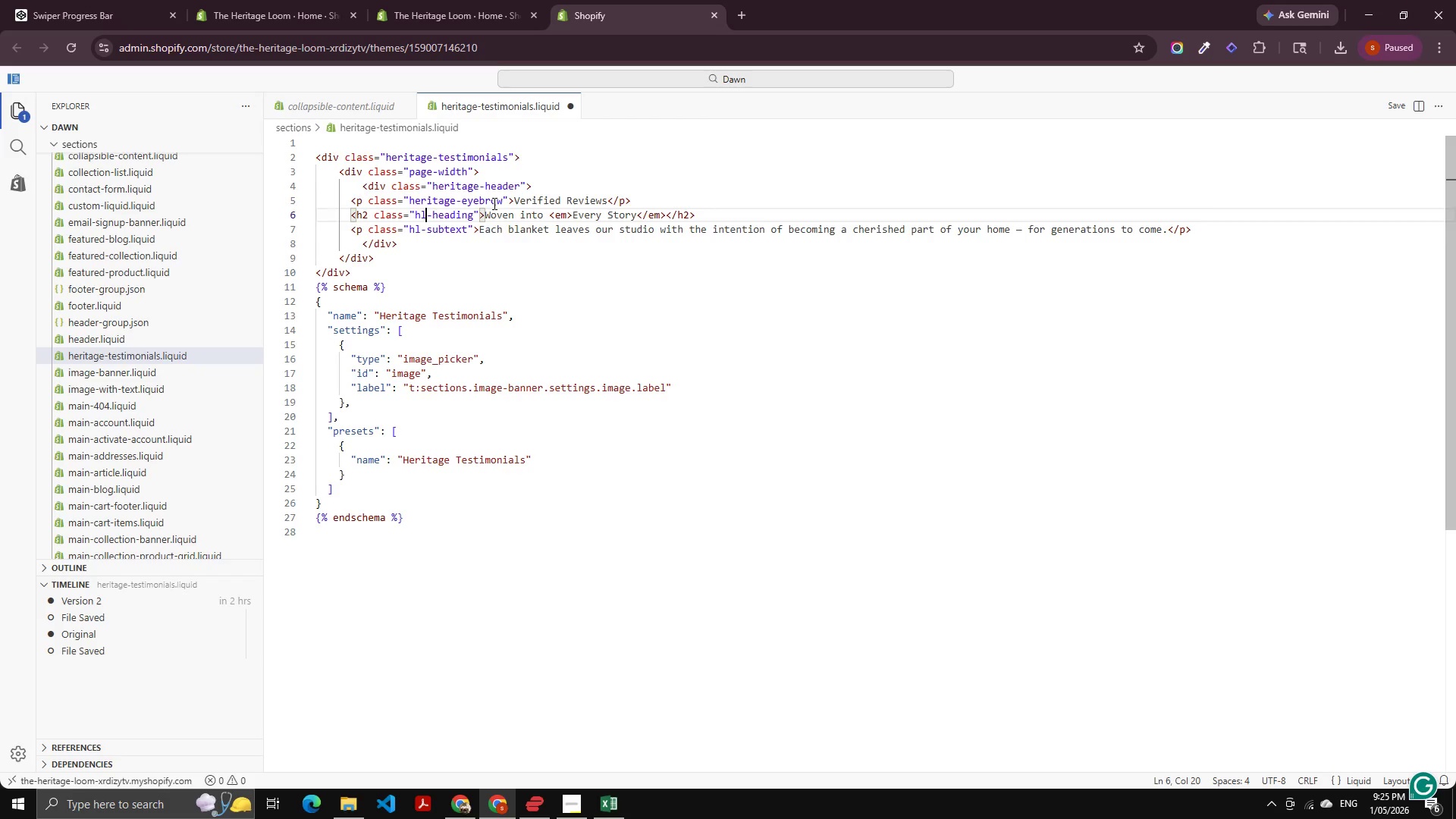 
key(Control+Shift+ArrowLeft)
 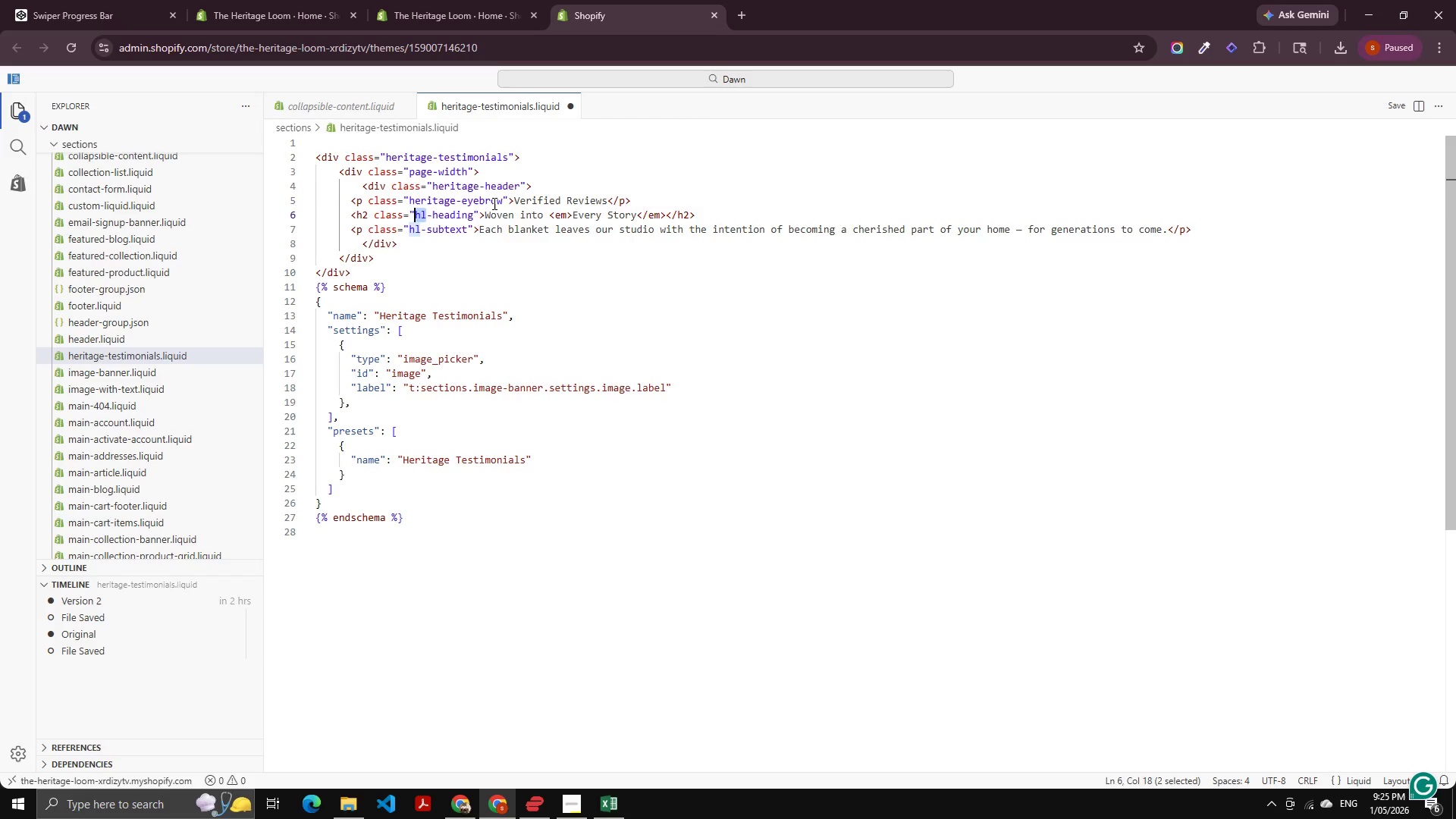 
key(Control+V)
 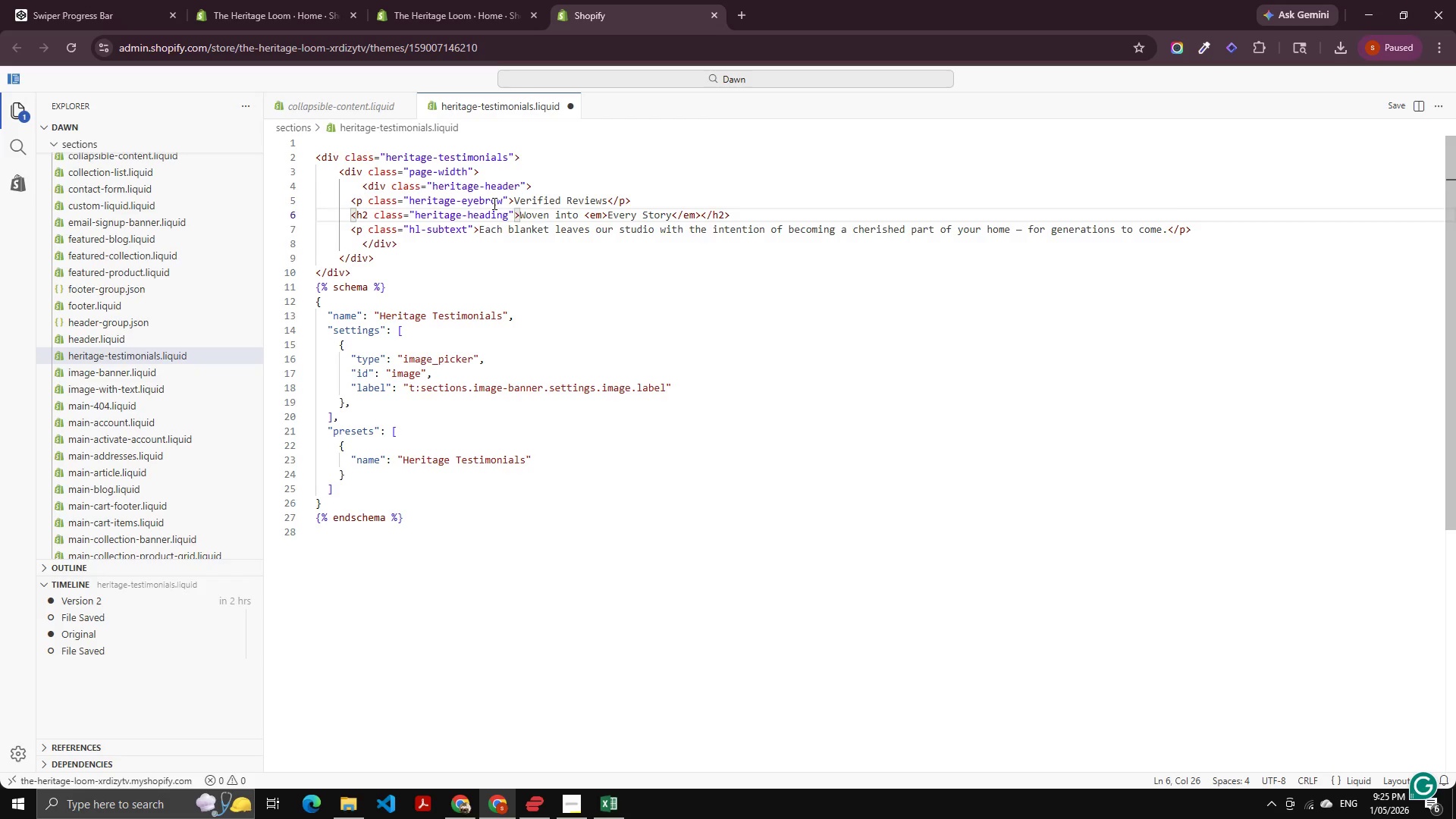 
key(ArrowDown)
 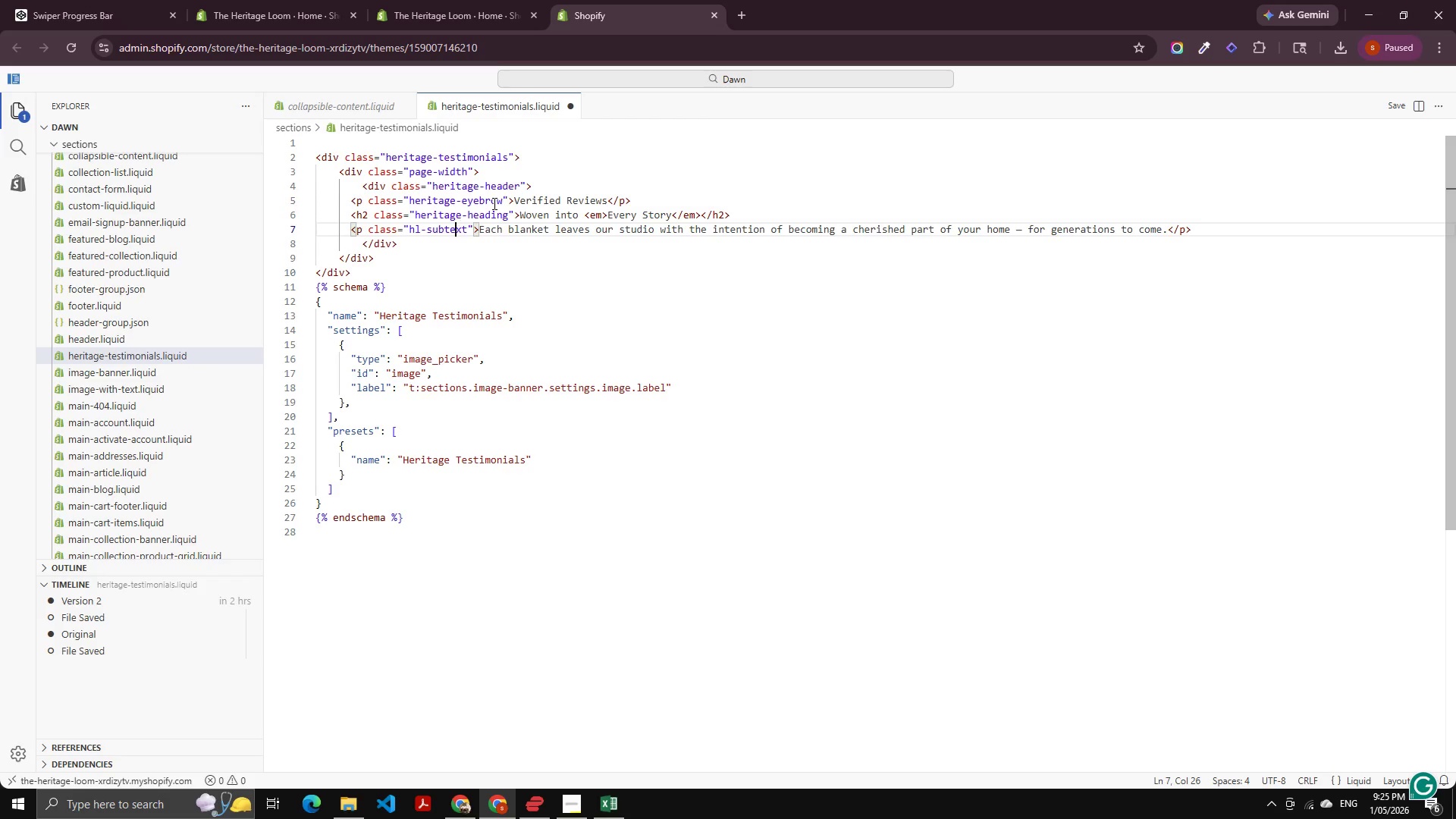 
key(ArrowLeft)
 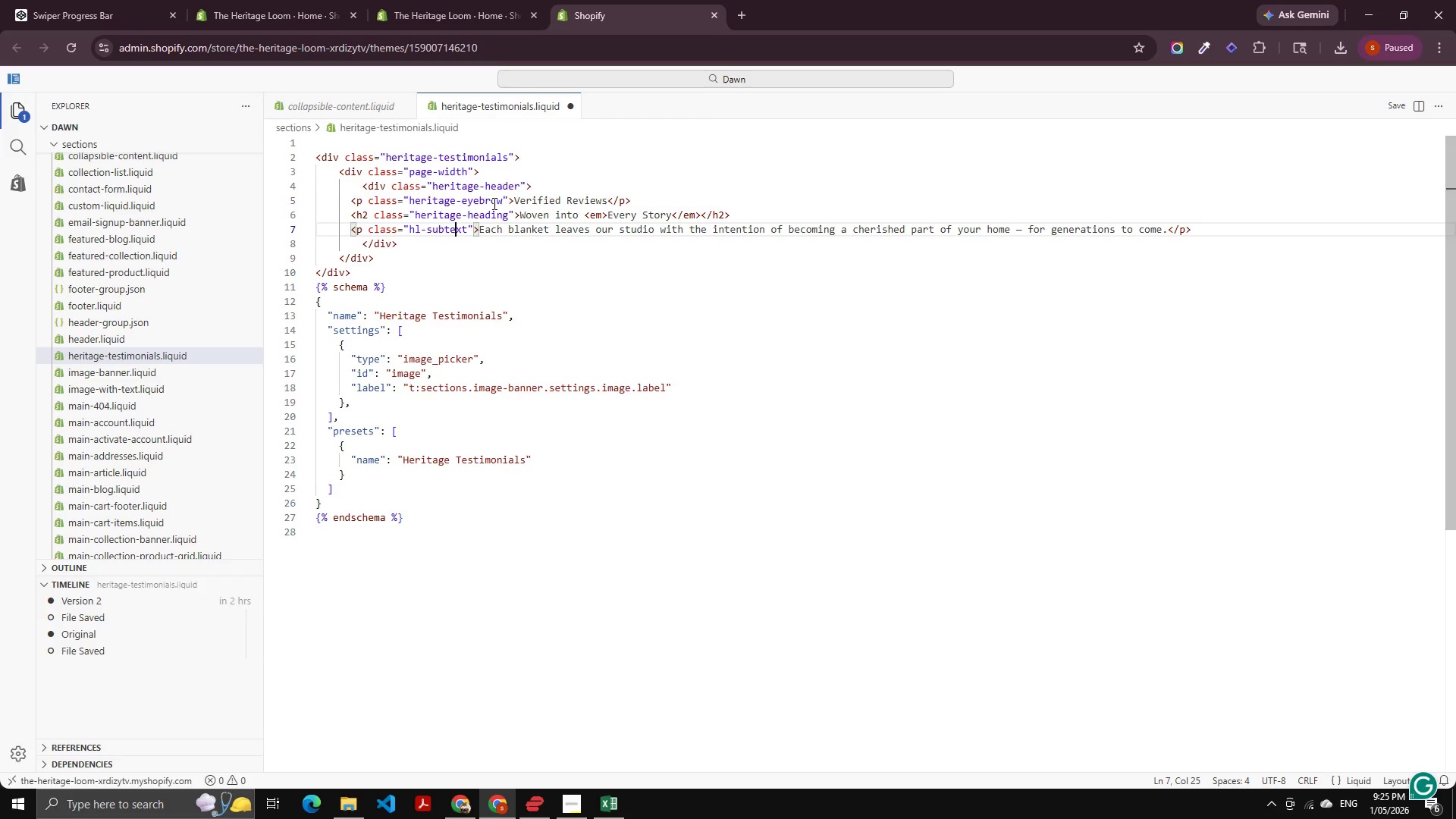 
key(ArrowLeft)
 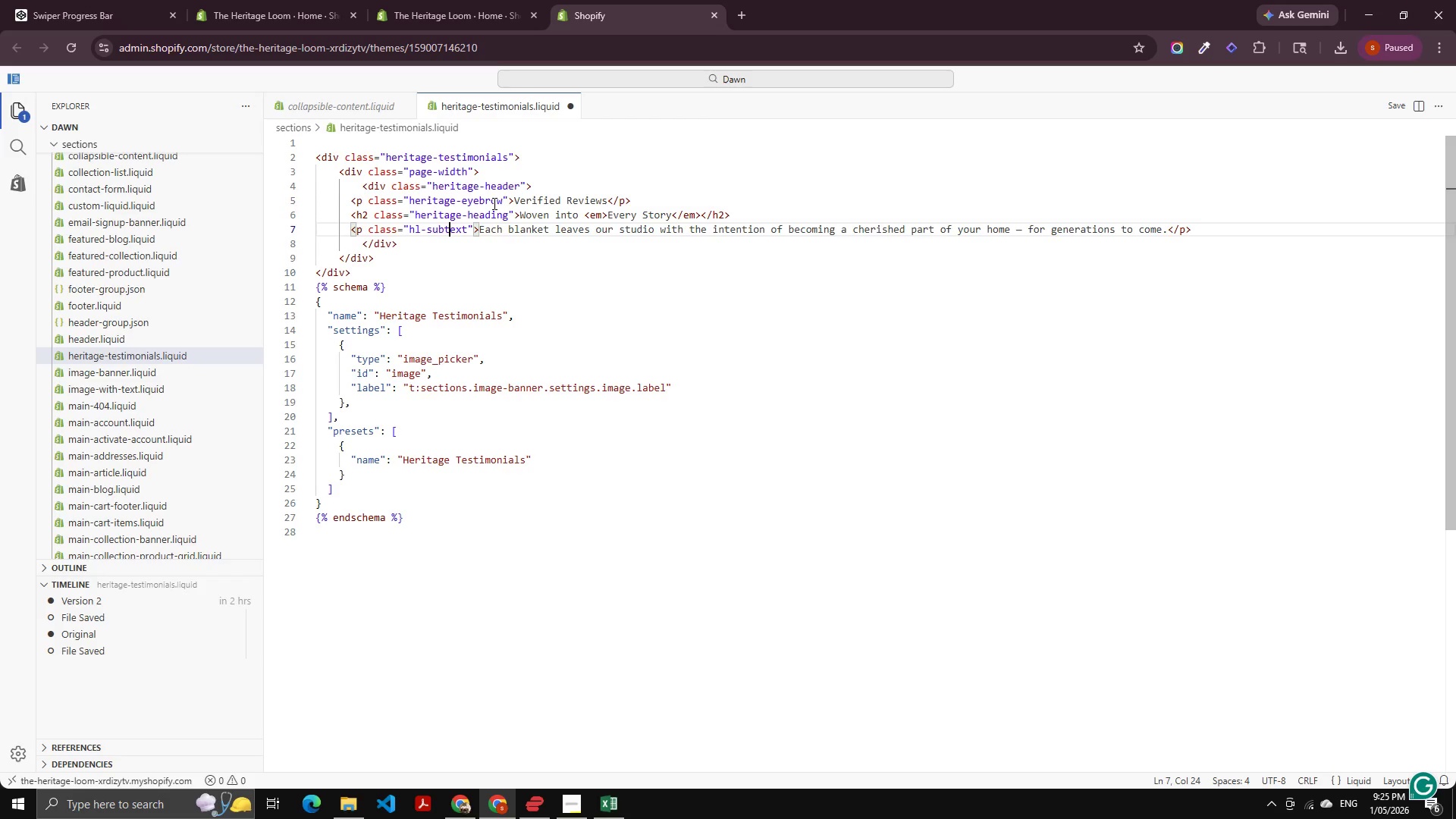 
key(ArrowLeft)
 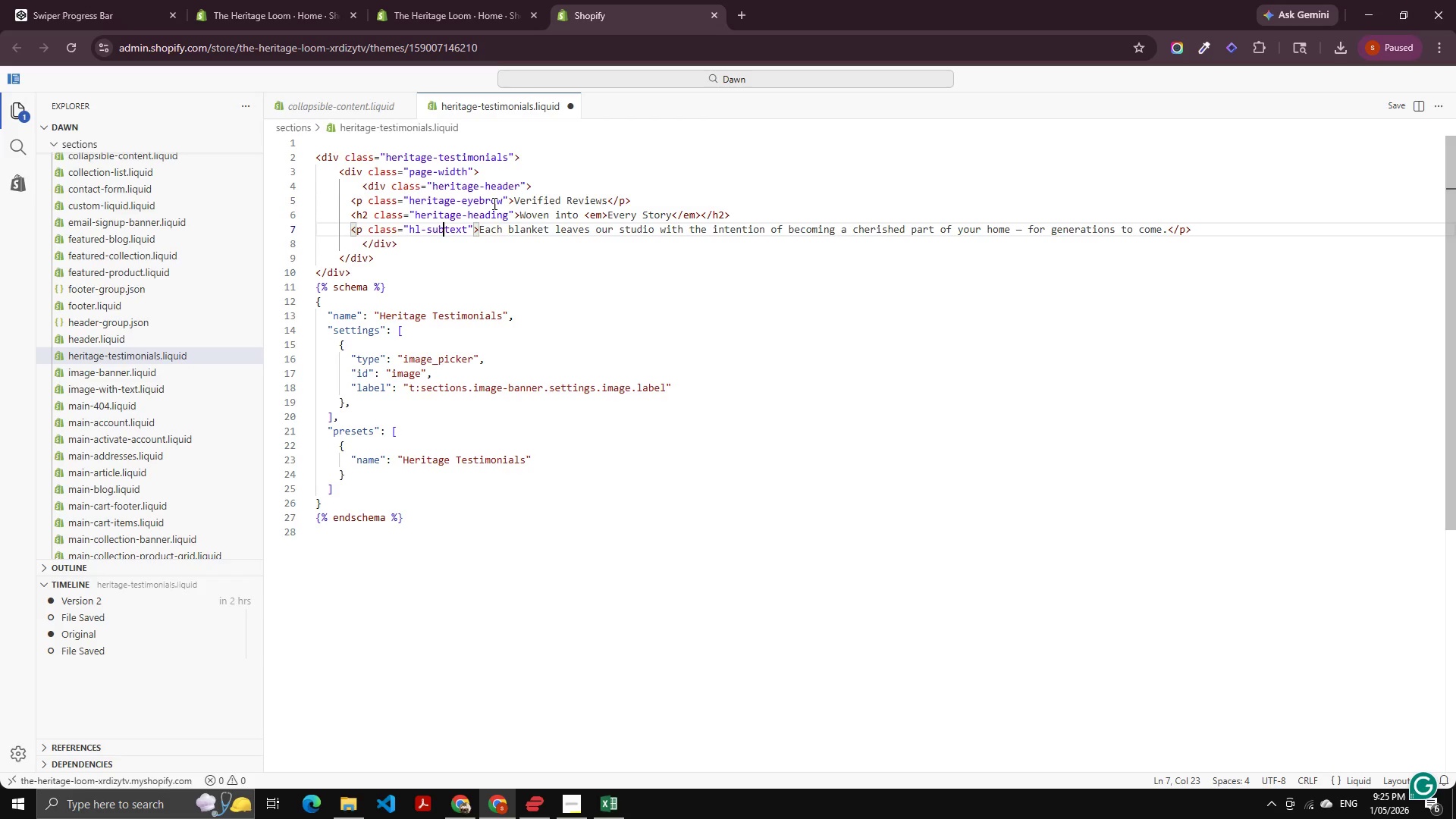 
key(ArrowLeft)
 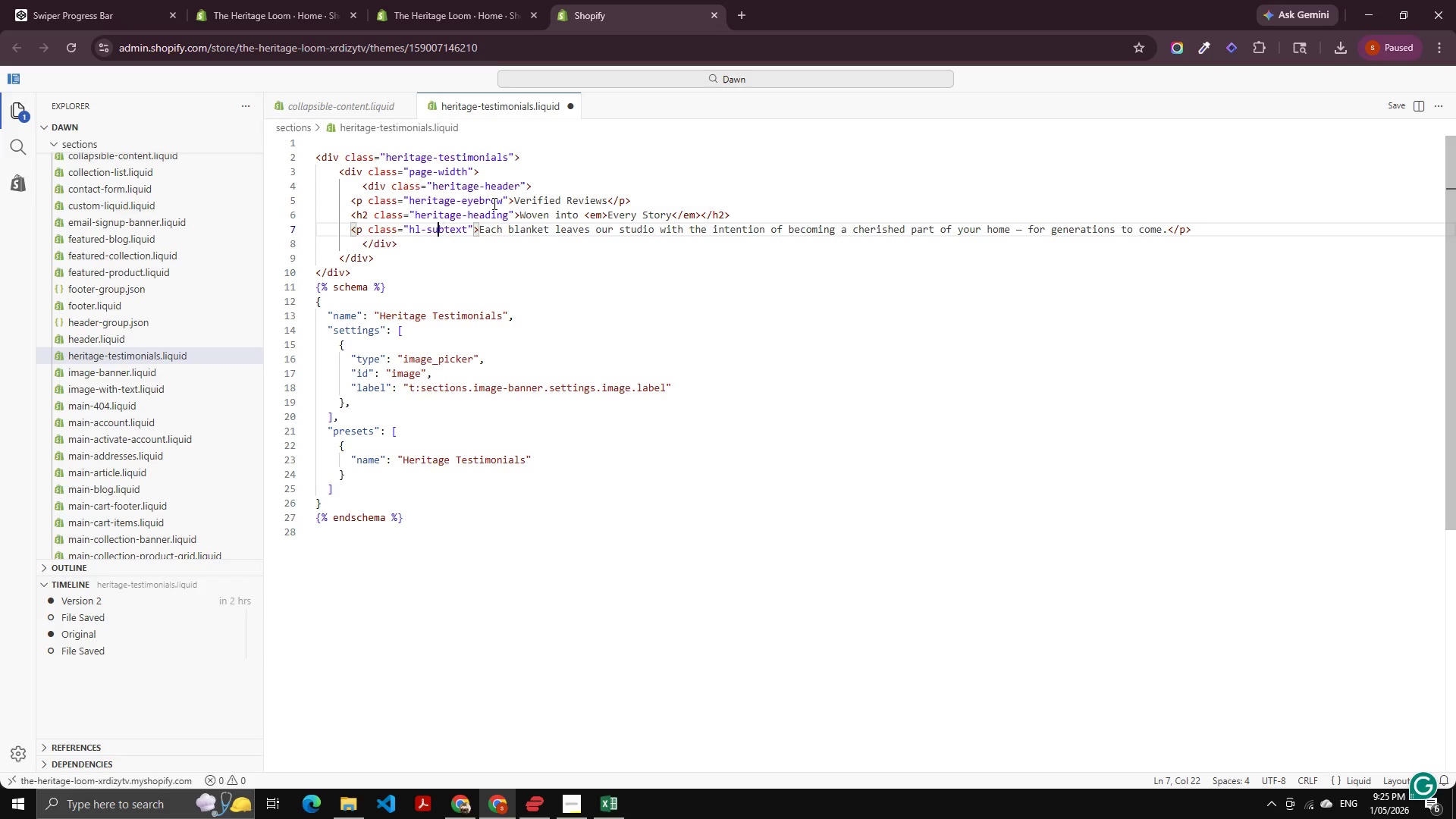 
key(ArrowLeft)
 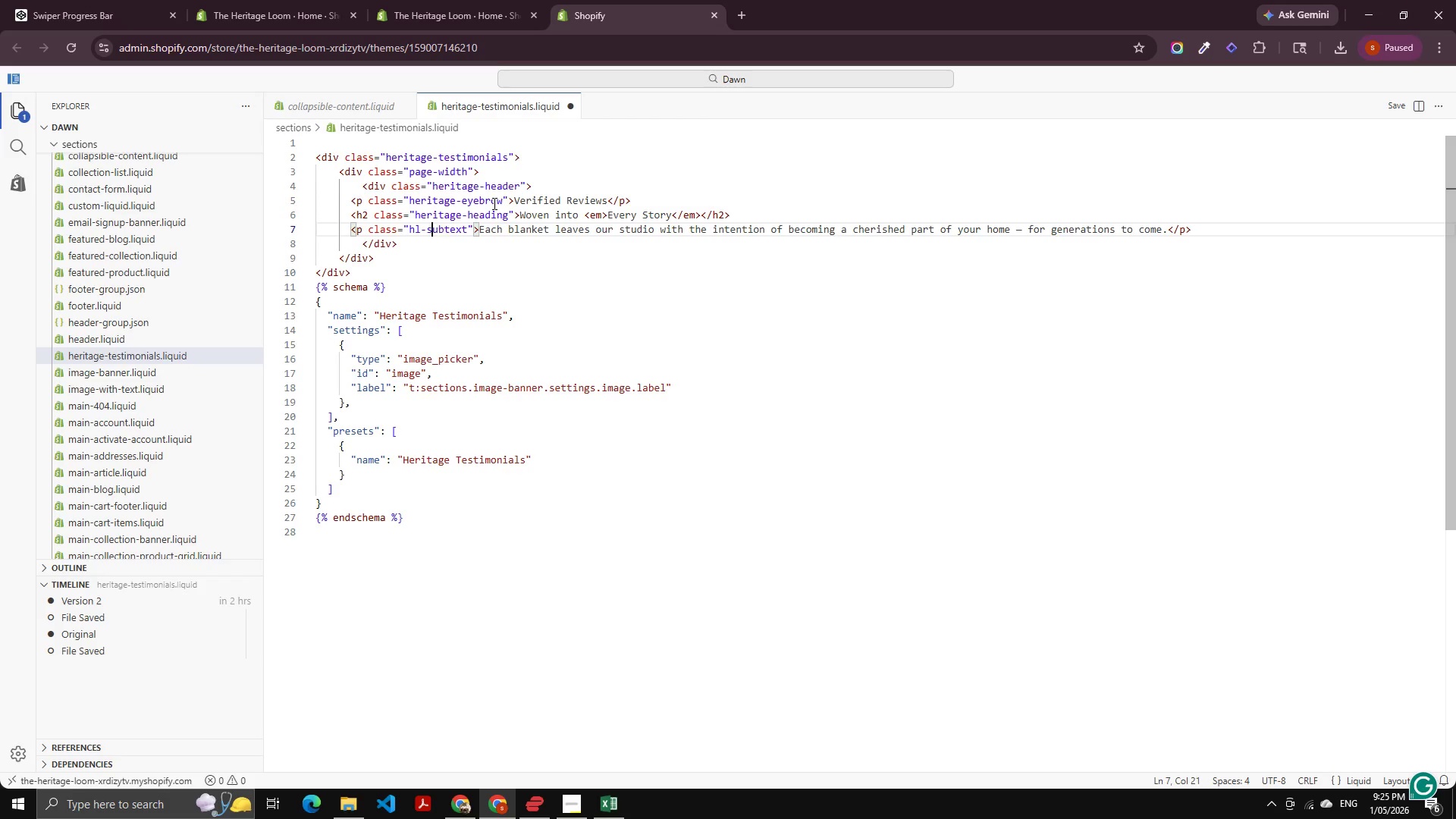 
key(ArrowLeft)
 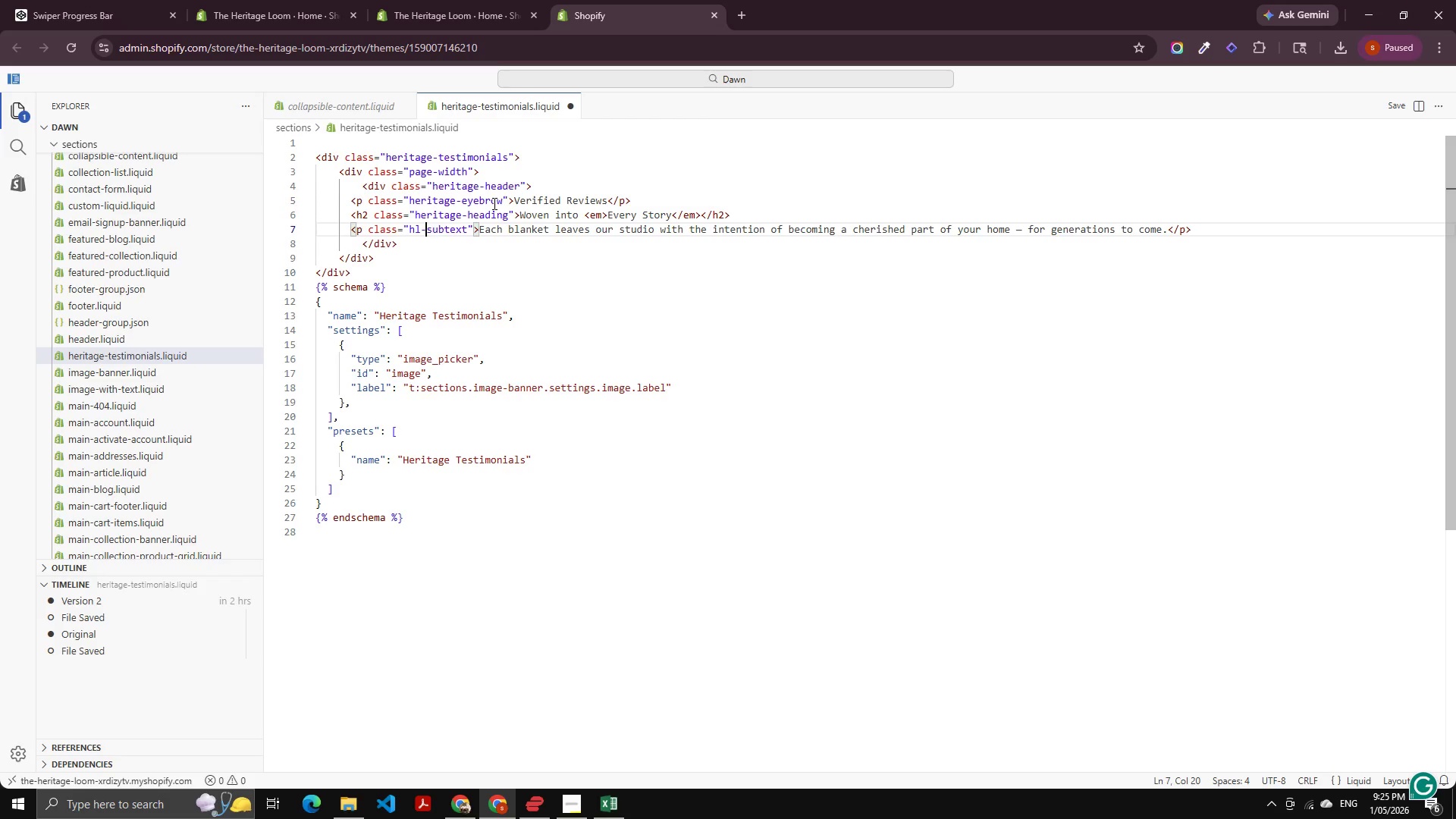 
key(ArrowLeft)
 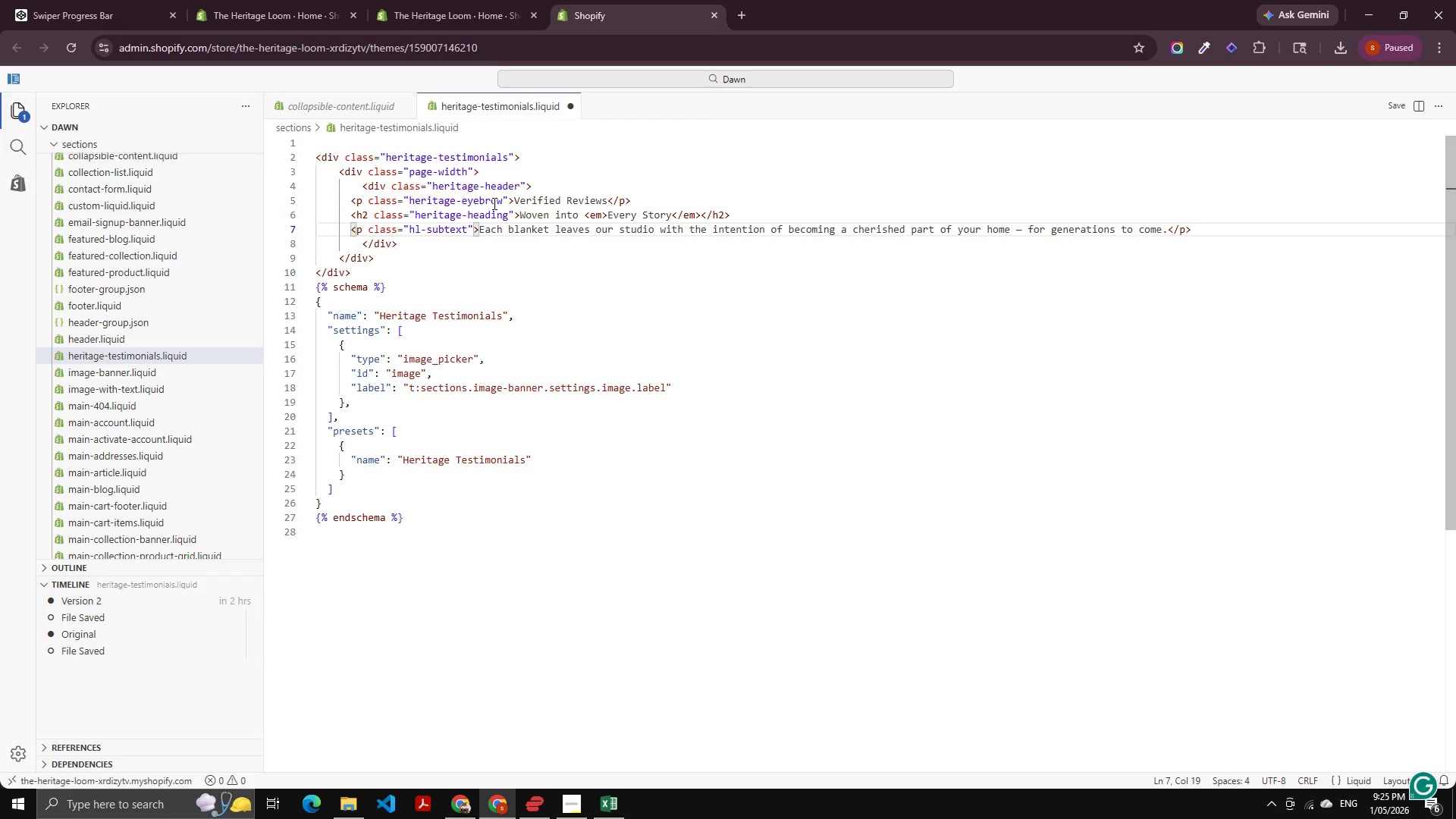 
key(Shift+ShiftLeft)
 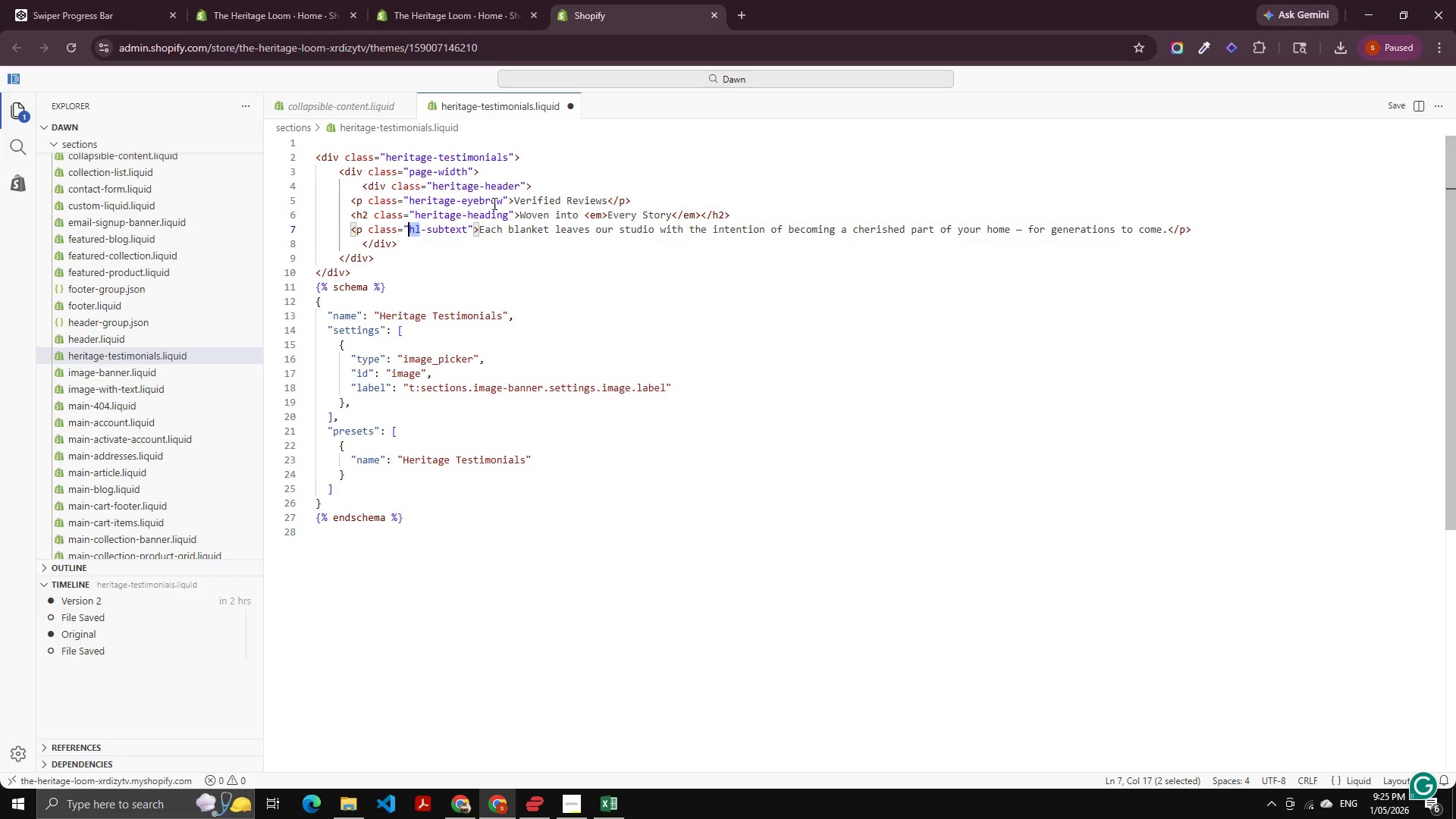 
key(Control+Shift+ArrowLeft)
 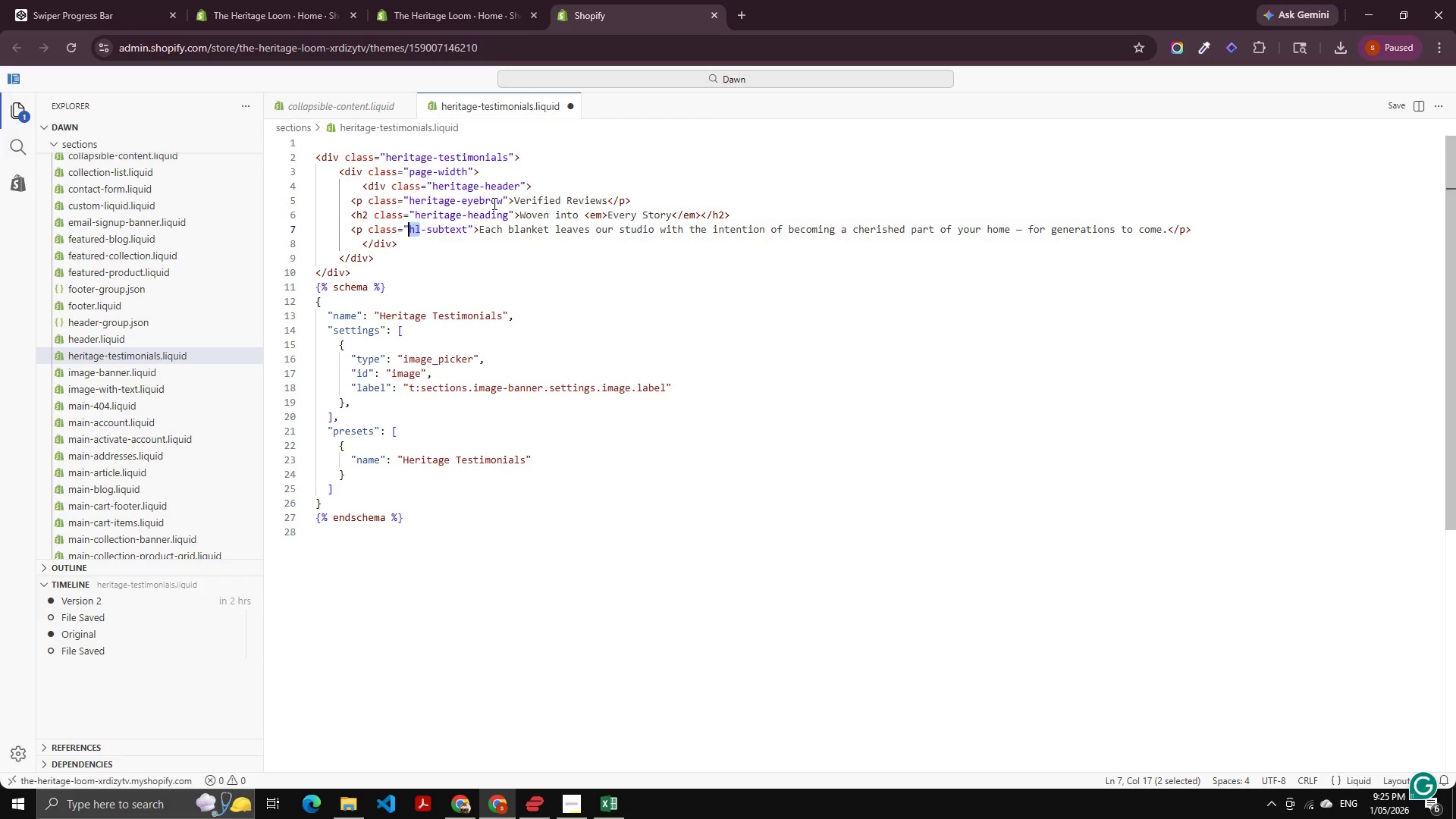 
key(Control+Shift+V)
 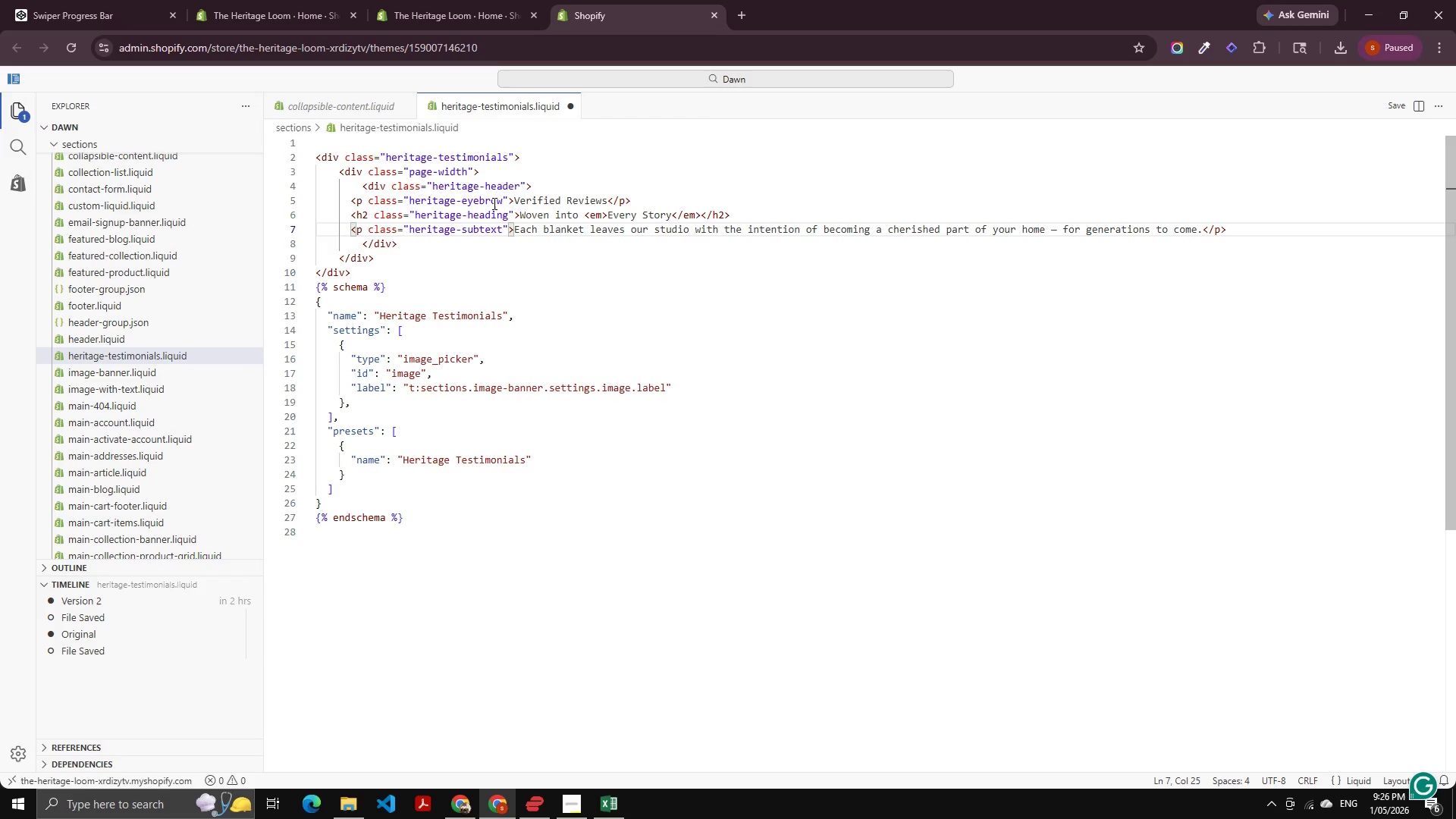 
wait(12.45)
 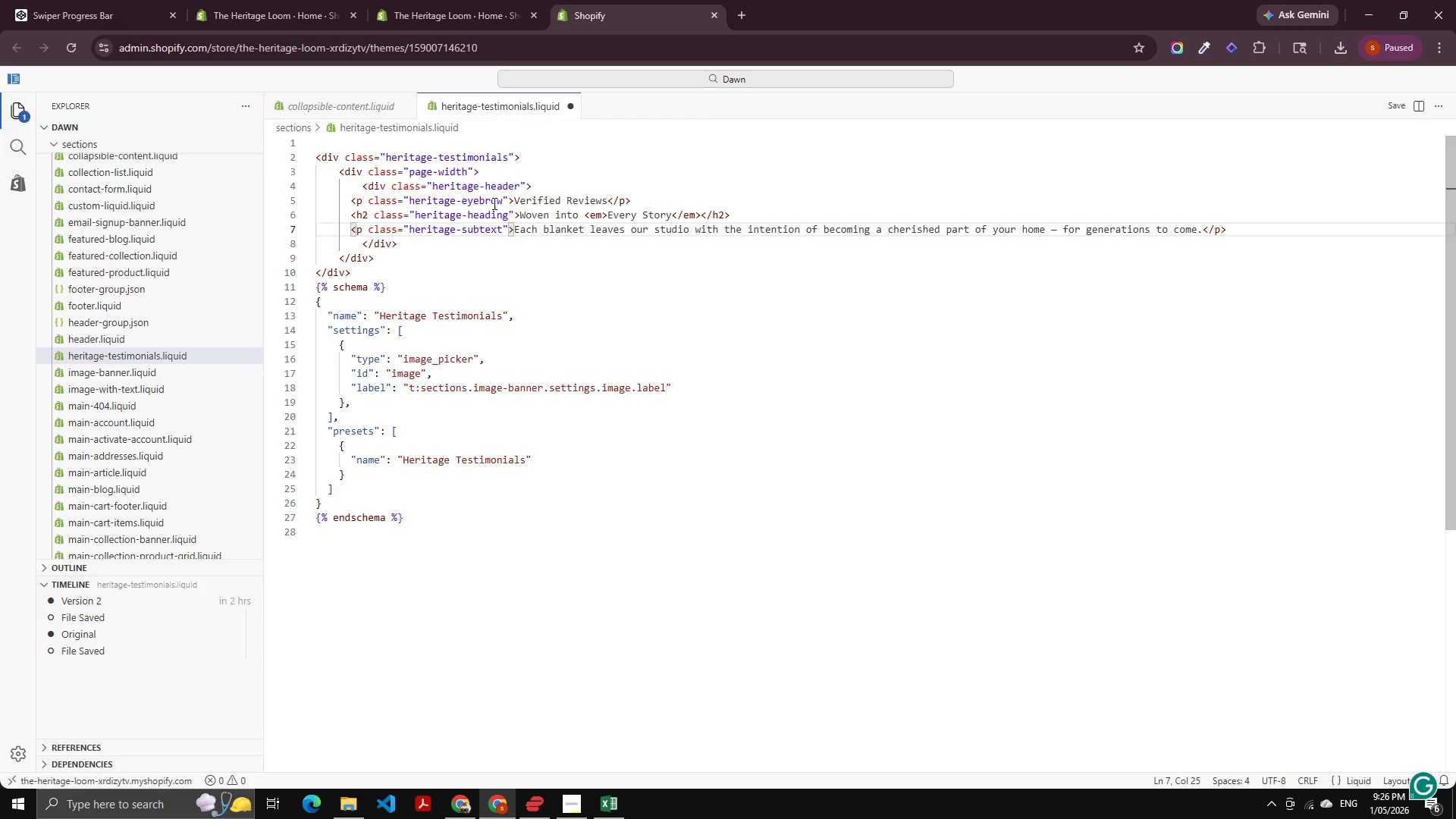 
left_click([342, 234])
 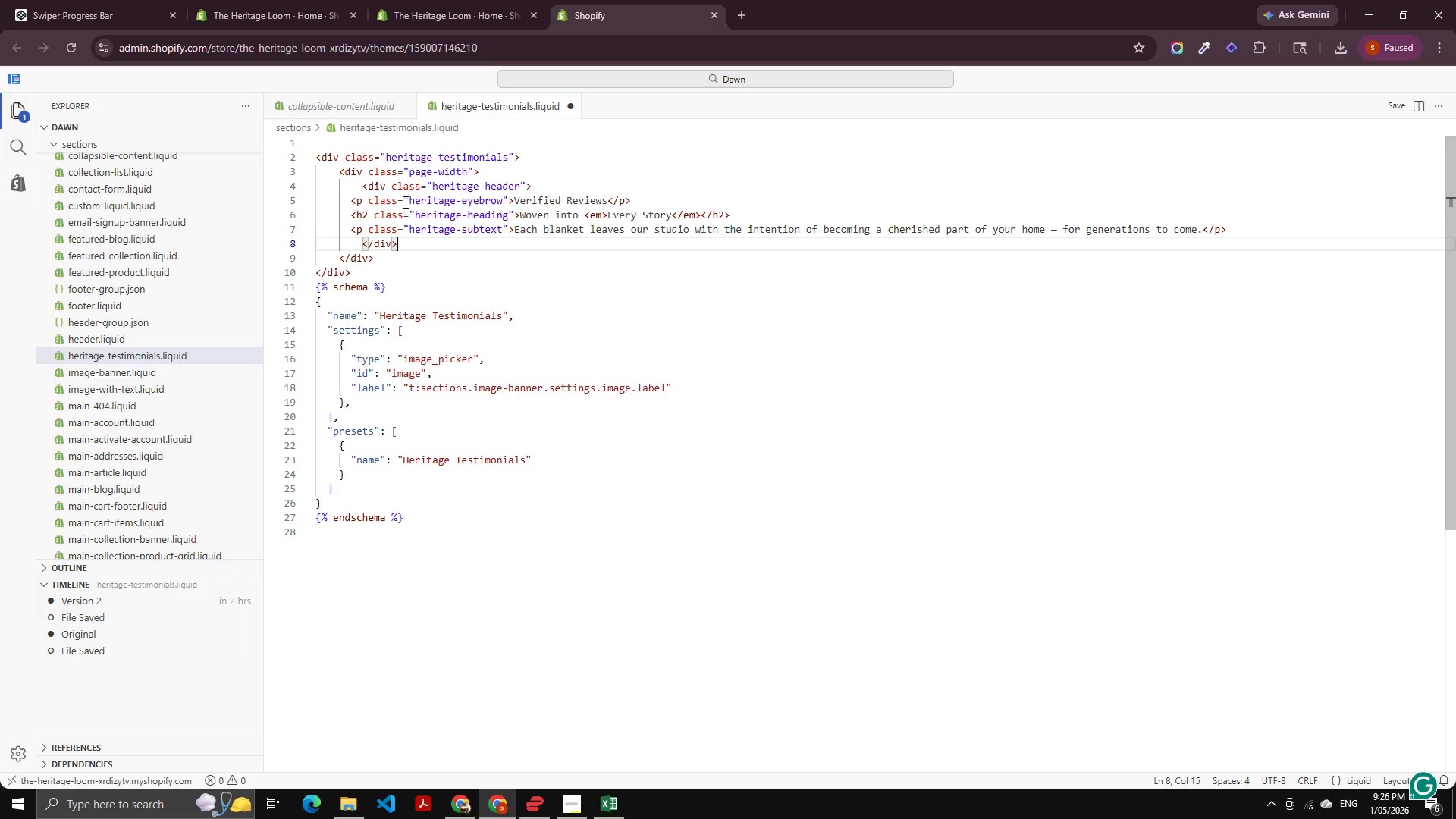 
left_click([381, 177])
 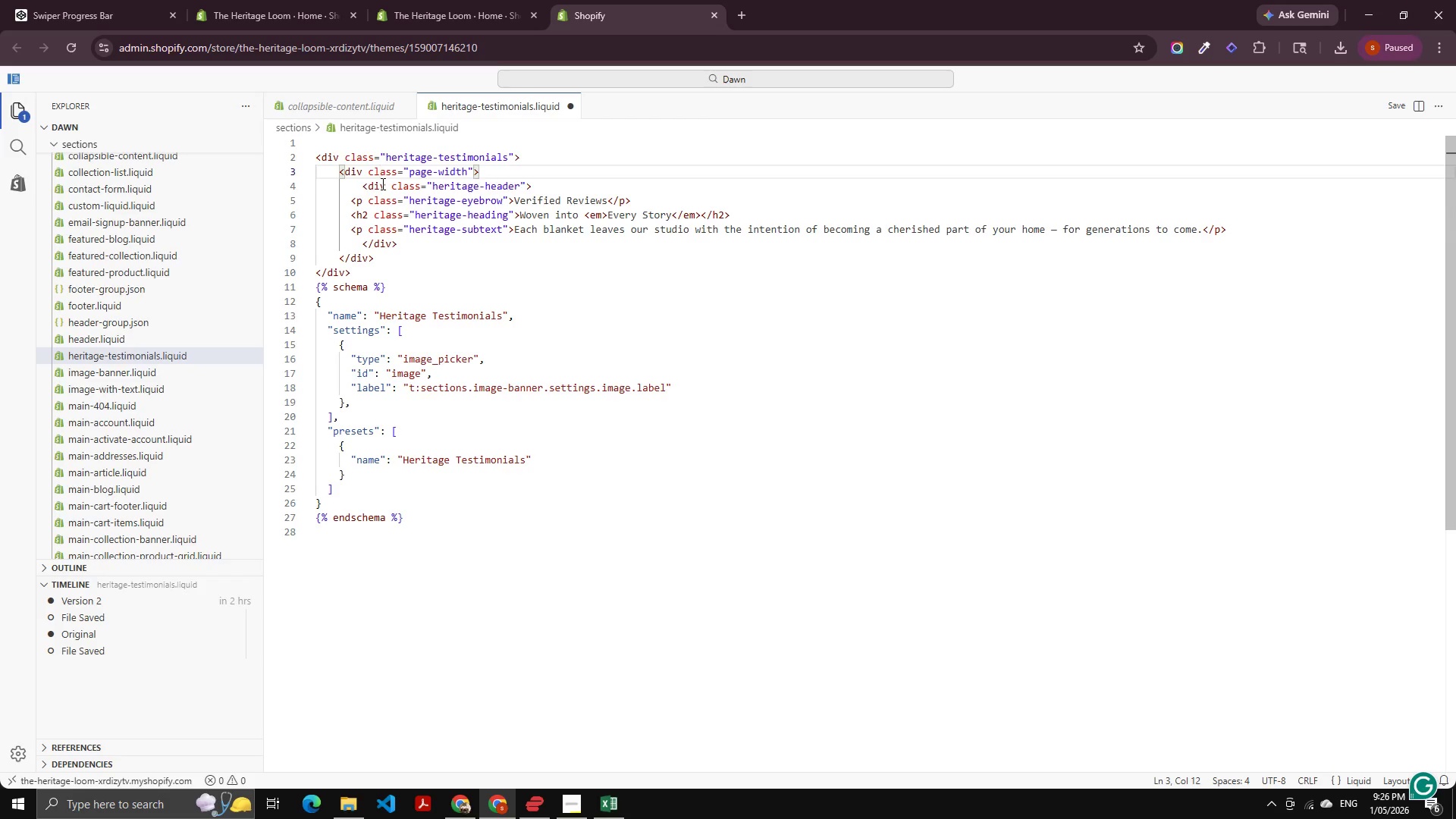 
left_click([381, 184])
 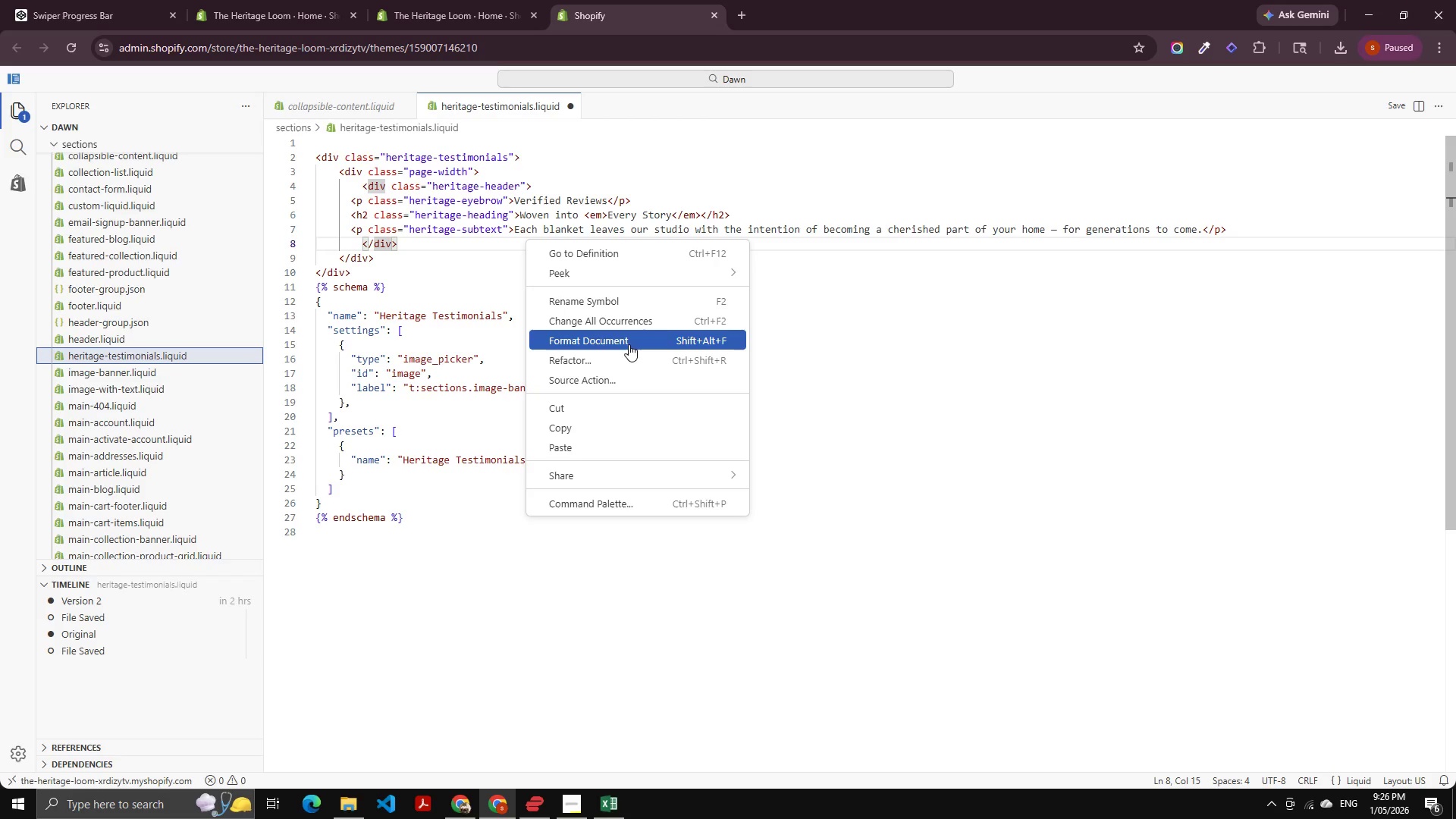 
left_click([627, 339])
 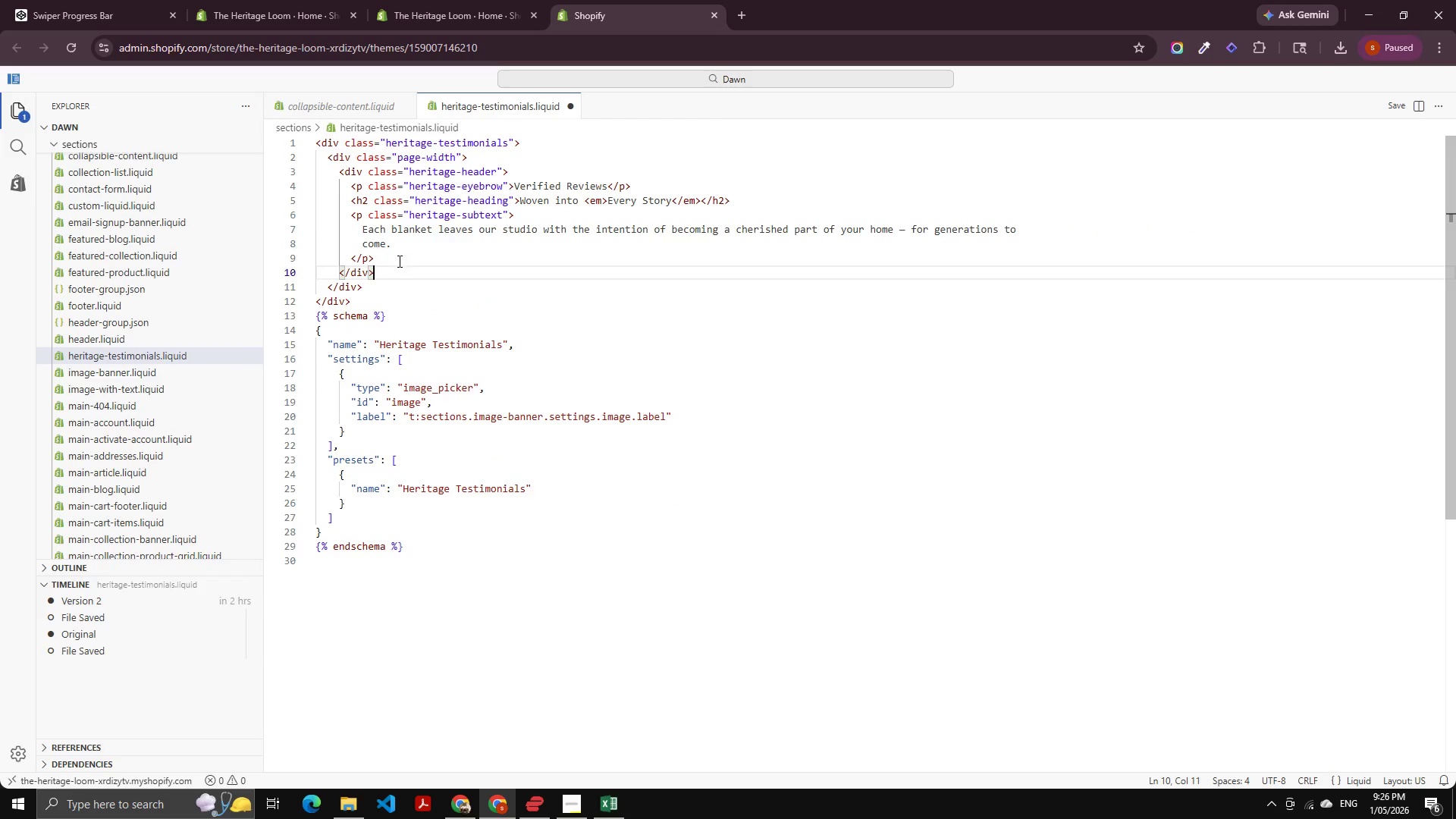 
left_click([378, 247])
 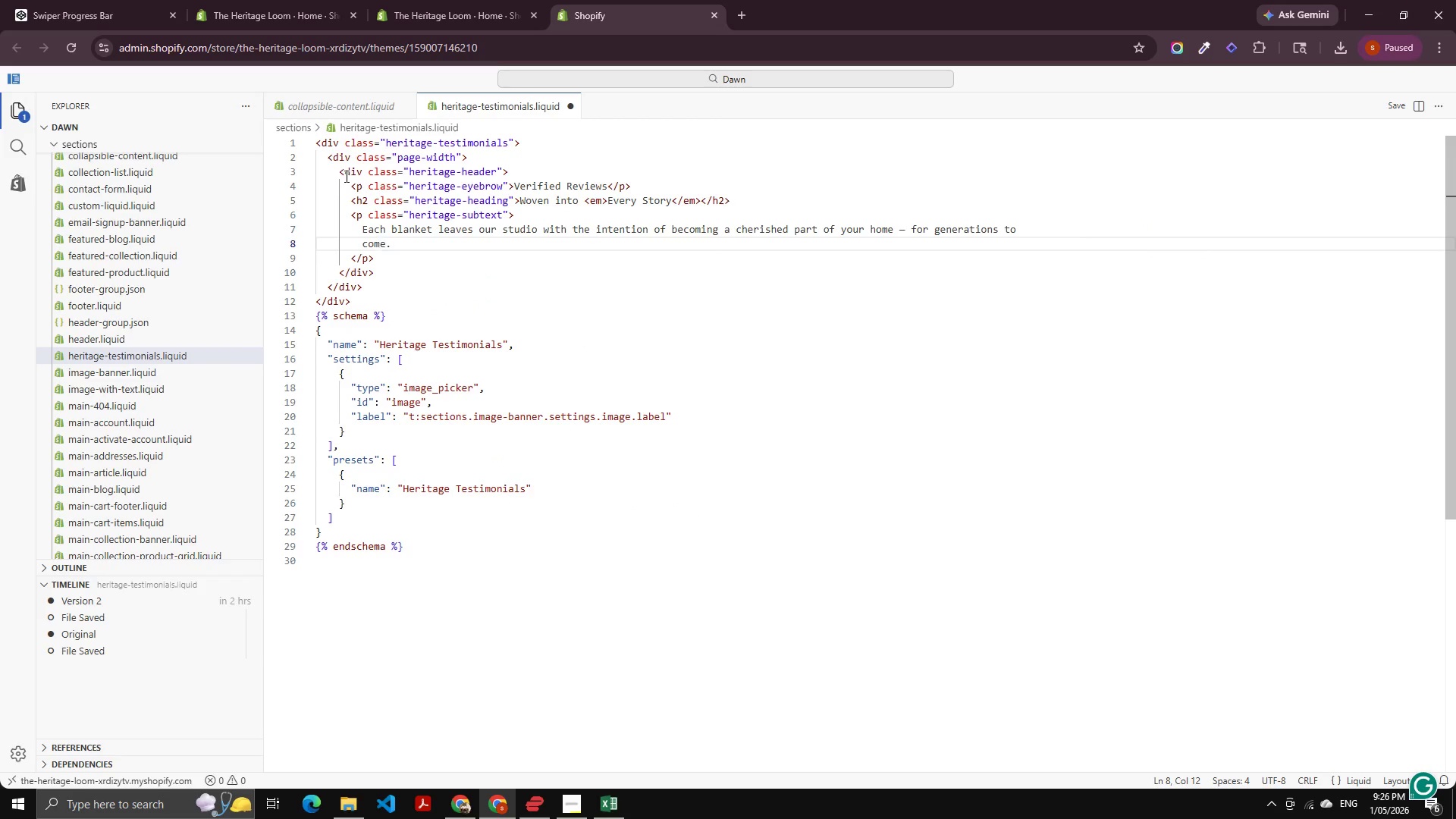 
left_click([350, 174])
 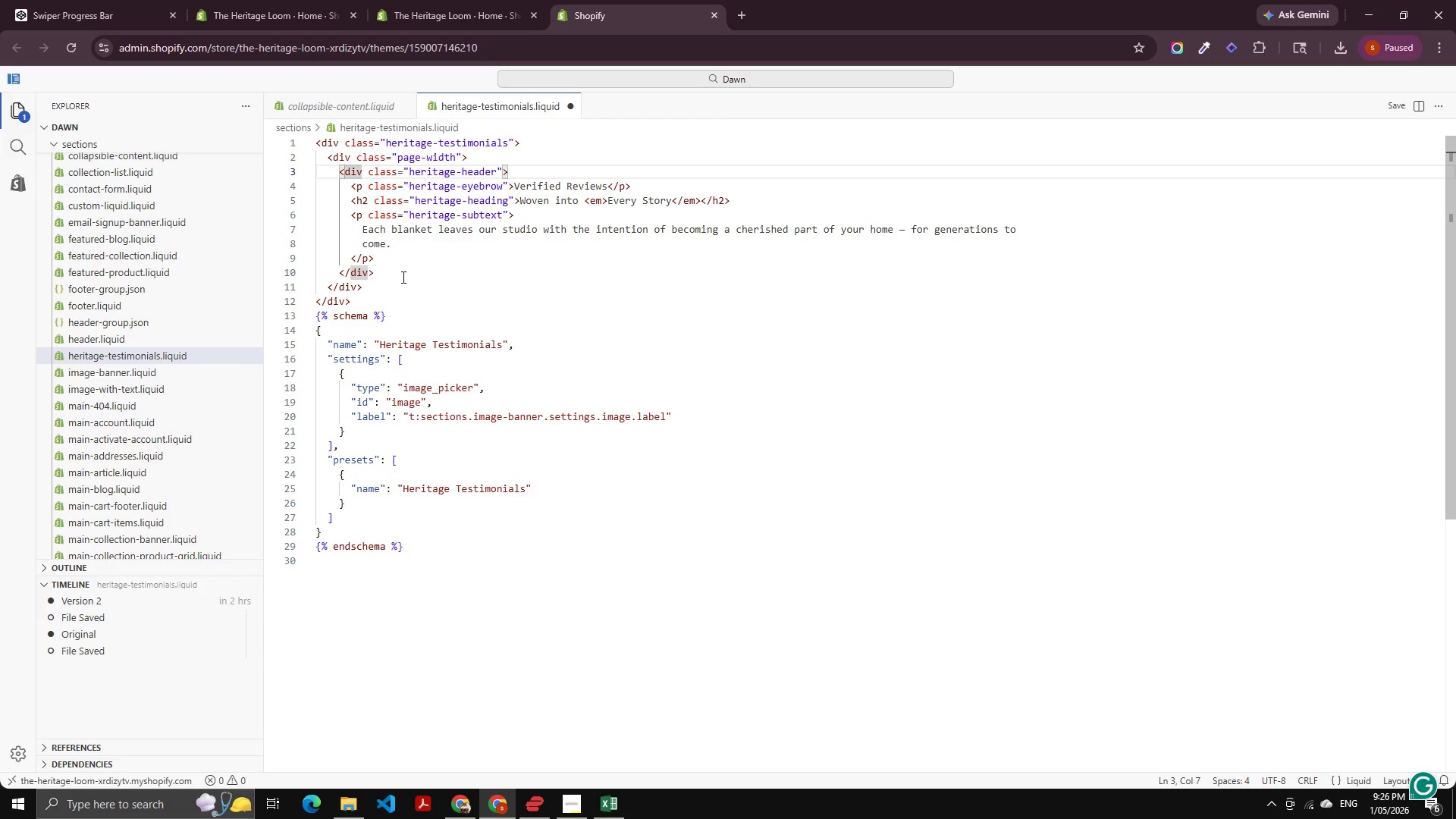 
left_click([397, 272])
 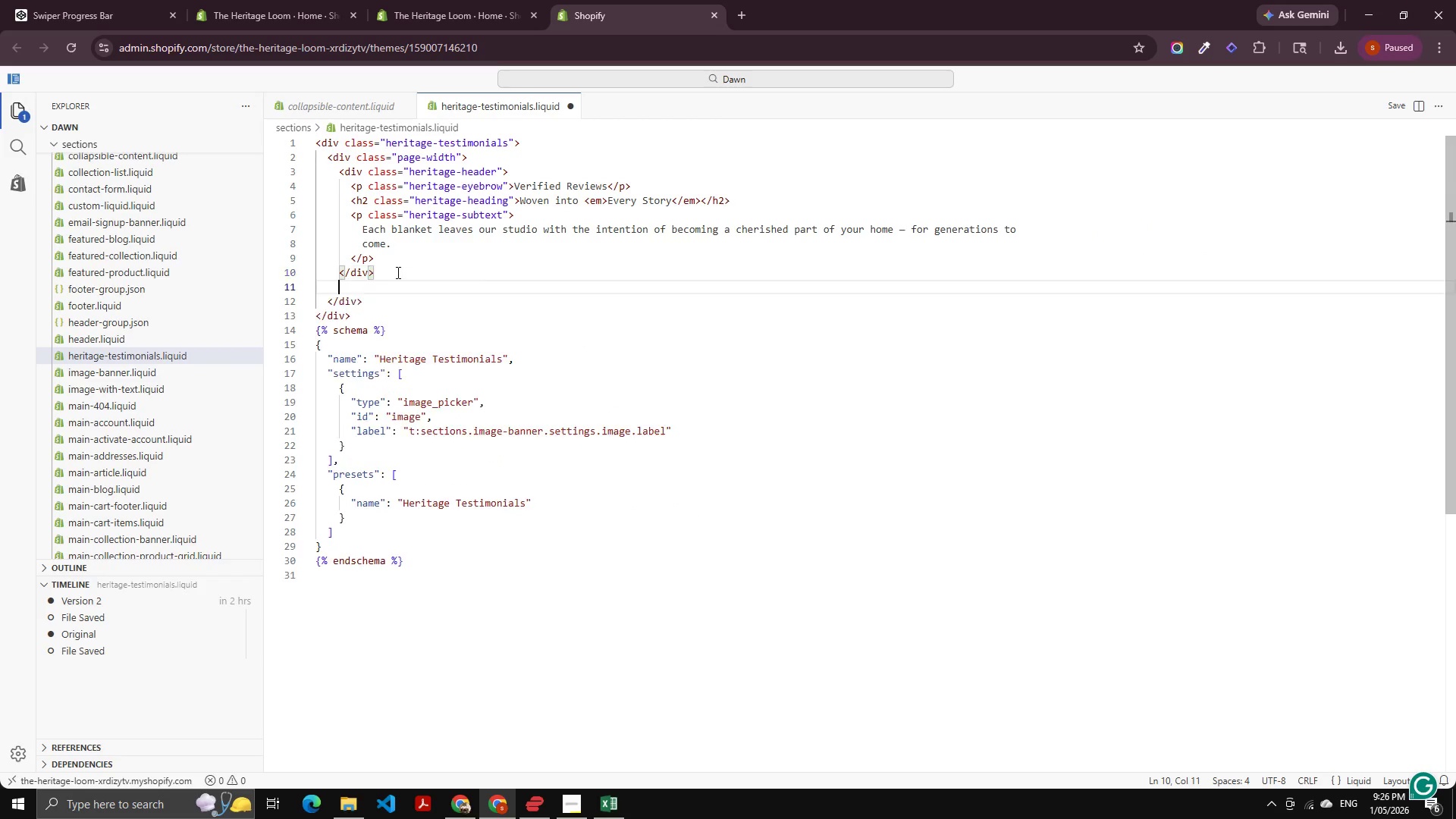 
key(Enter)
 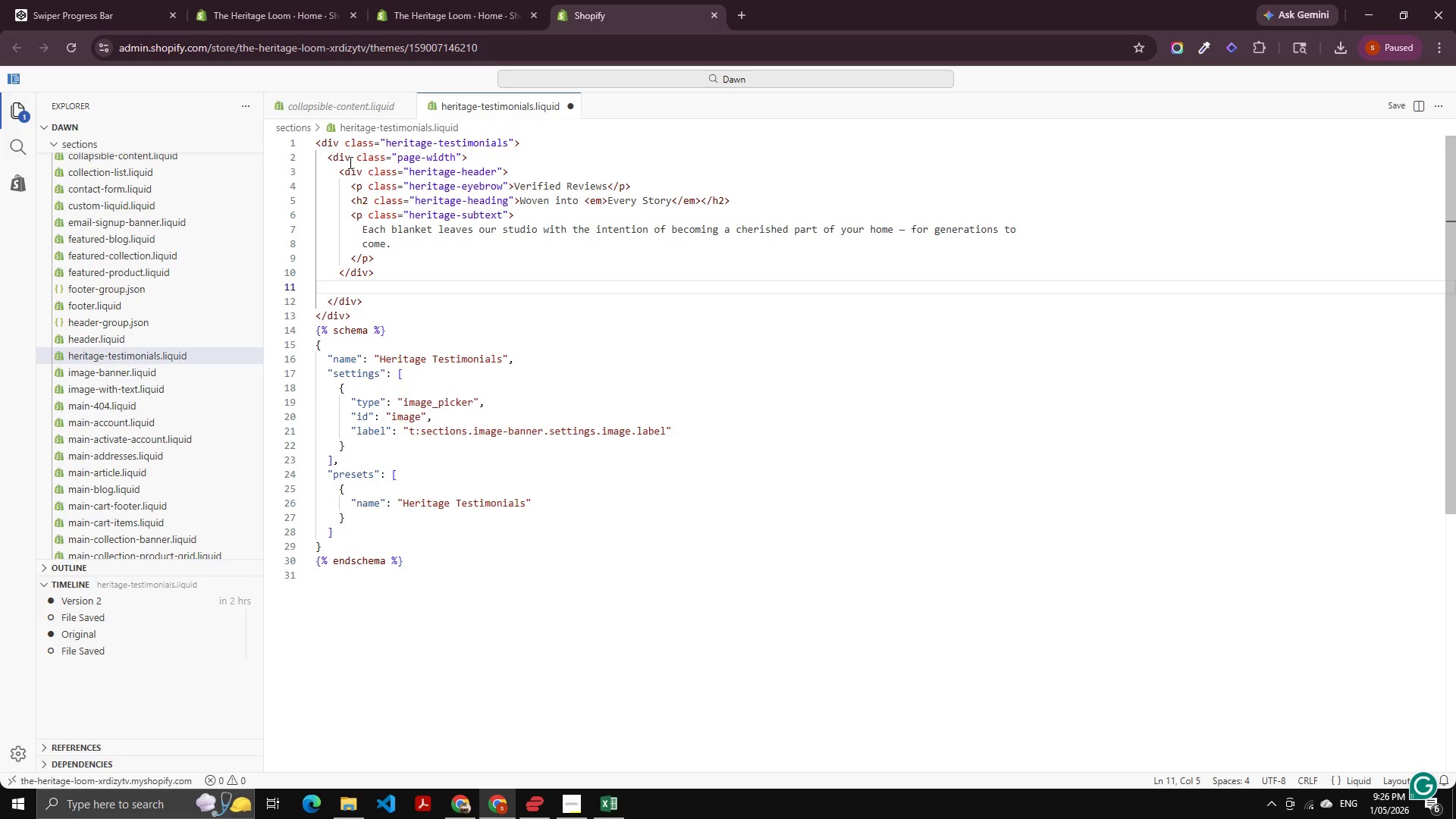 
left_click_drag(start_coordinate=[96, 15], to_coordinate=[100, 17])
 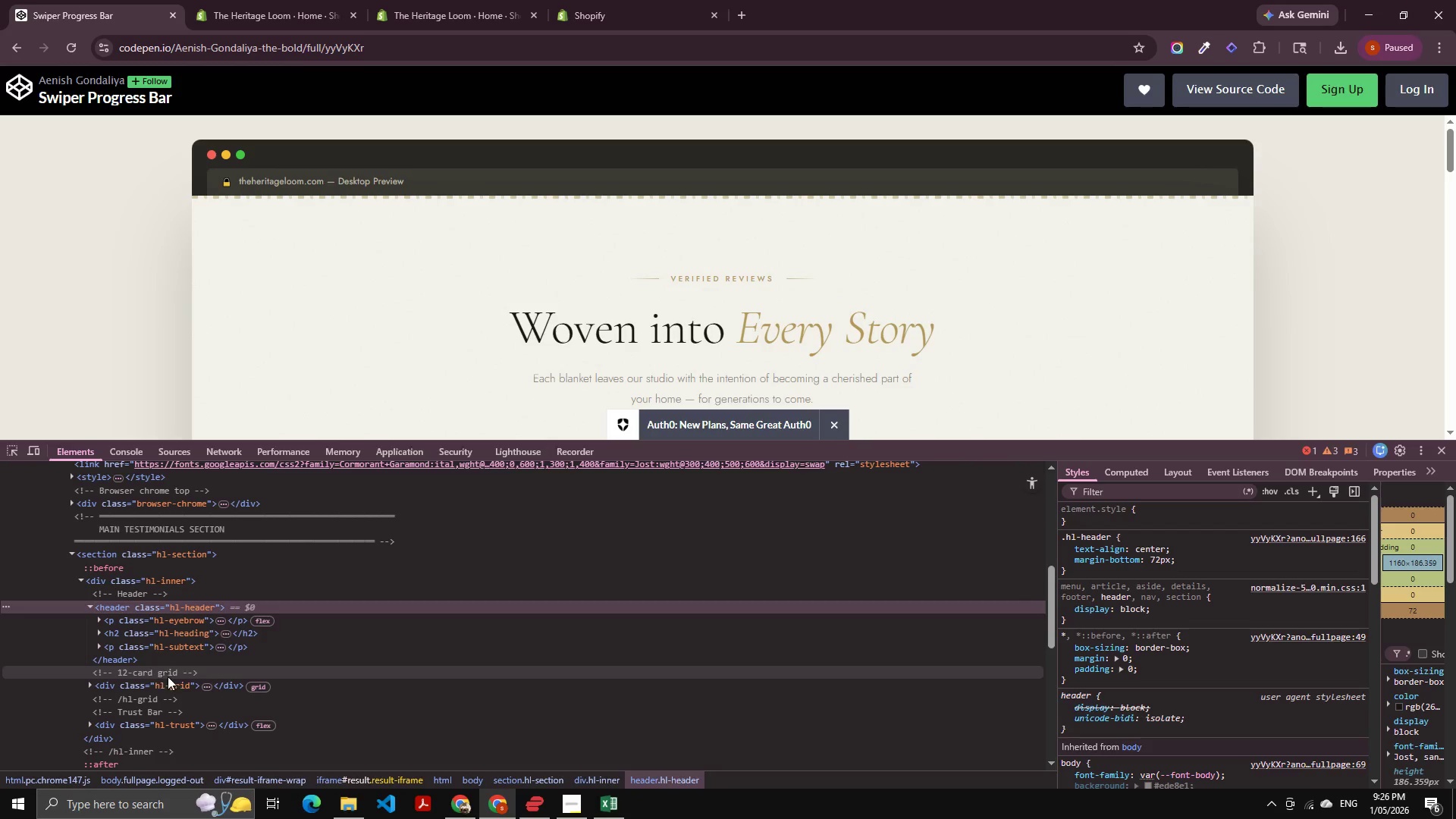 
left_click([169, 679])
 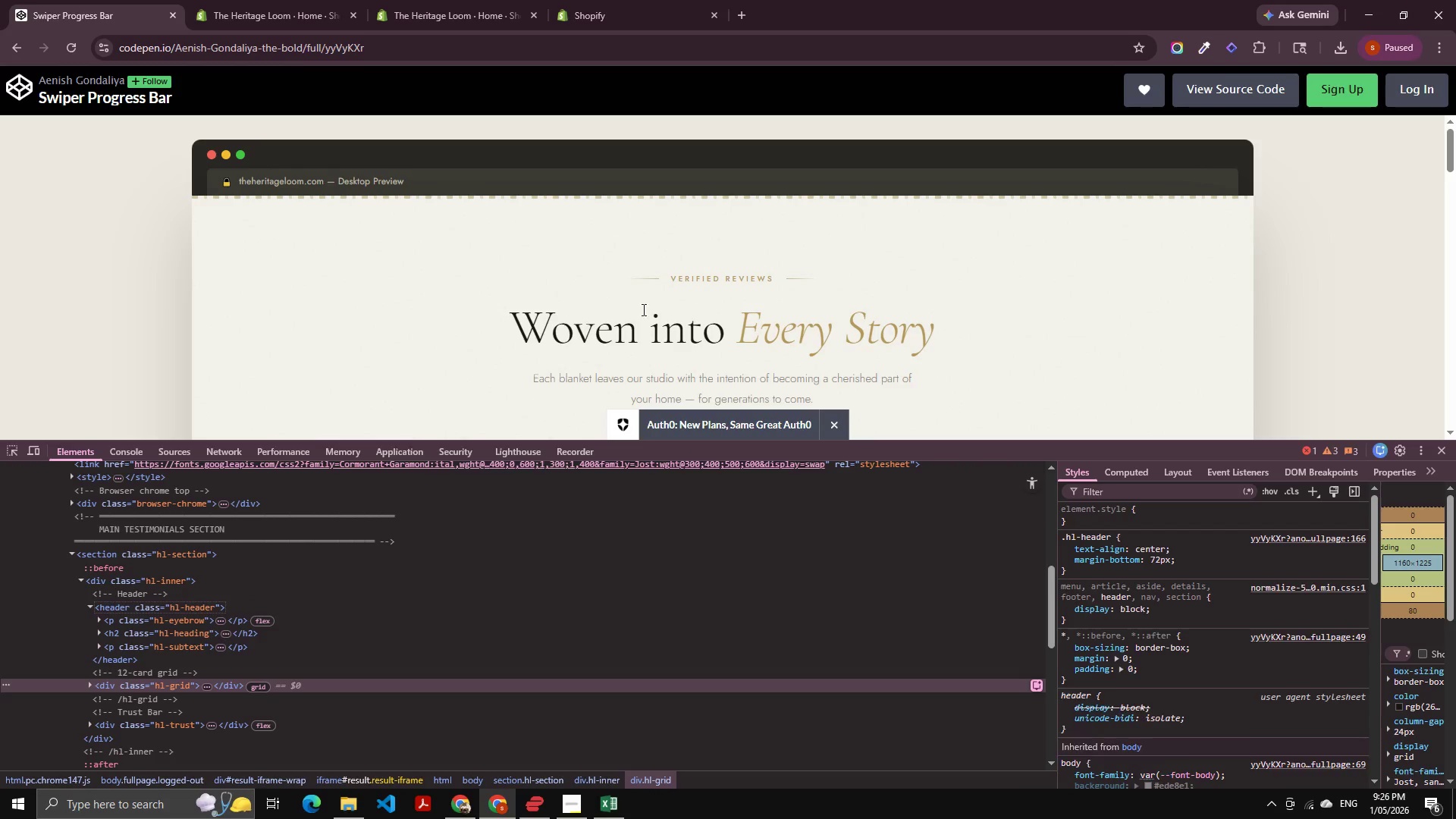 
scroll: coordinate [650, 306], scroll_direction: down, amount: 6.0
 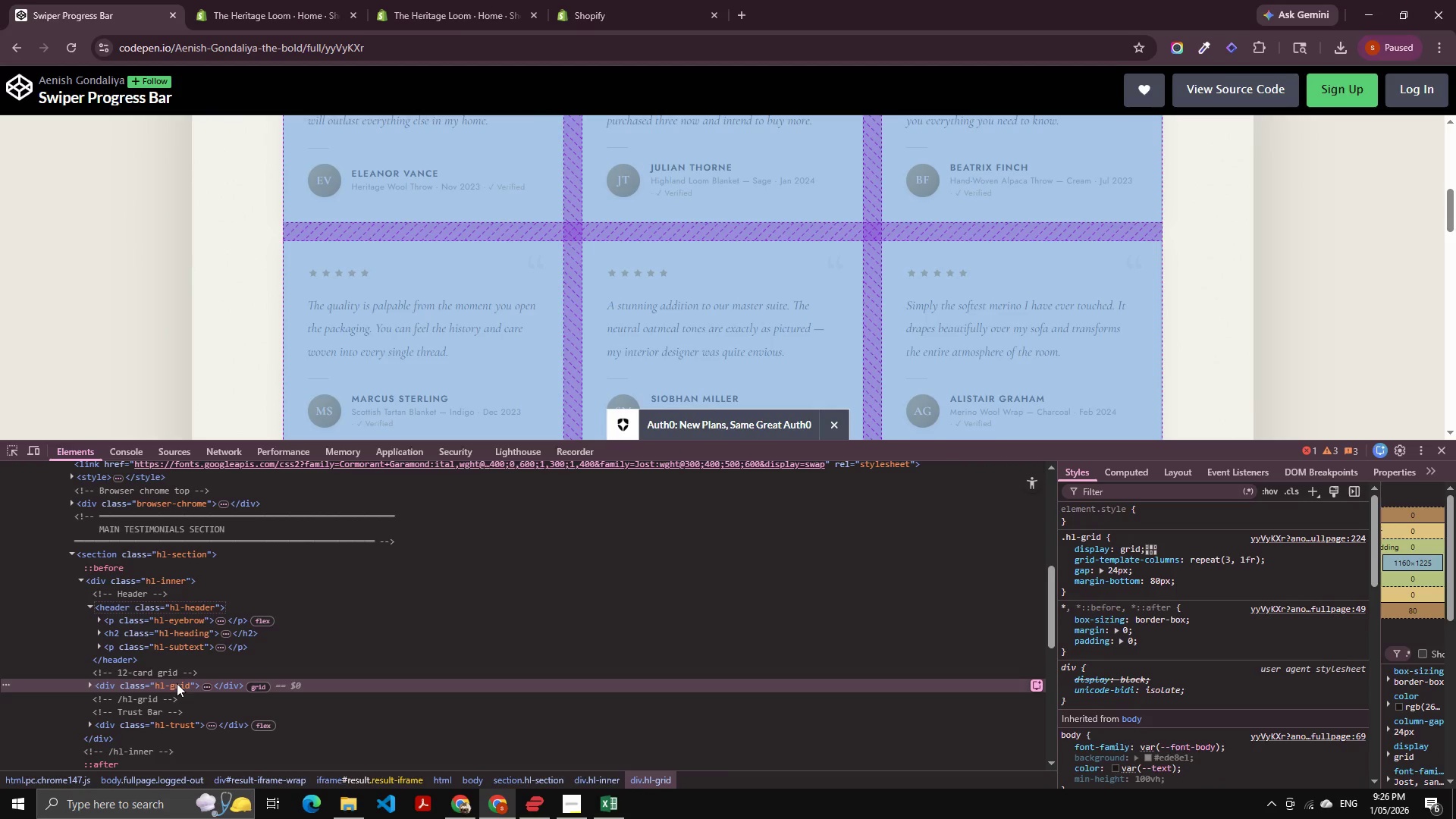 
left_click([177, 683])
 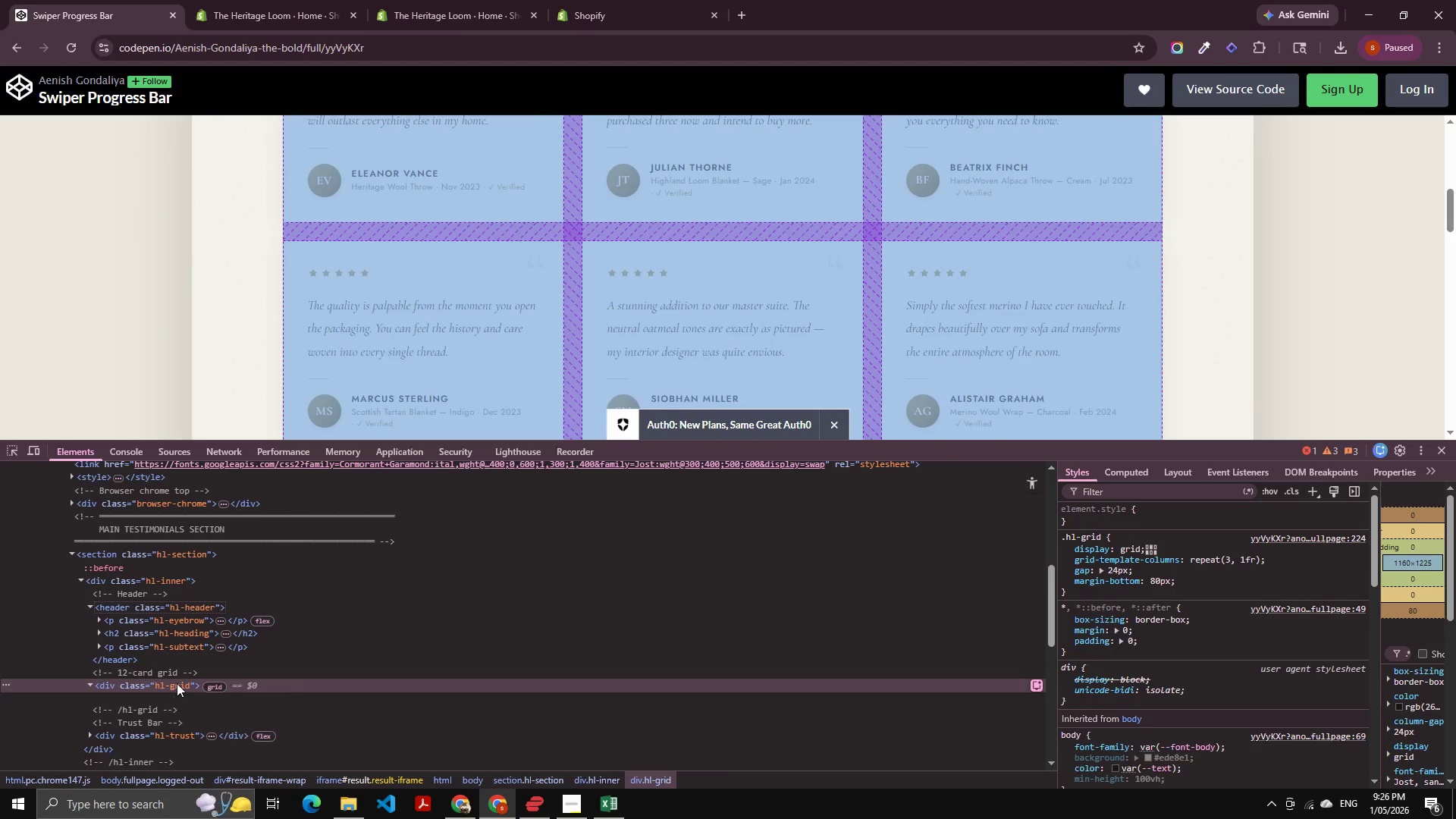 
key(ArrowRight)
 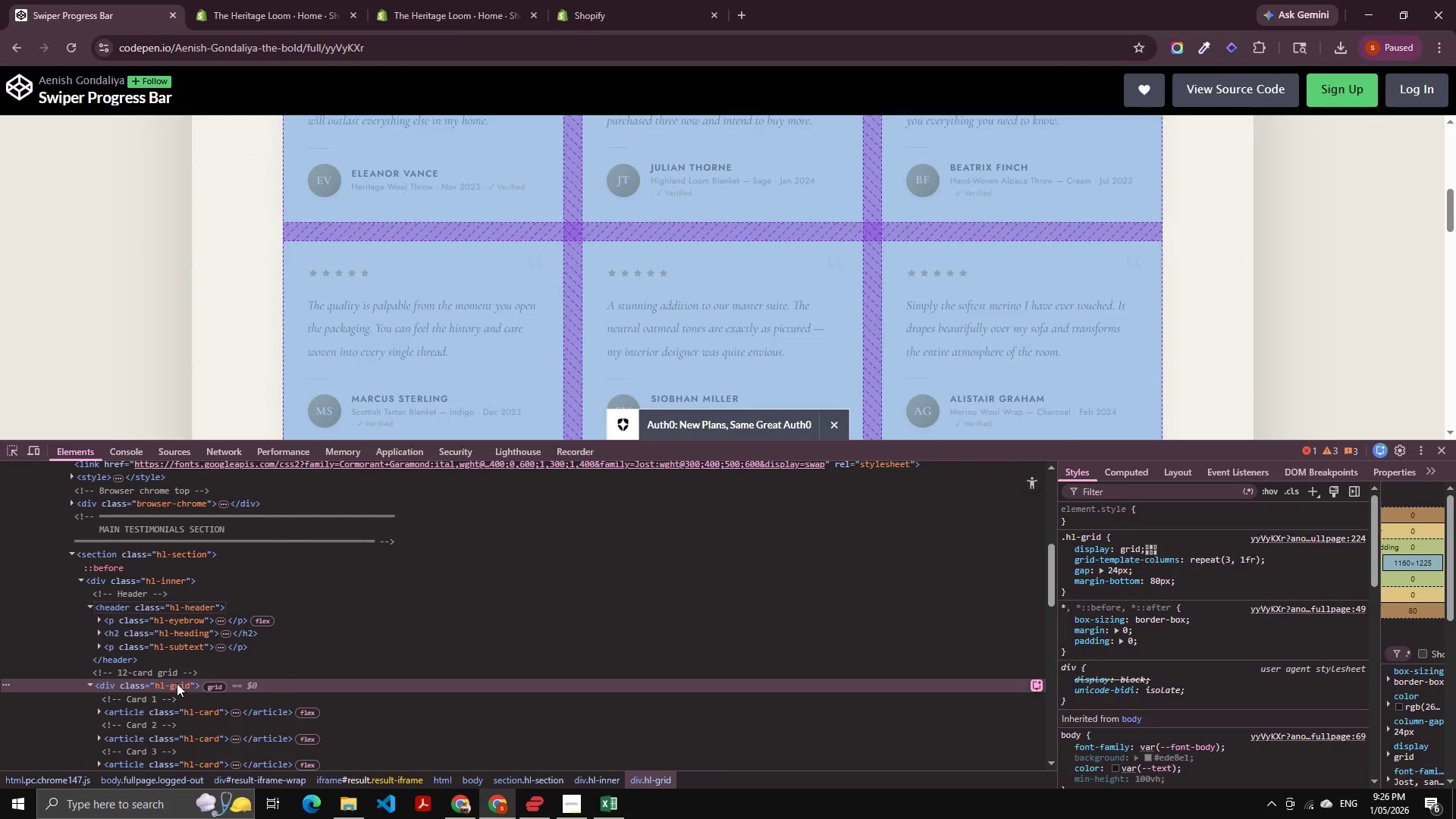 
key(ArrowDown)
 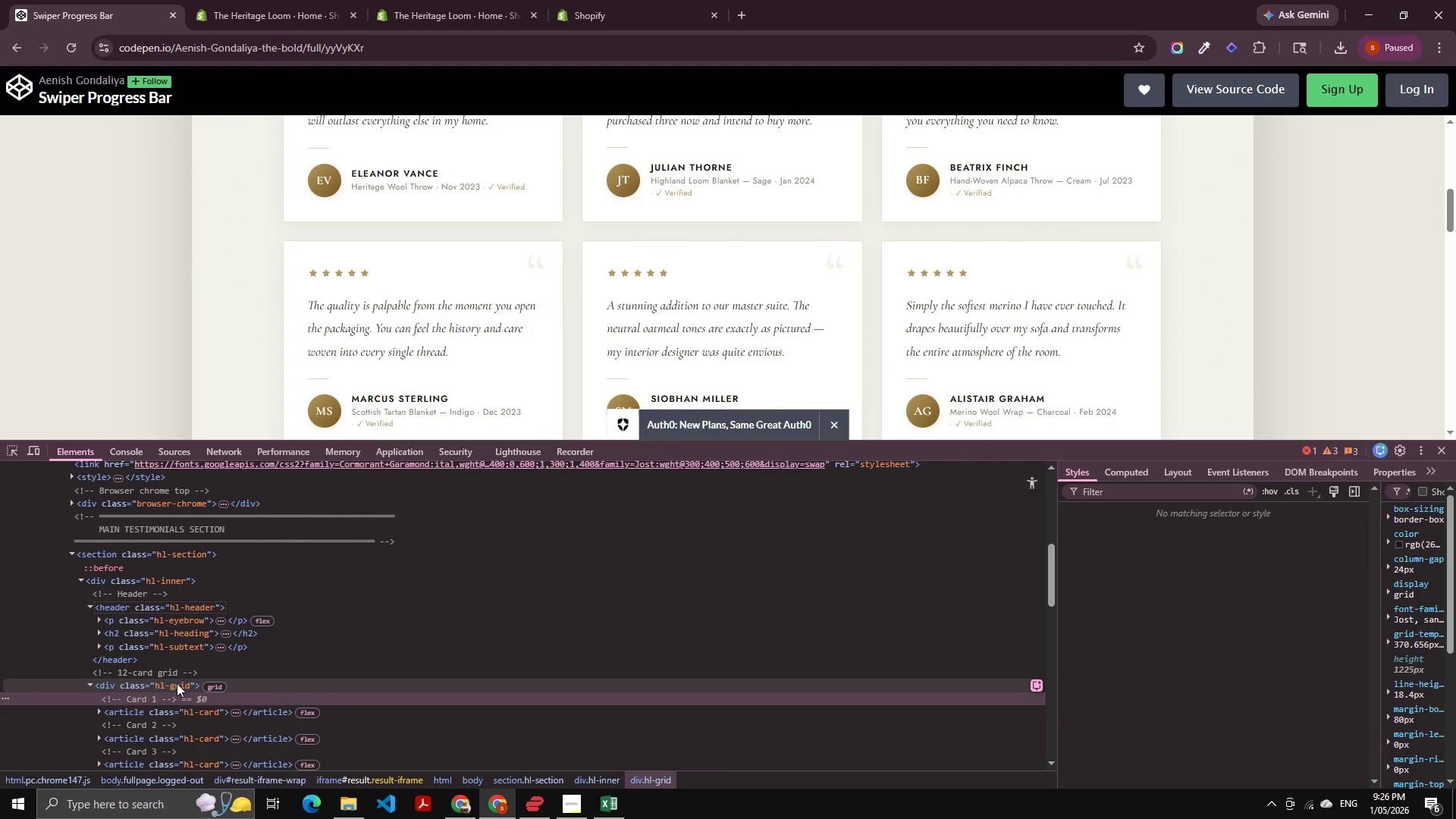 
left_click([177, 683])
 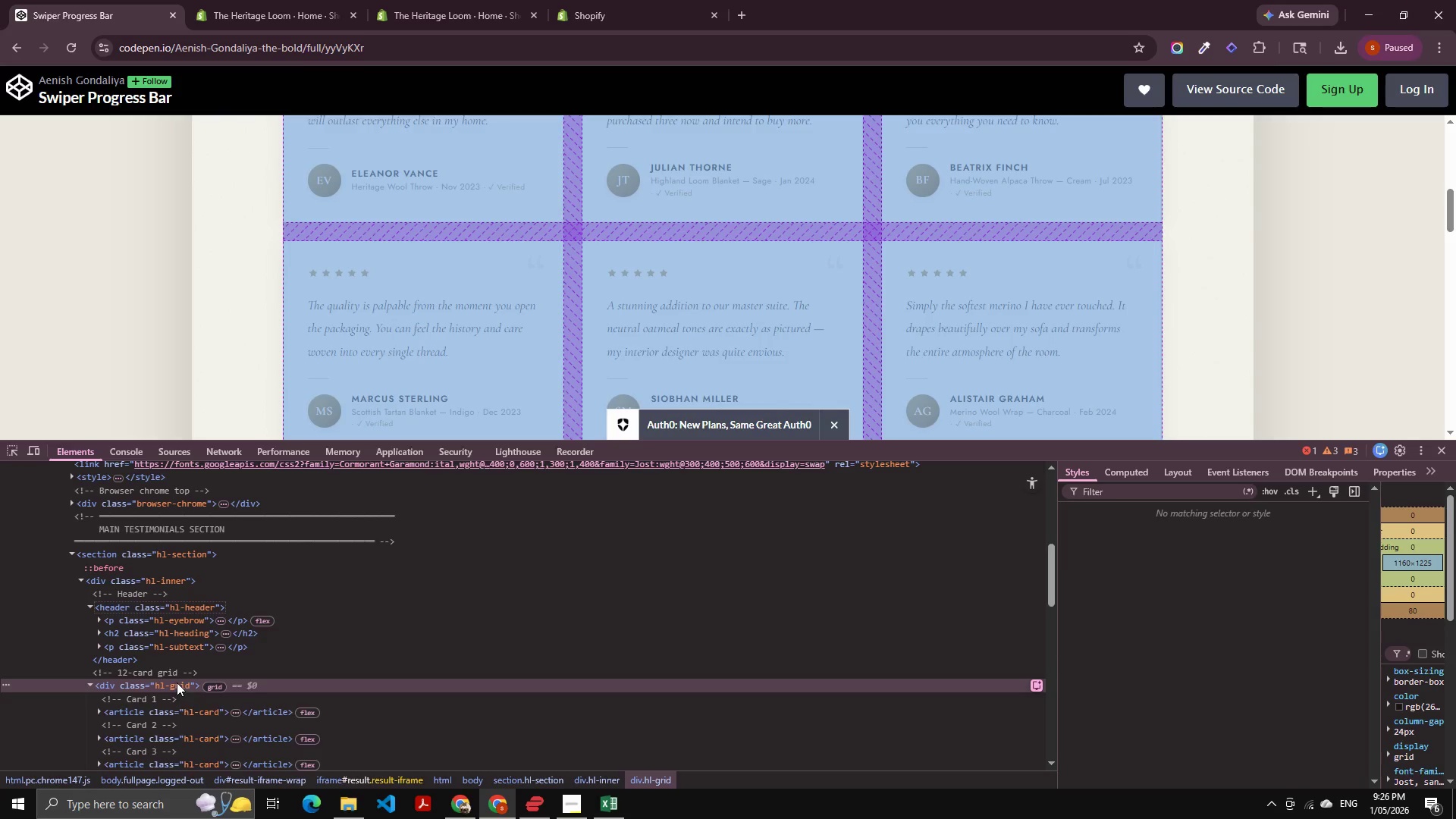 
key(ArrowLeft)
 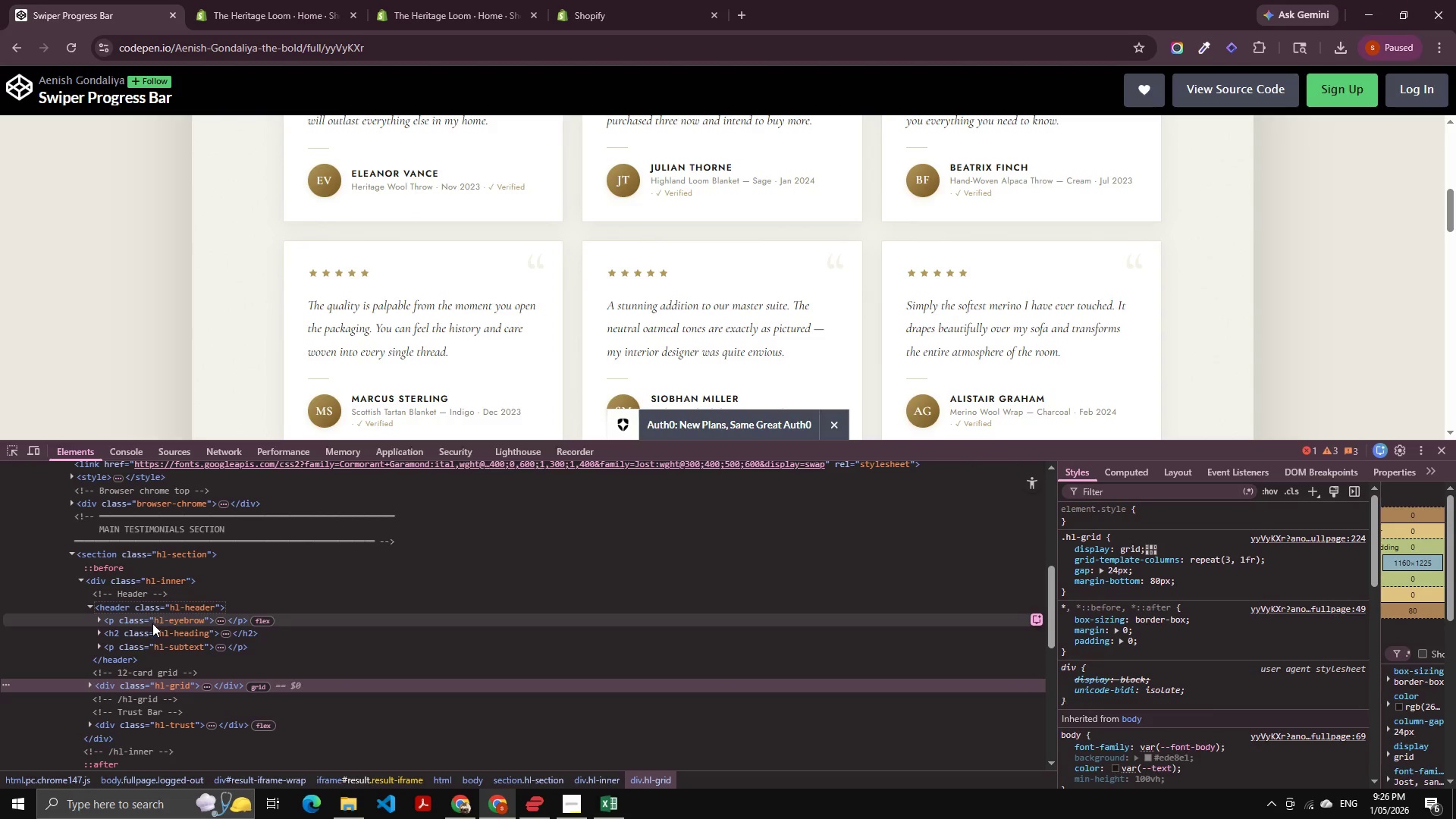 
key(Alt+AltLeft)
 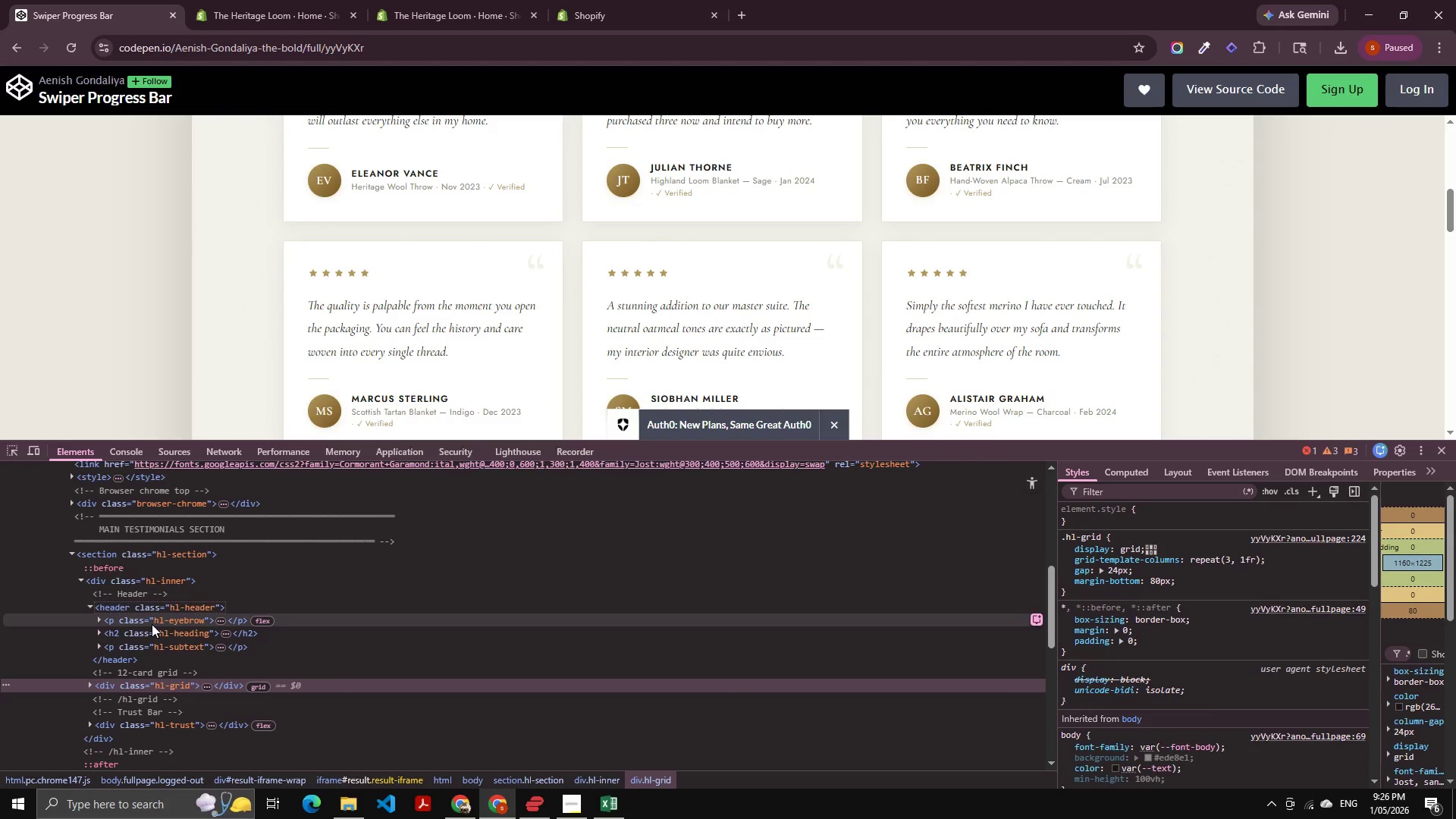 
key(Alt+Tab)
 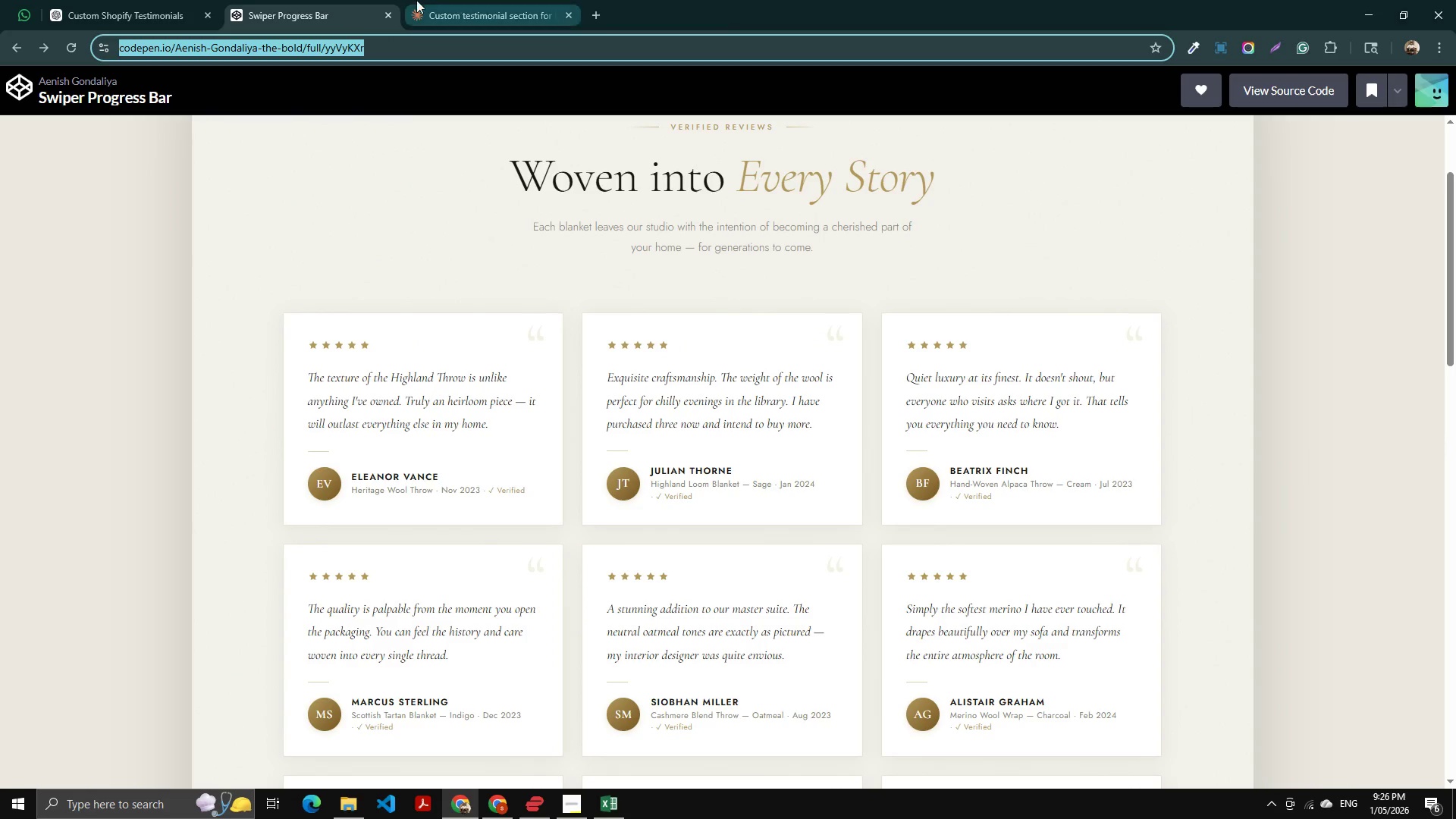 
left_click([146, 0])
 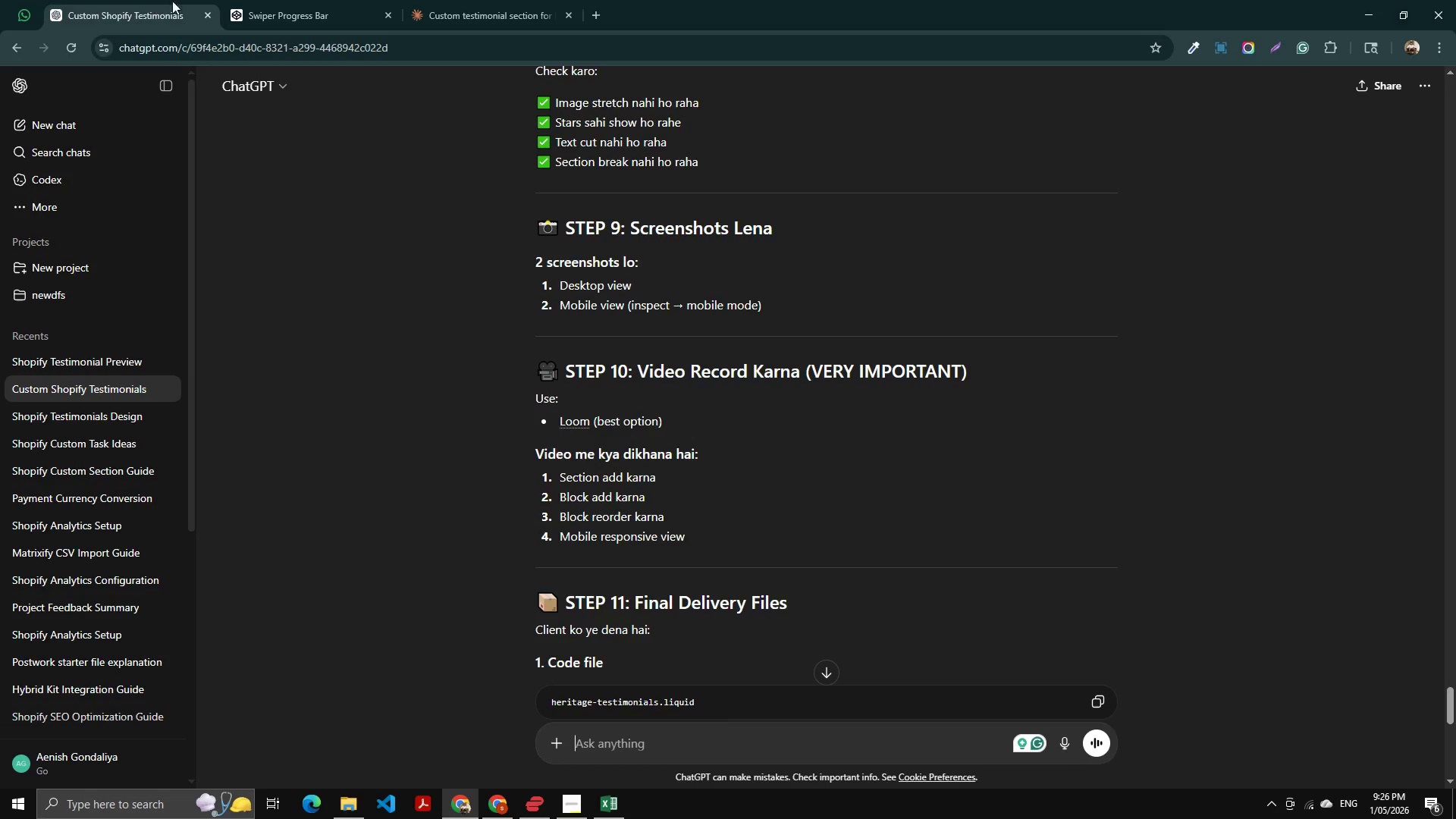 
left_click([324, 1])
 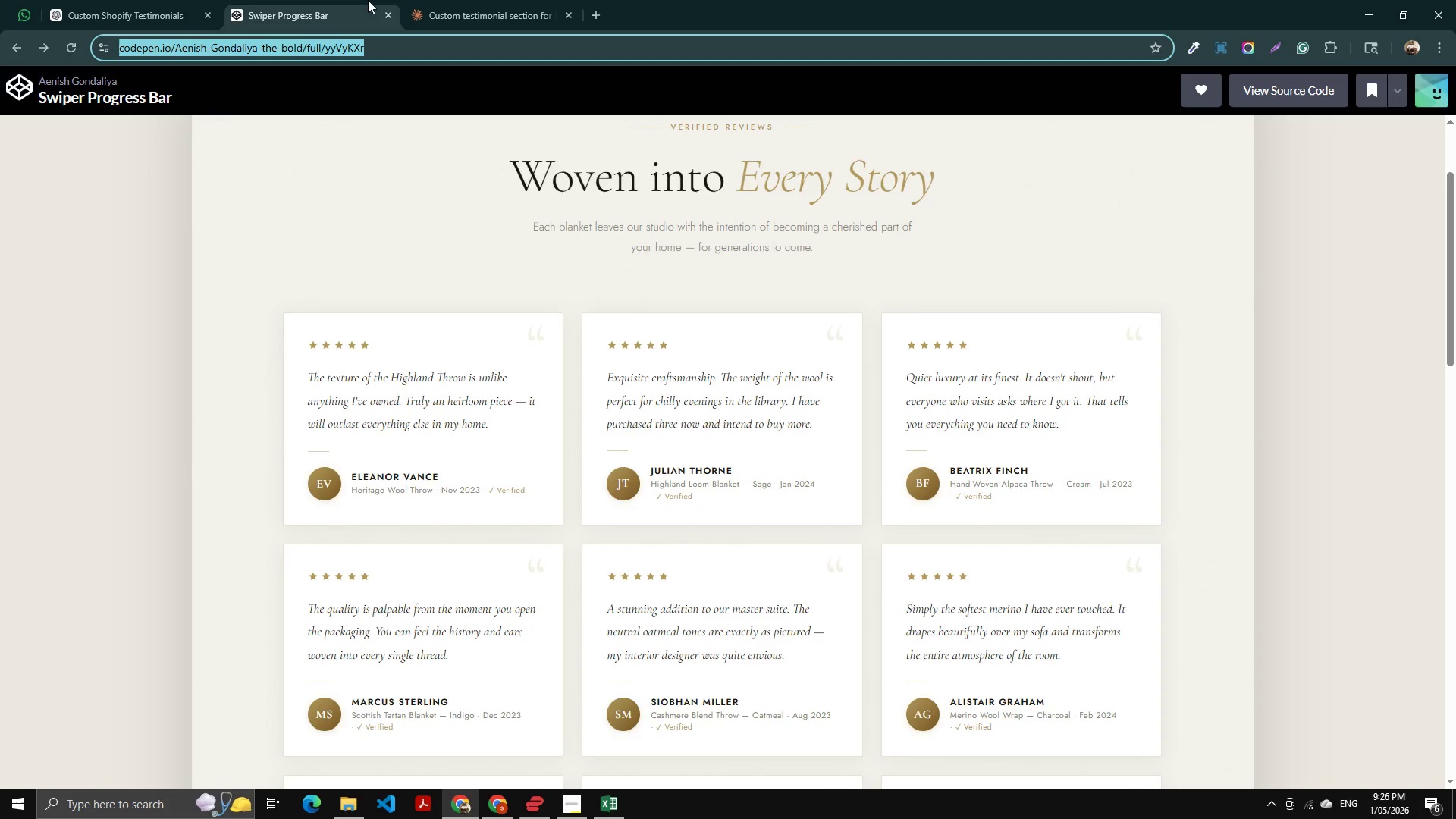 
key(Alt+AltLeft)
 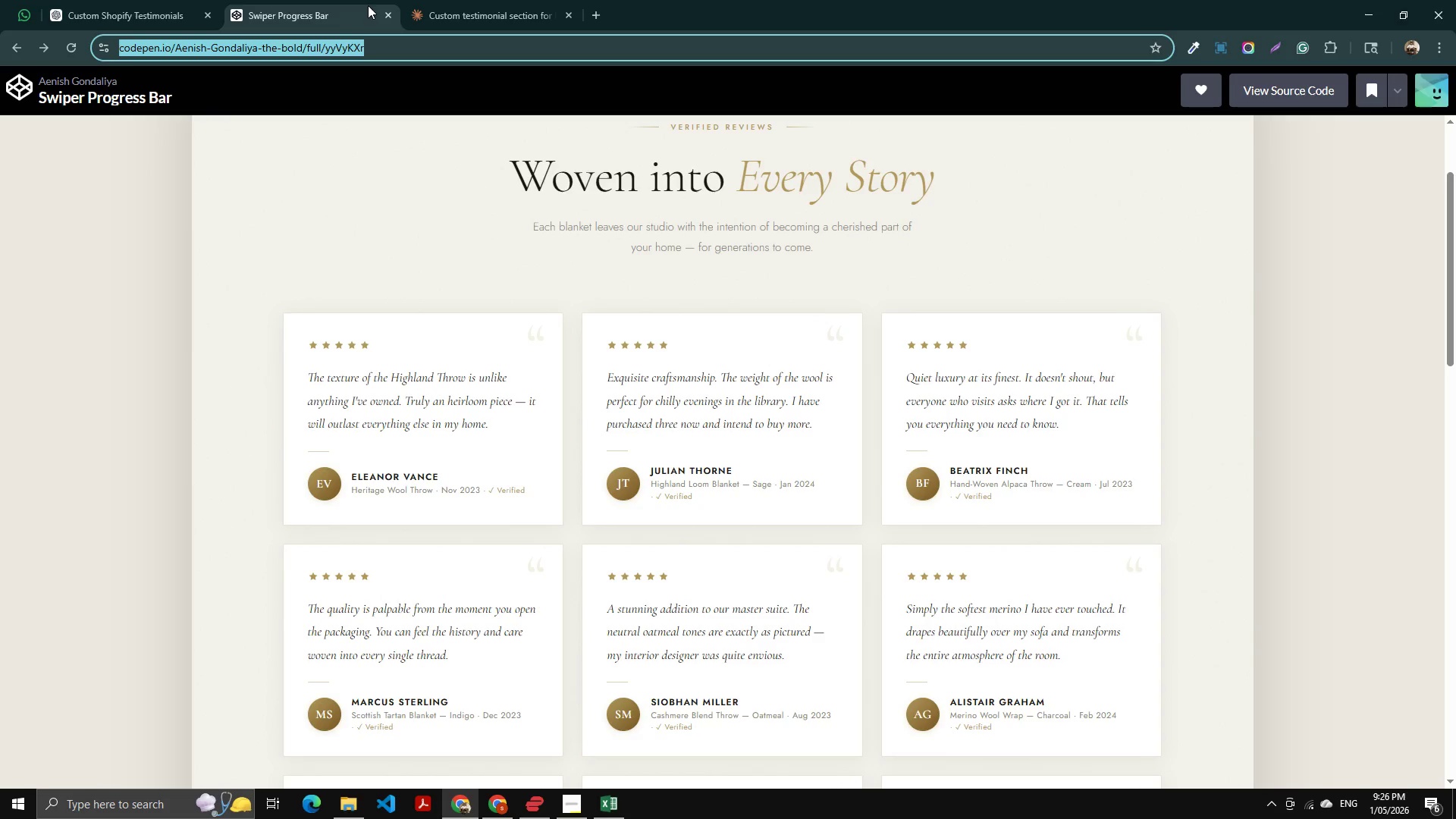 
key(Alt+Tab)
 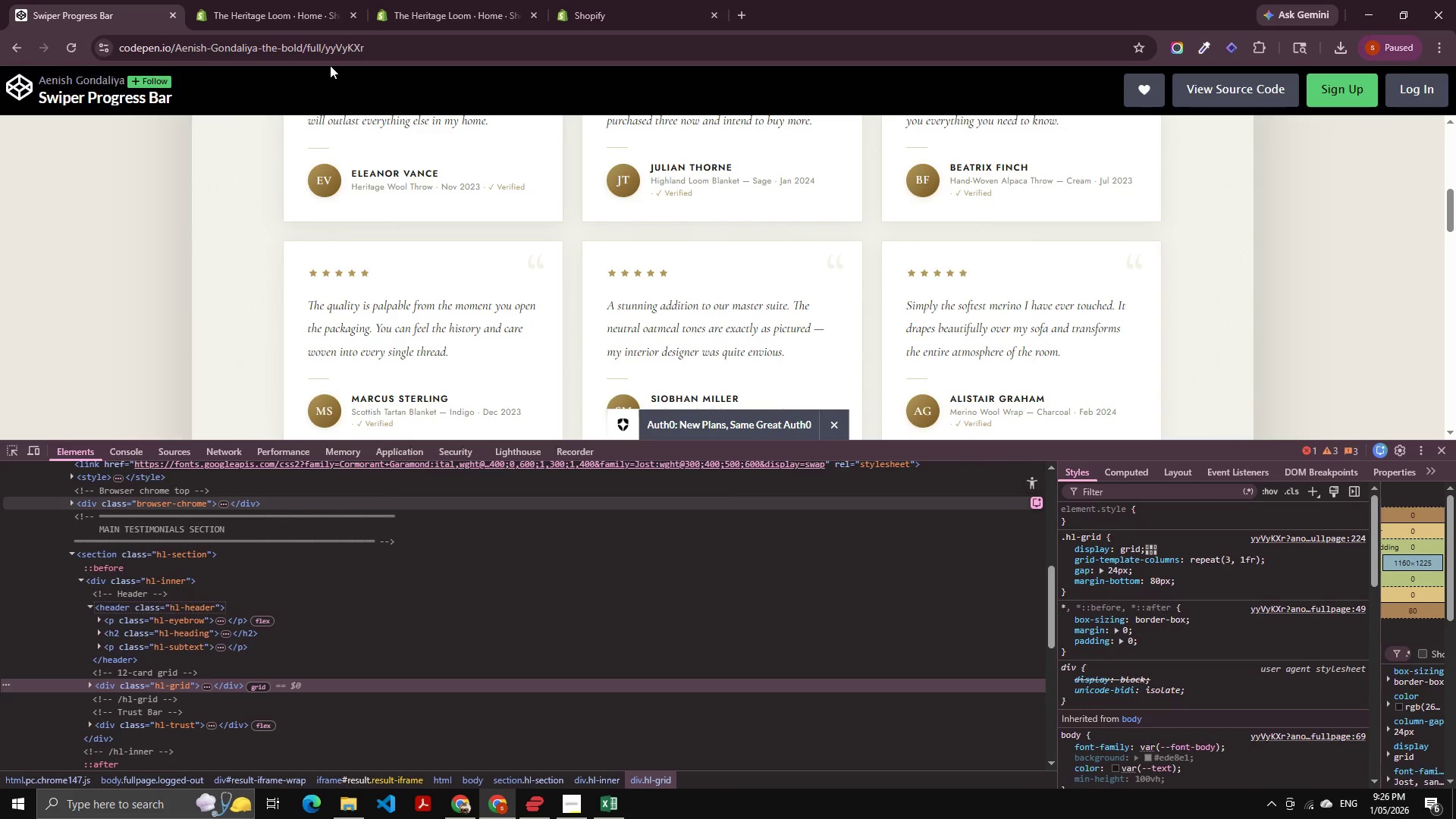 
left_click([582, 2])
 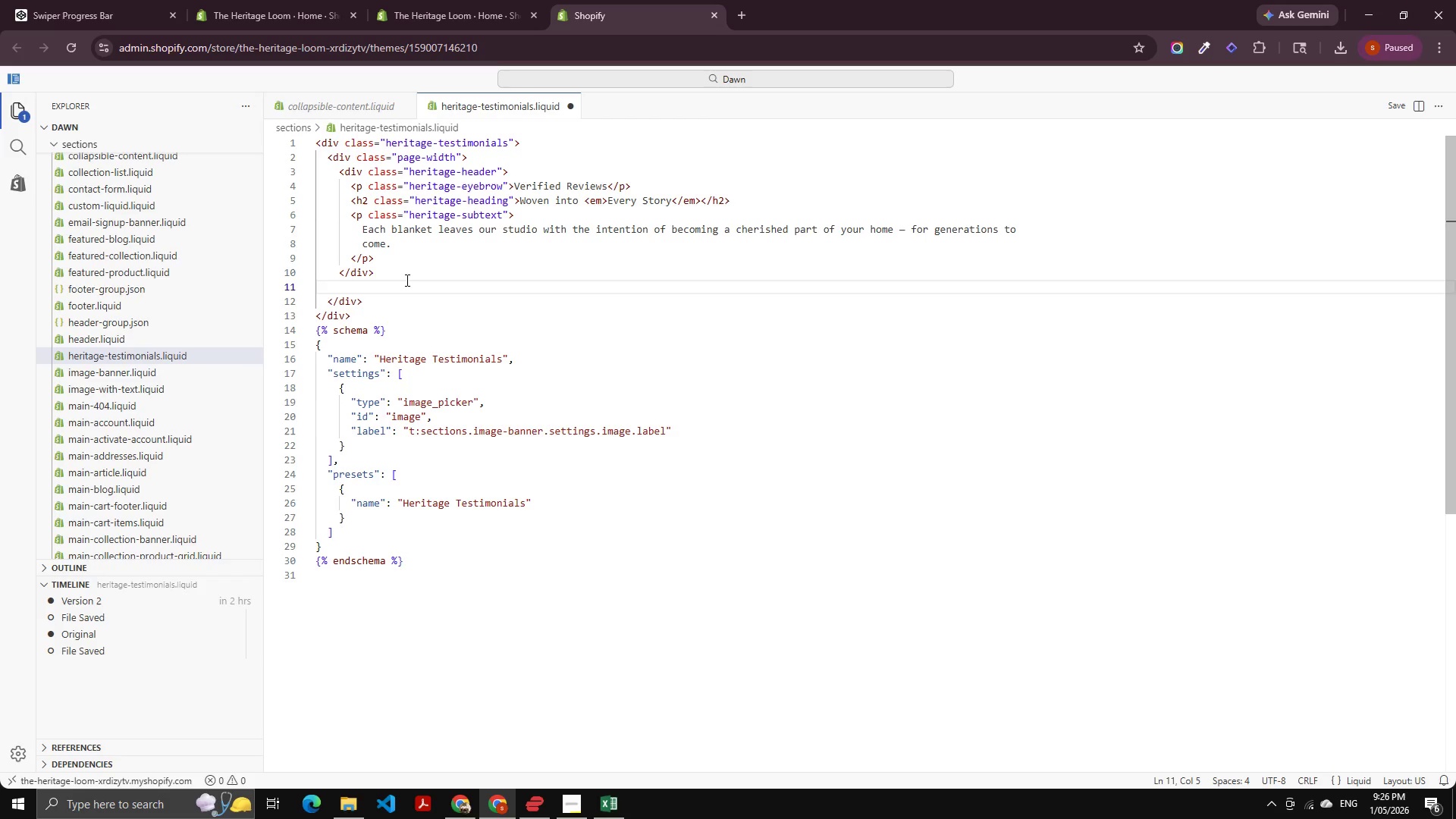 
type(<div class=')
 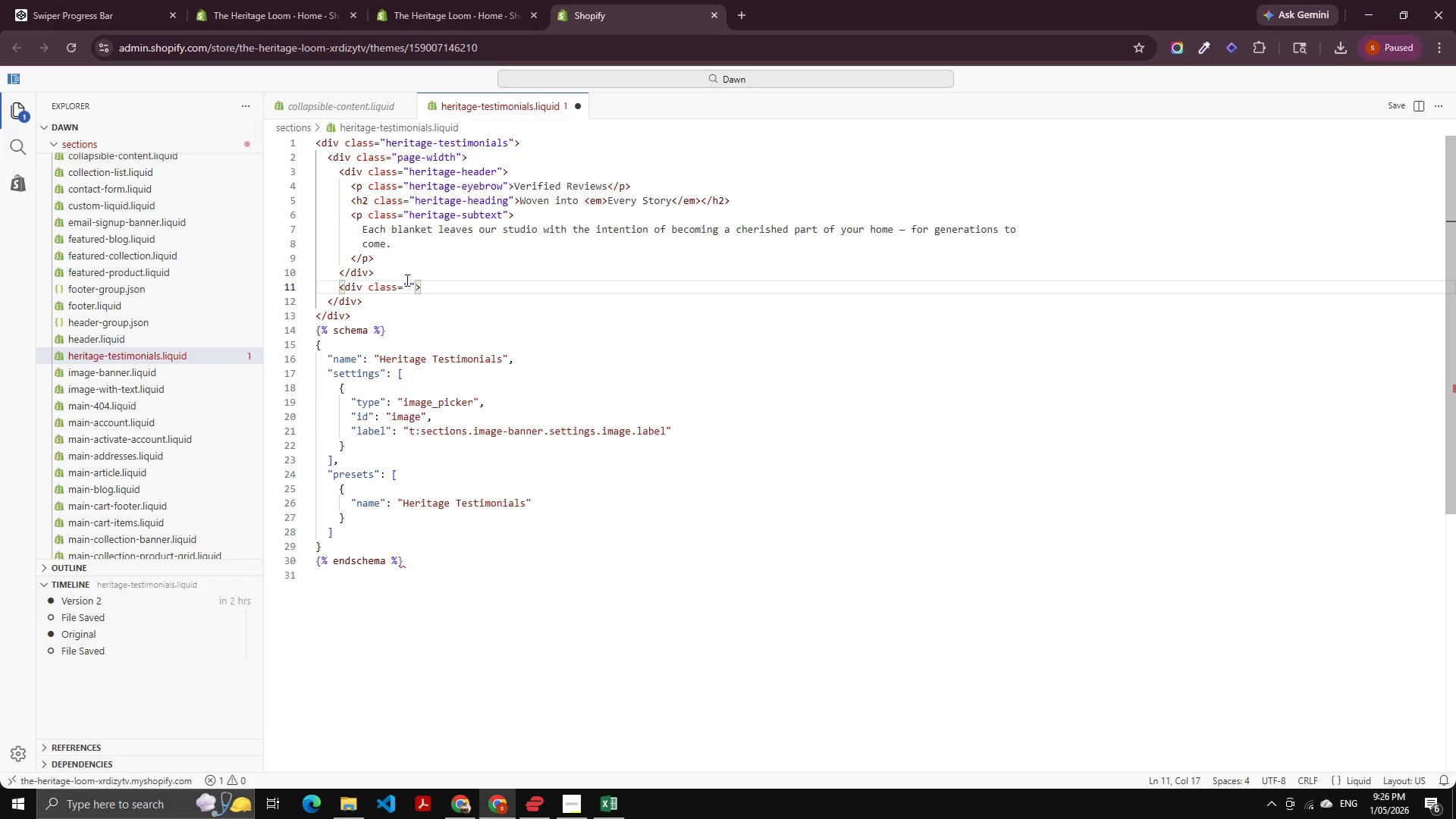 
key(Control+C)
 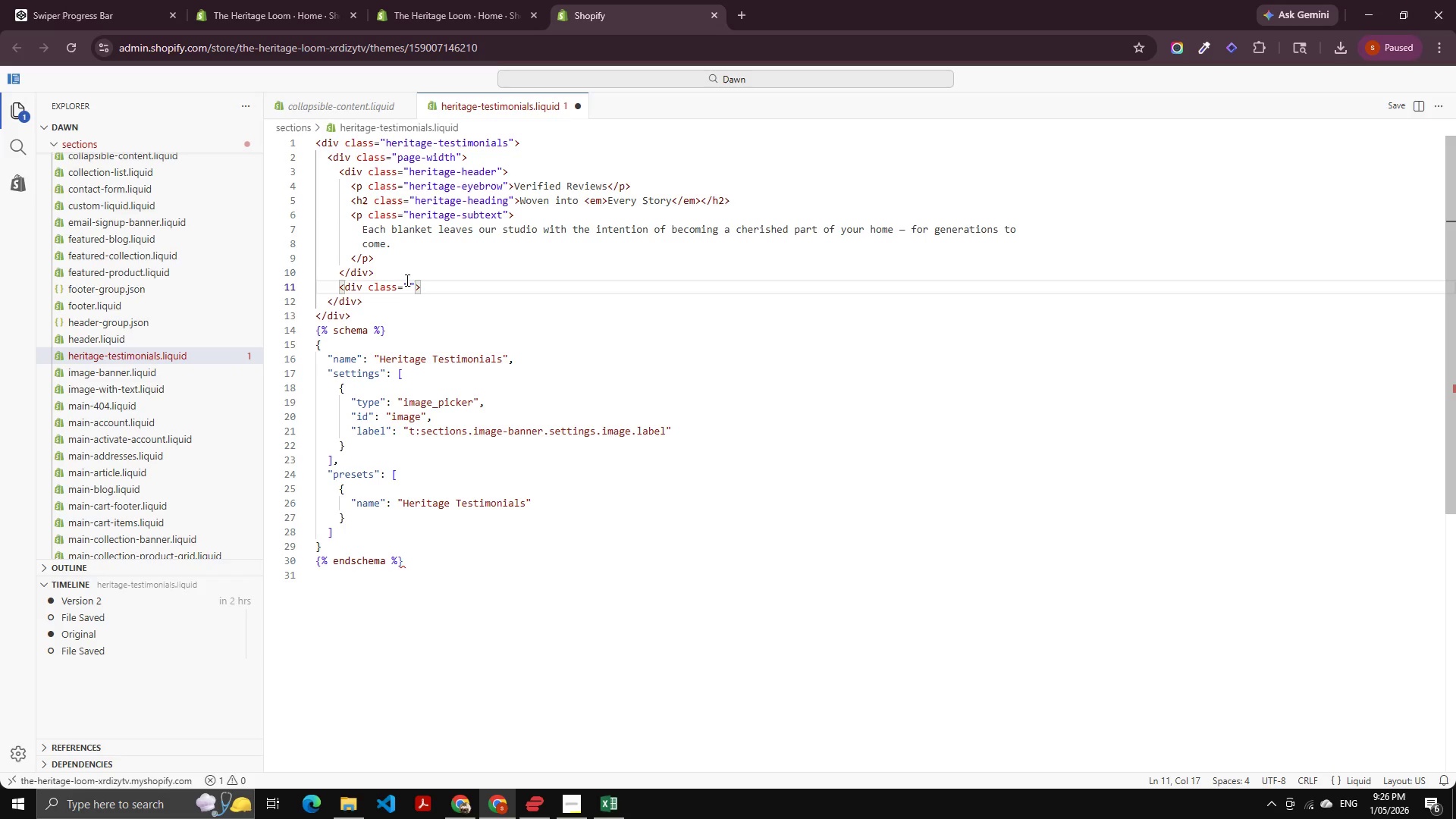 
key(Control+V)
 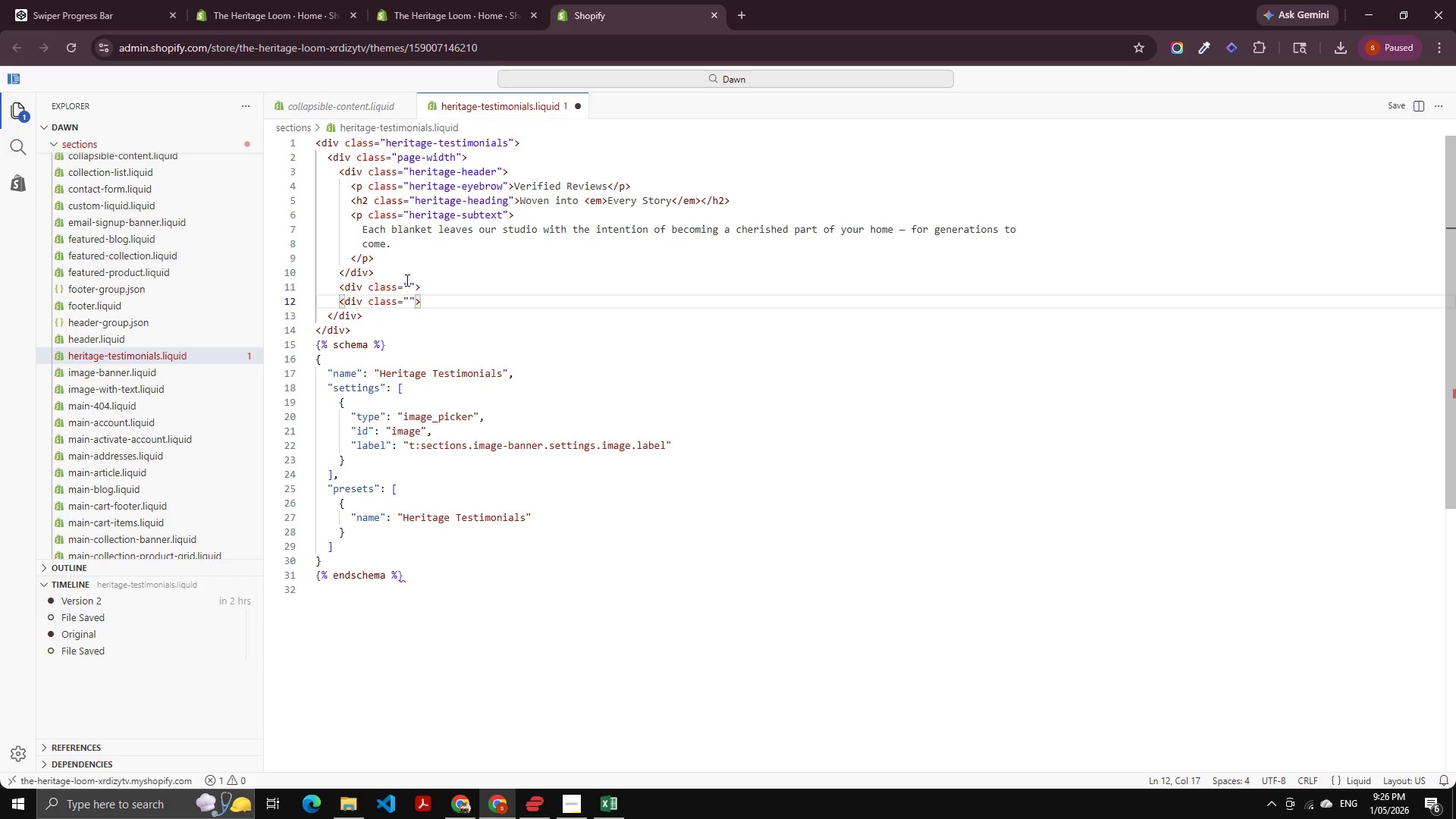 
key(Control+Z)
 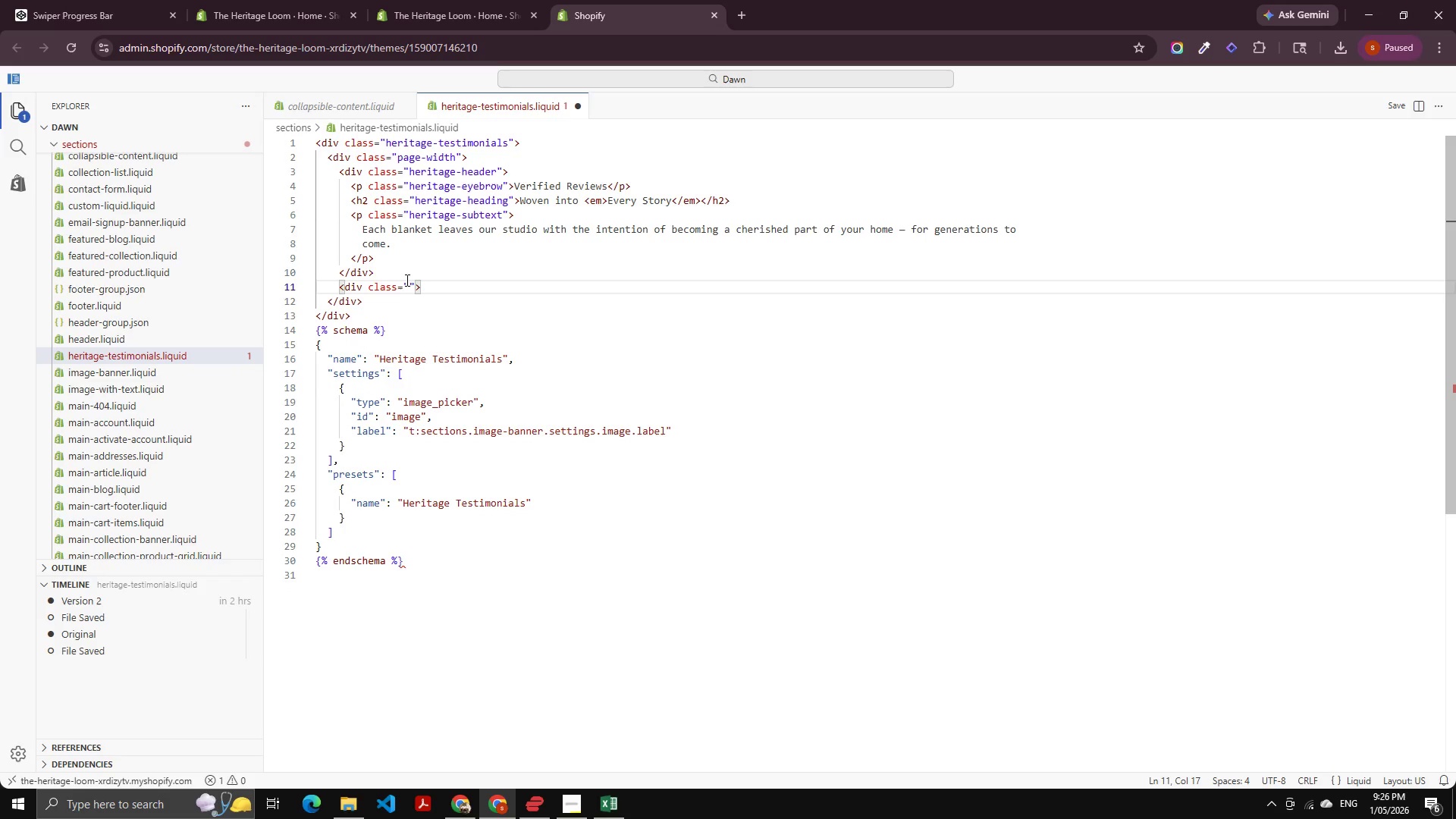 
key(Alt+AltLeft)
 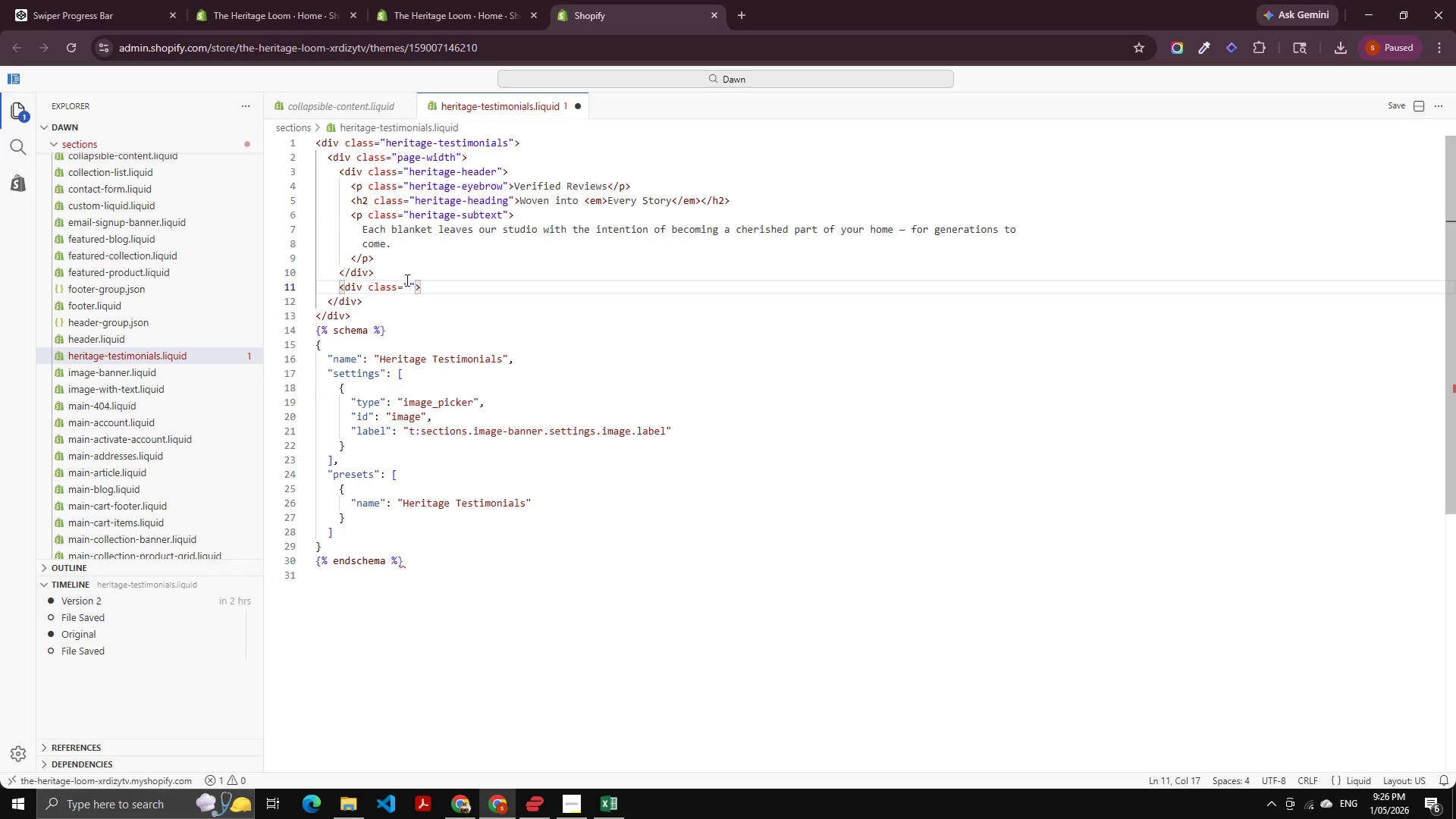 
key(Alt+A)
 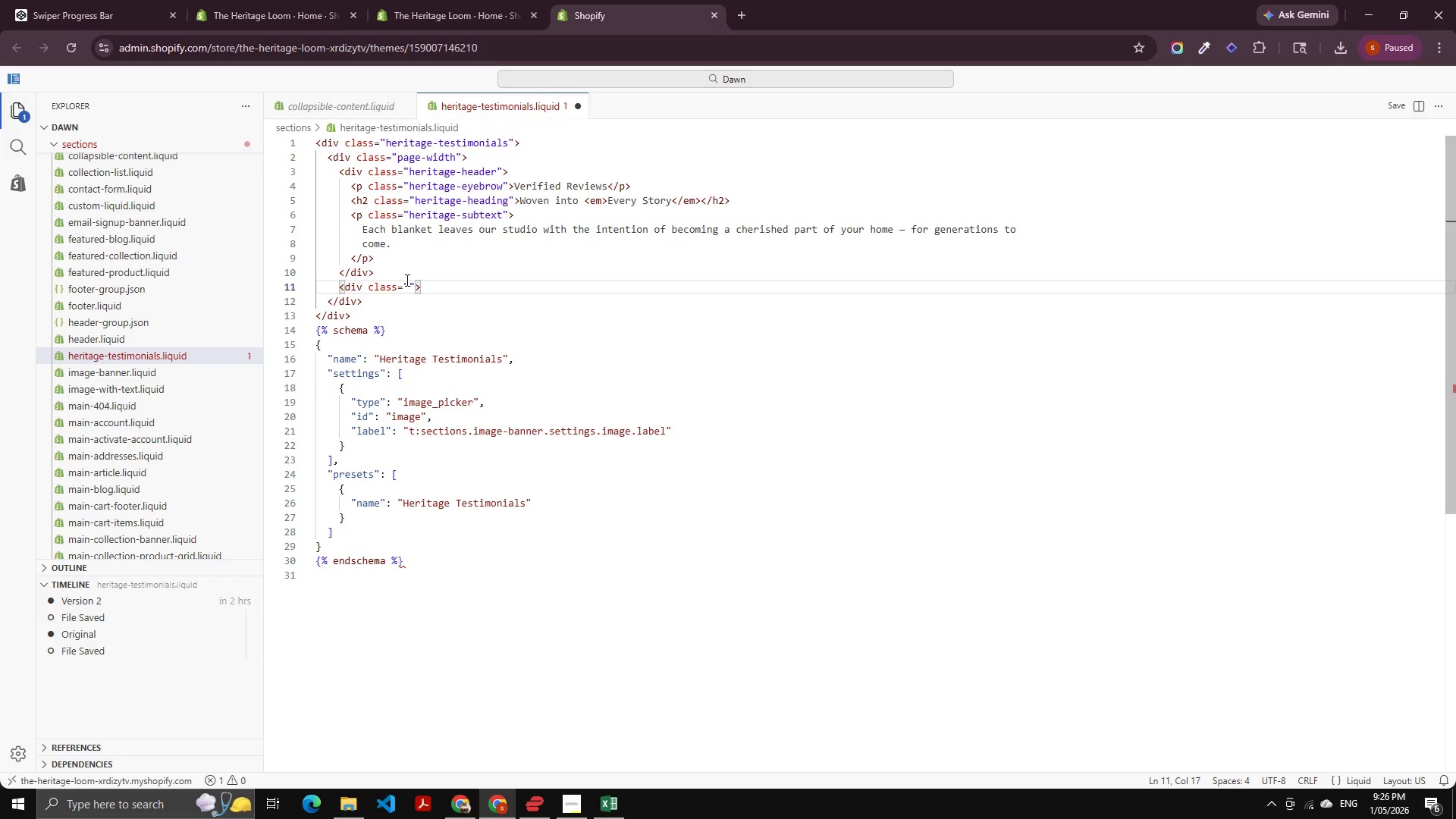 
key(Meta+V)
 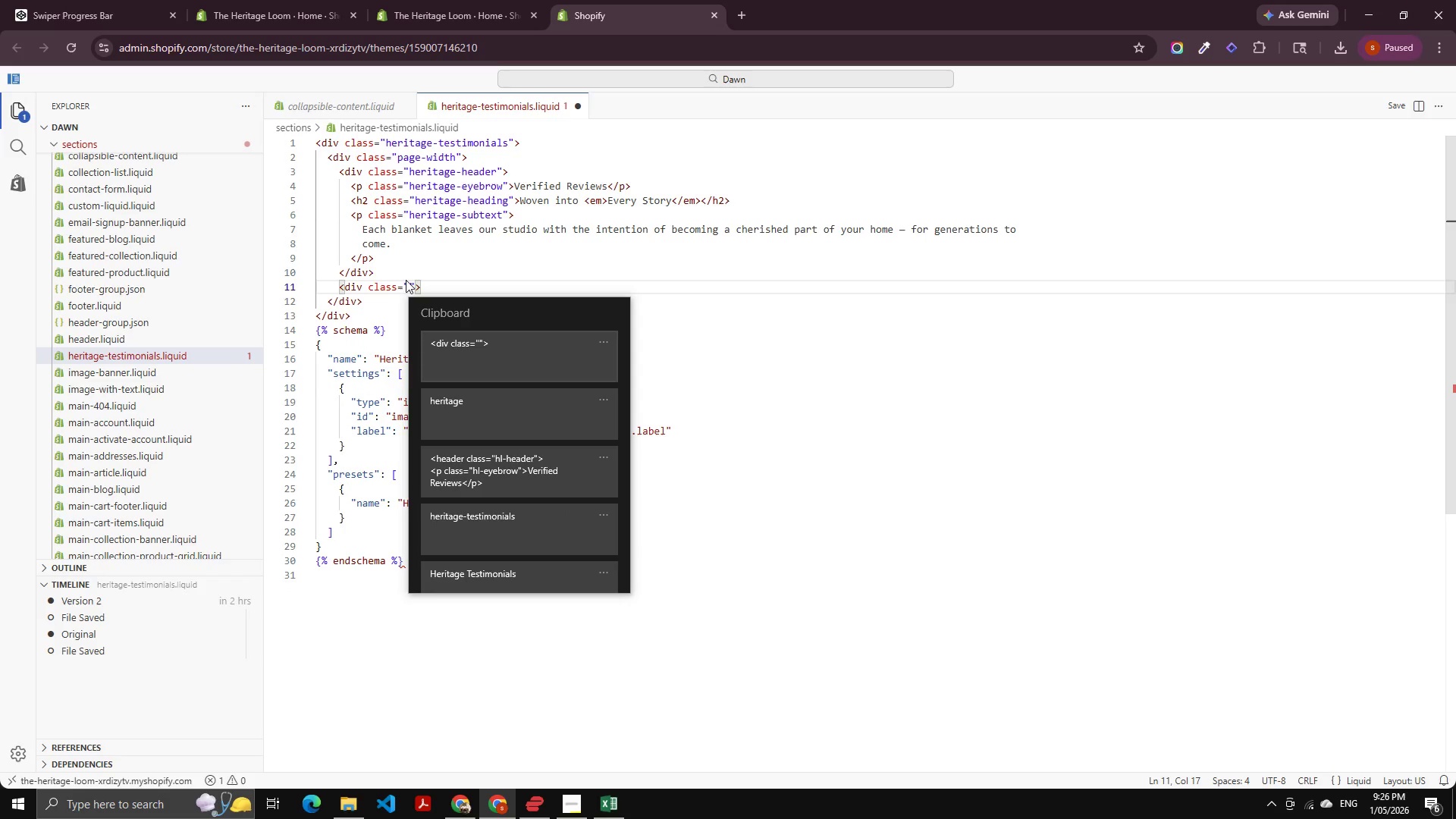 
key(ArrowDown)
 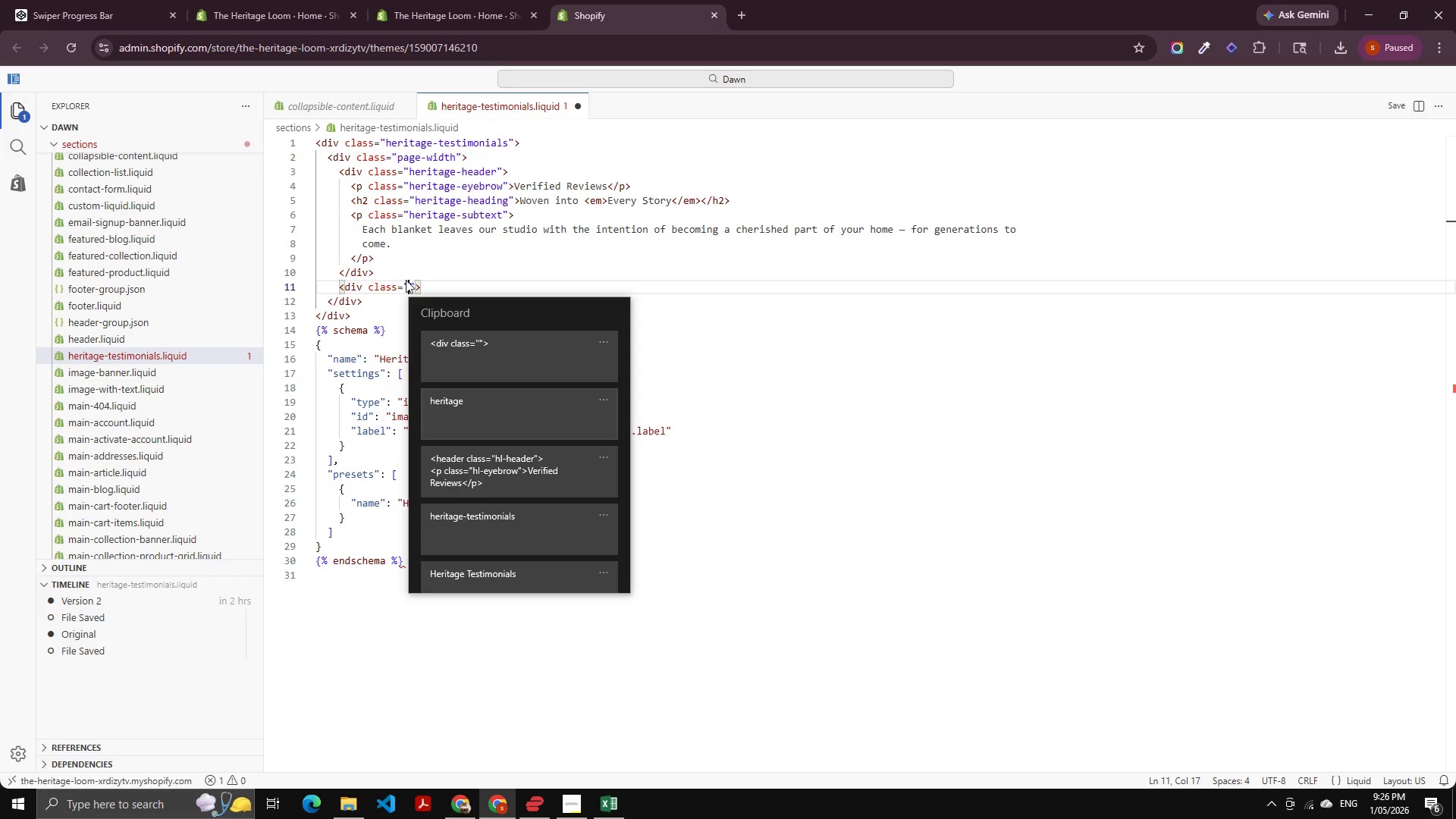 
key(Enter)
 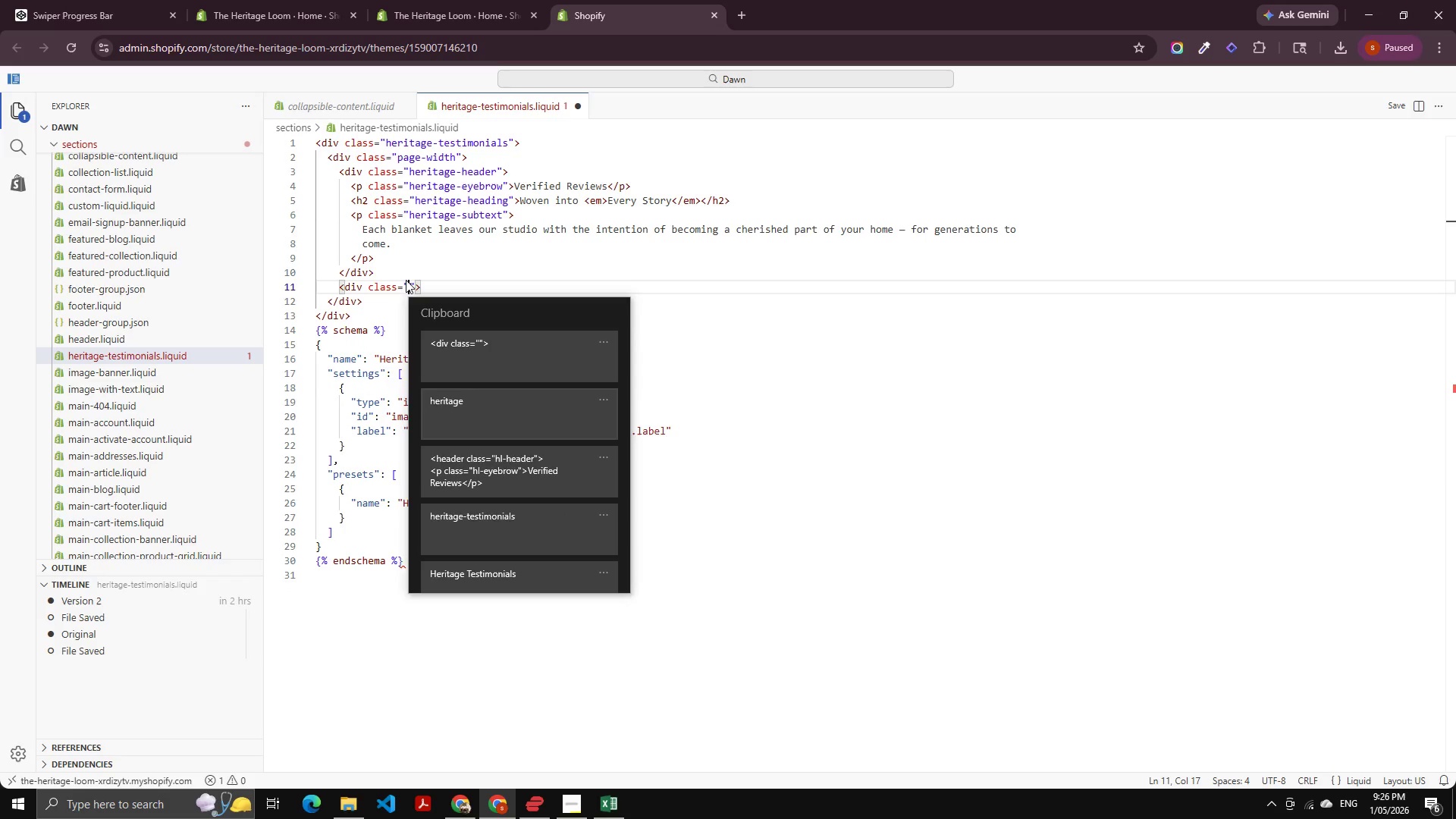 
key(Control+ControlLeft)
 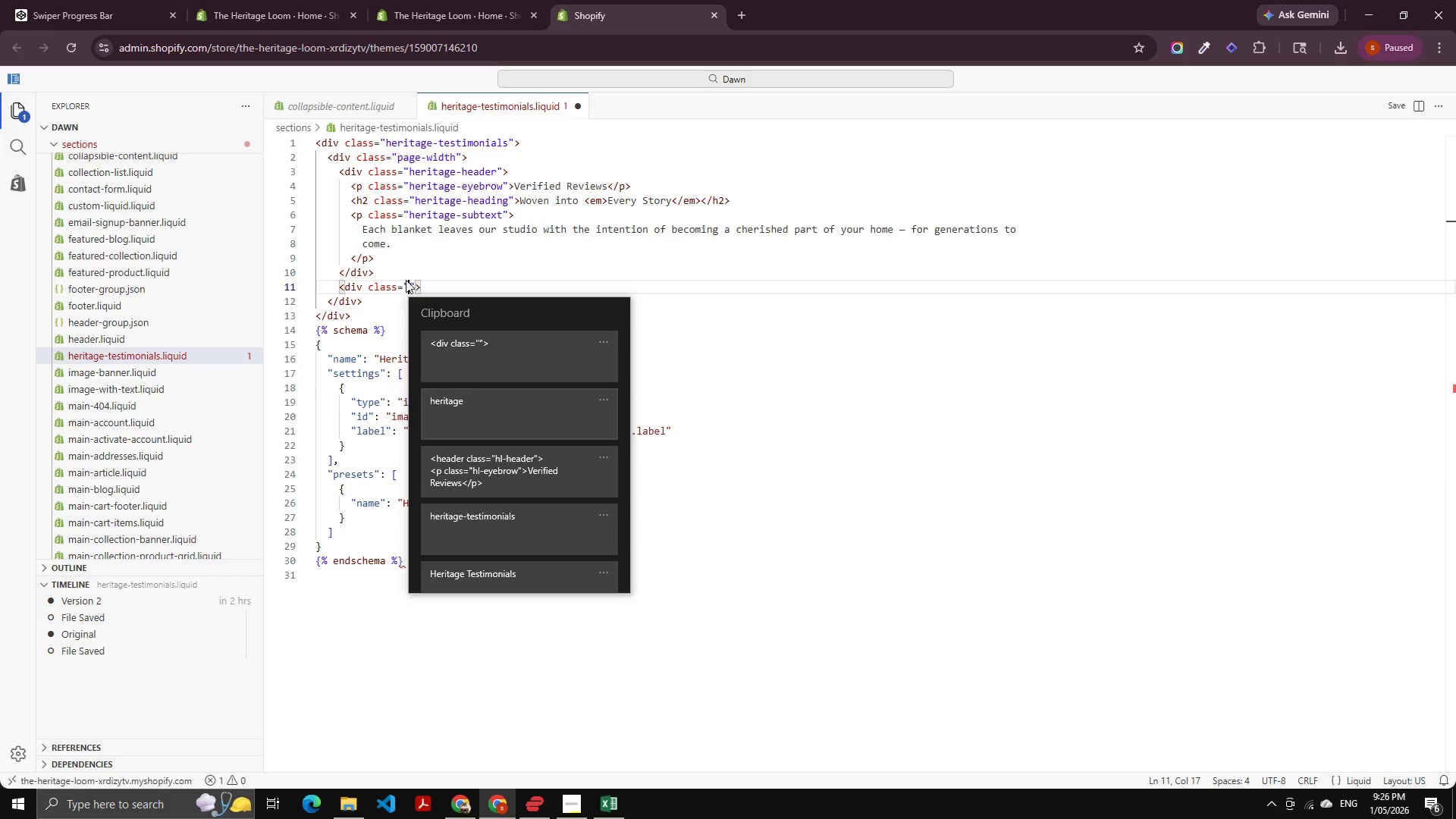 
type(-grid-box)
 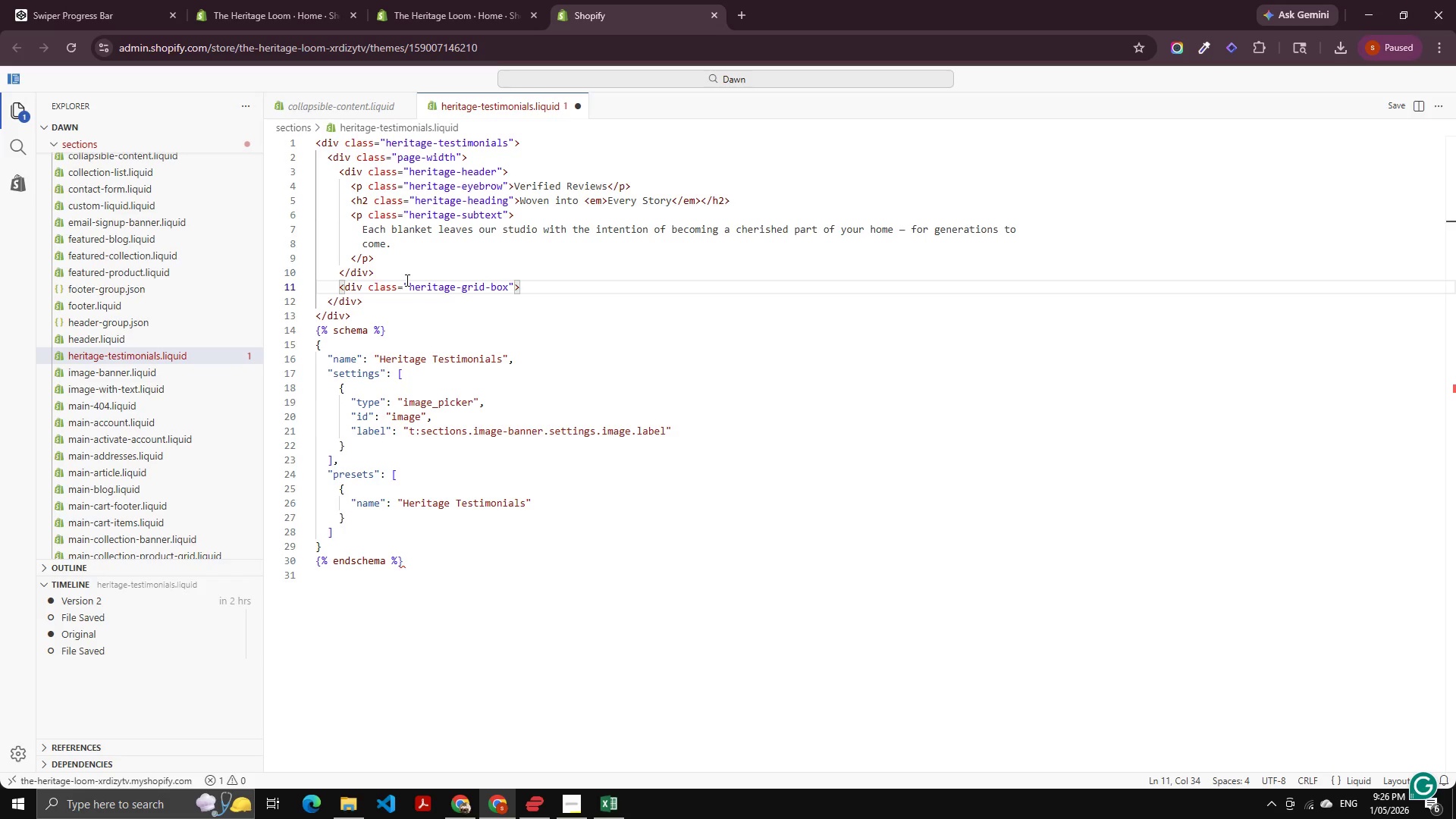 
key(ArrowRight)
 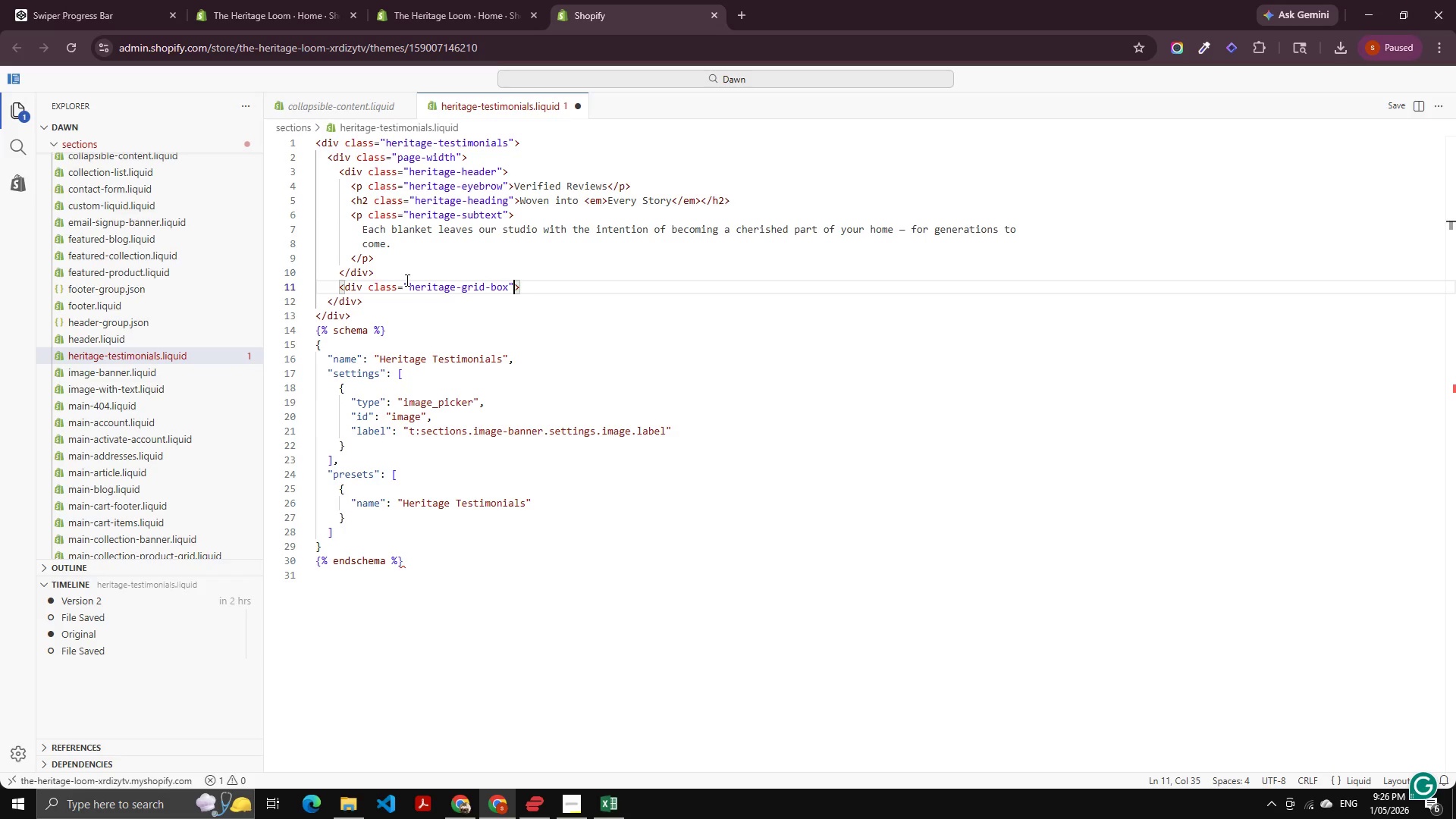 
key(ArrowRight)
 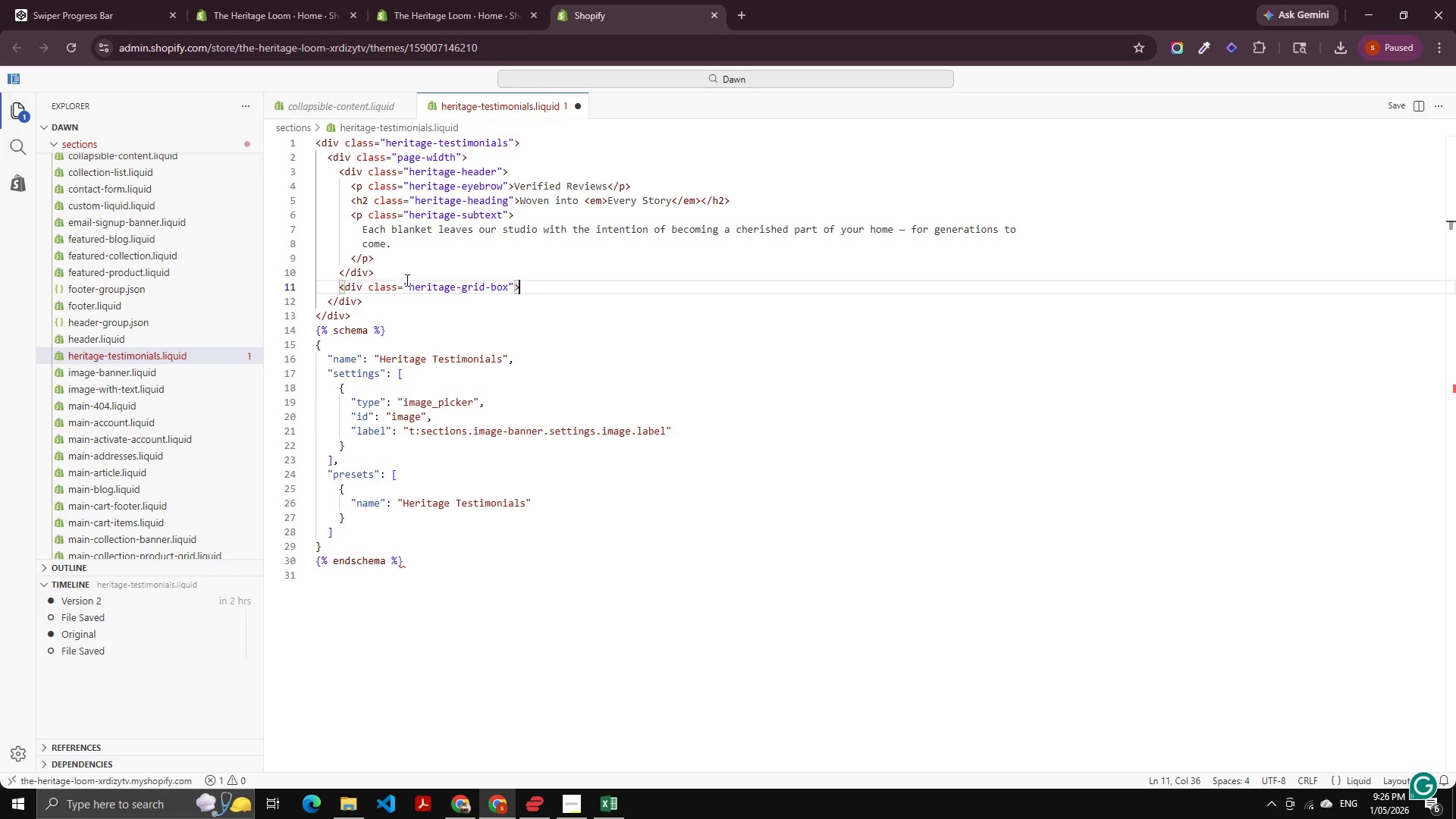 
key(Shift+ShiftRight)
 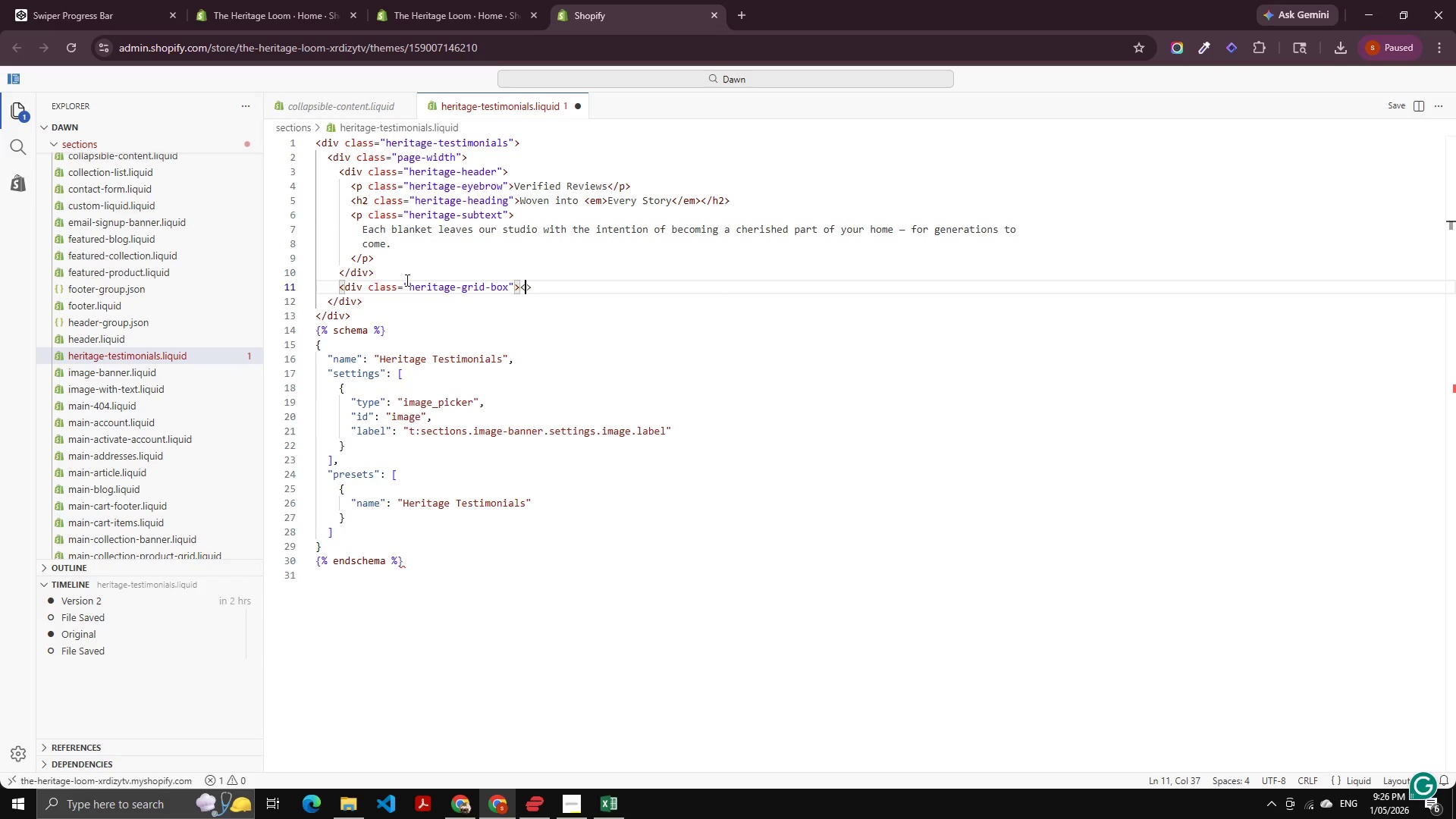 
key(Shift+Comma)
 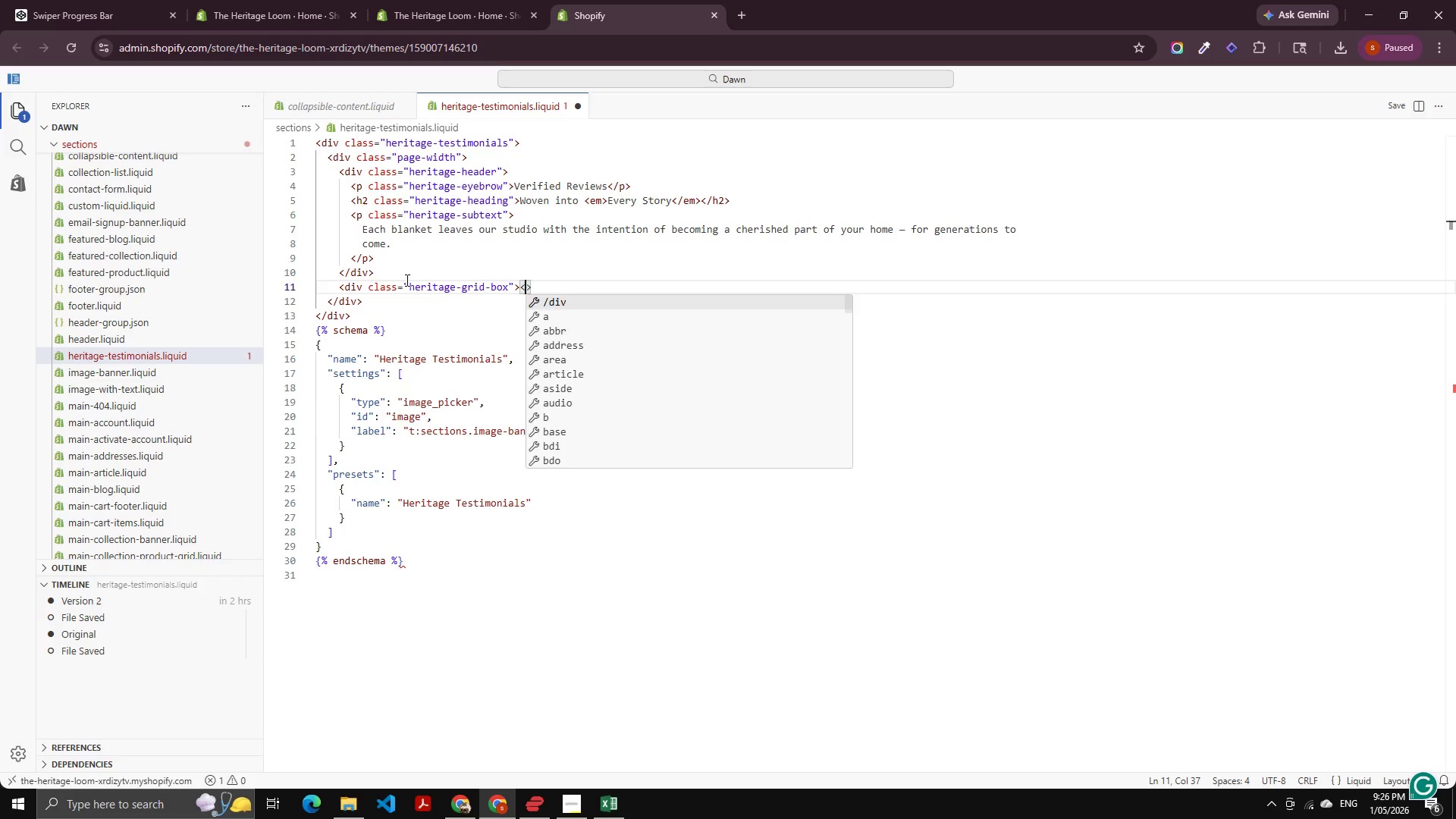 
key(Shift+Slash)
 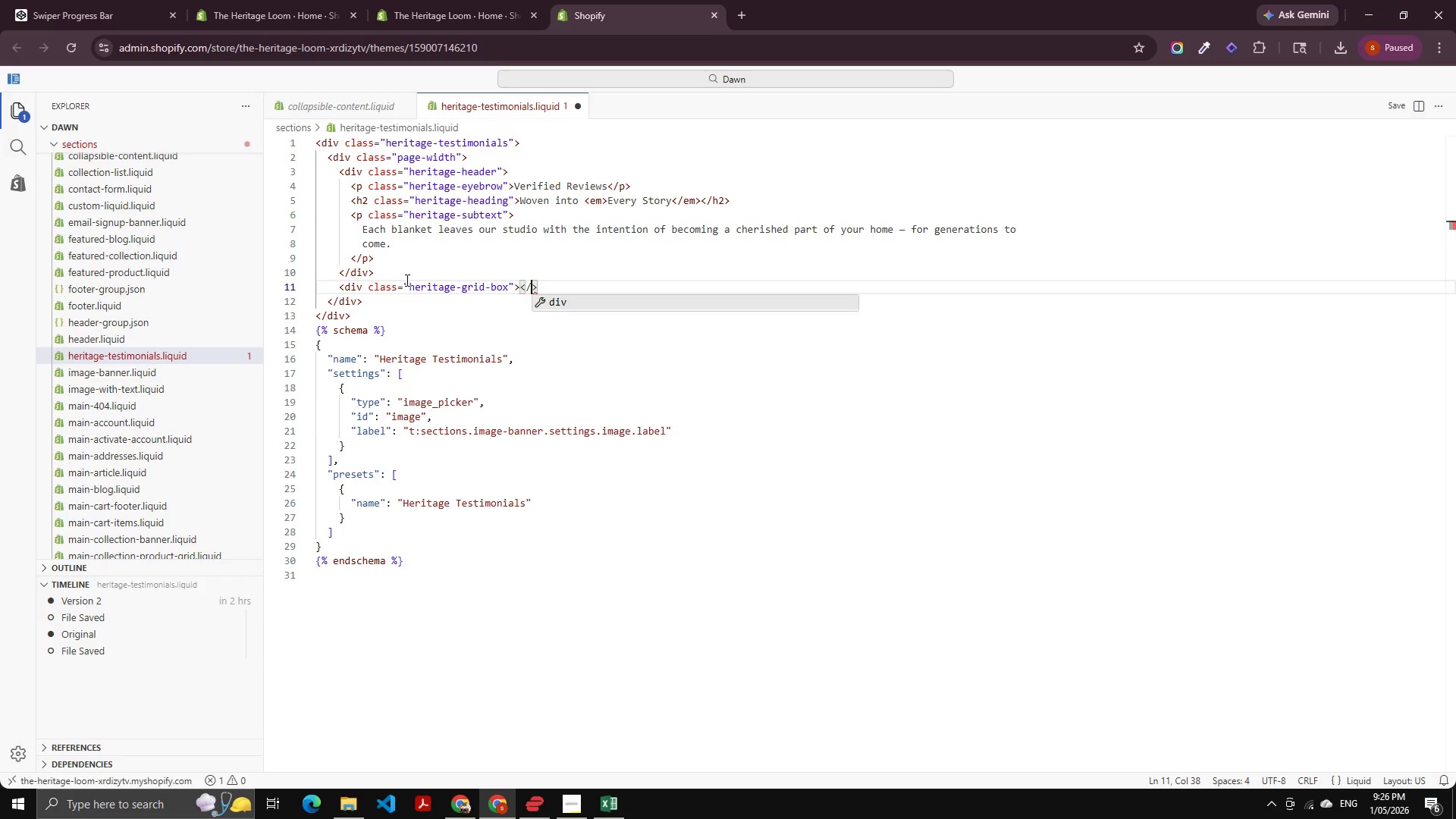 
key(Enter)
 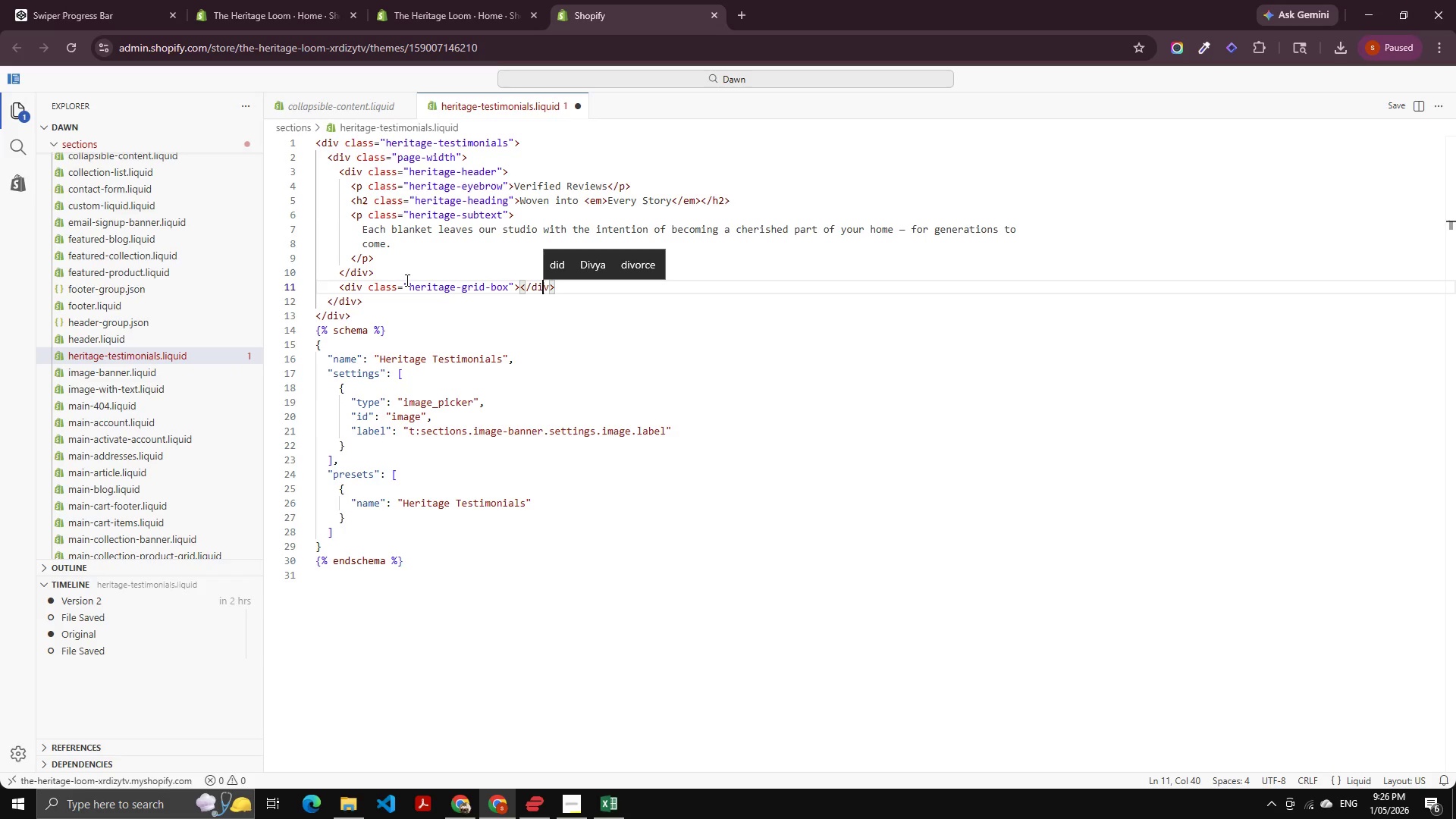 
key(ArrowLeft)
 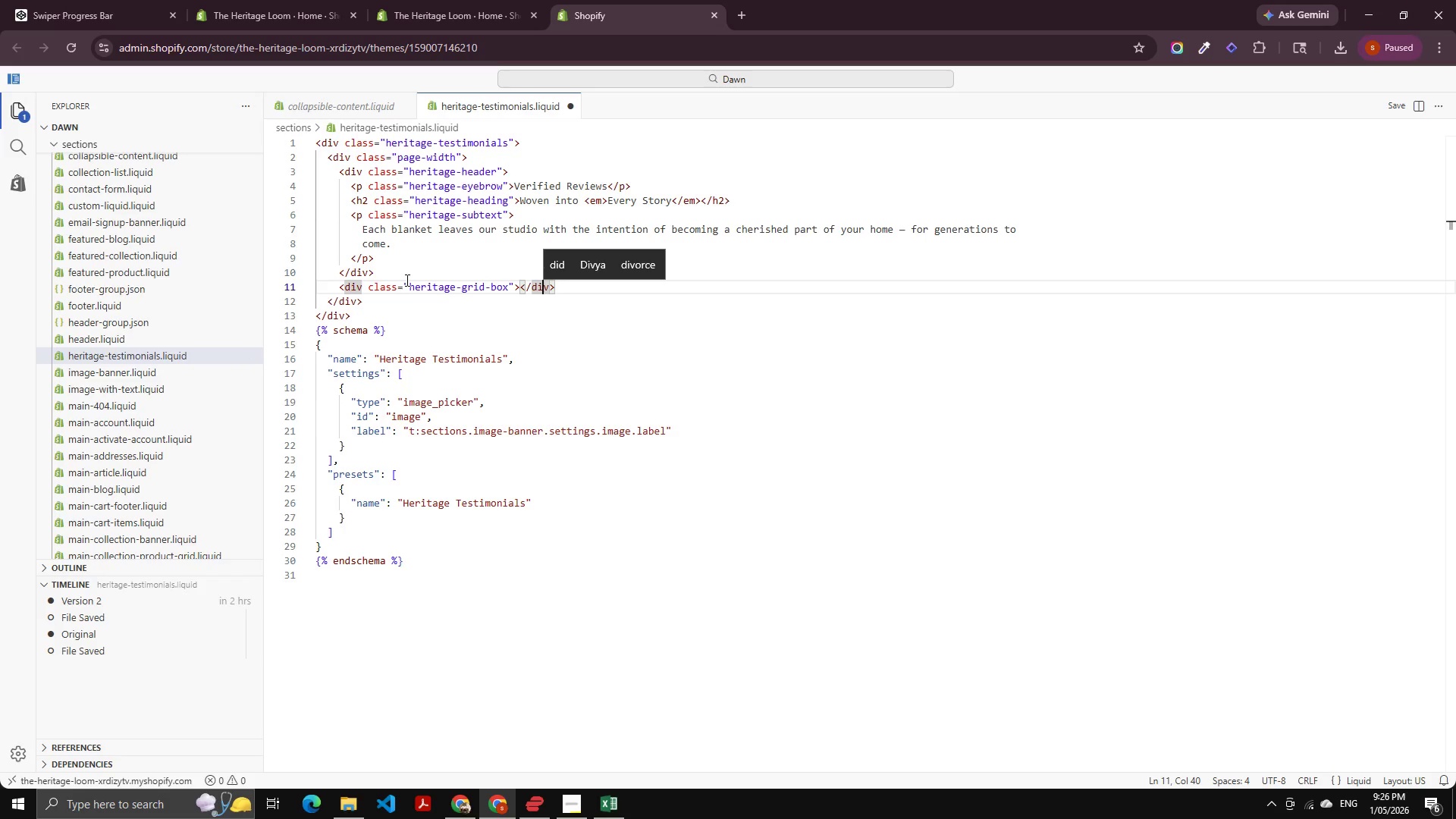 
key(ArrowLeft)
 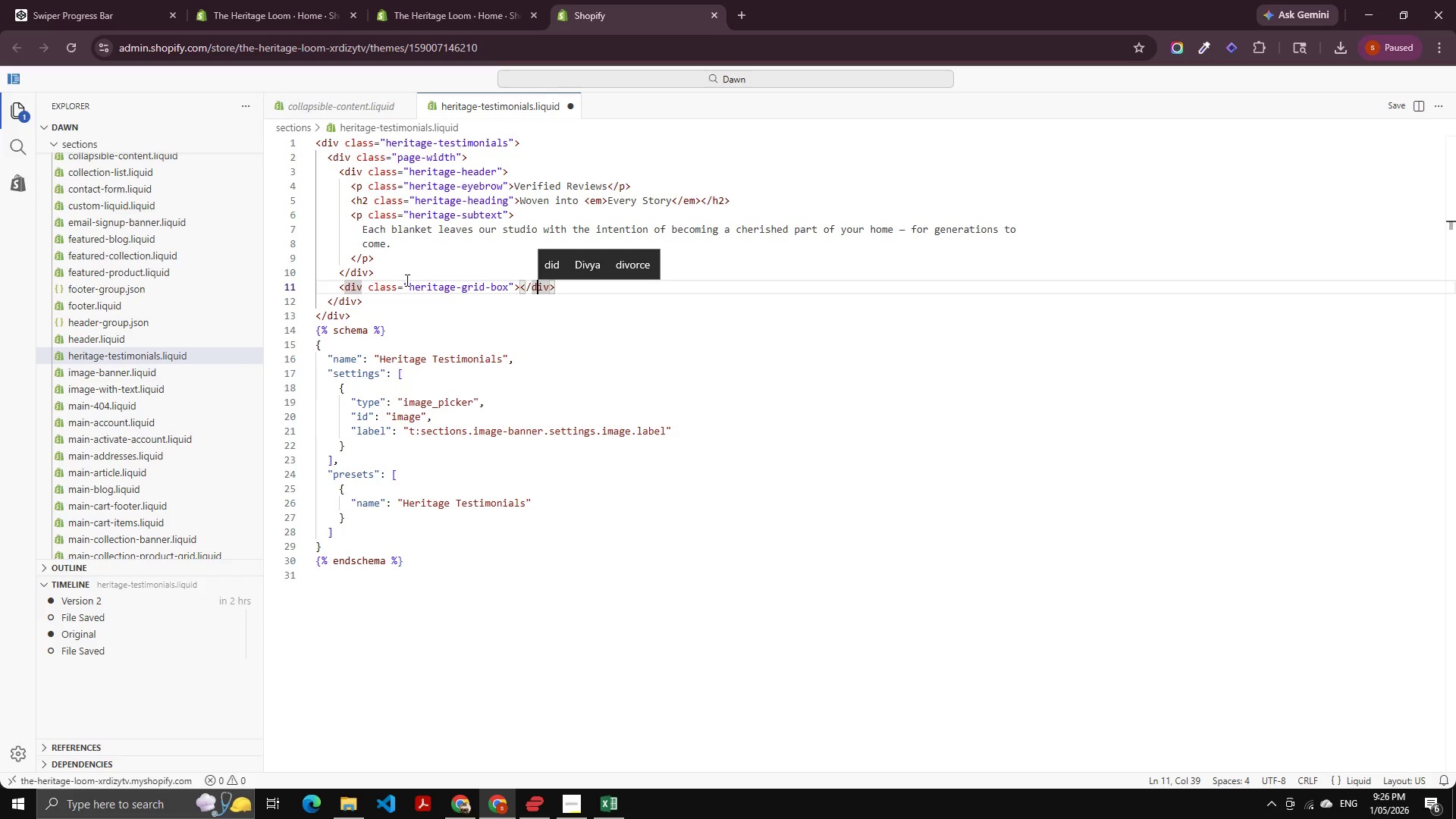 
key(ArrowLeft)
 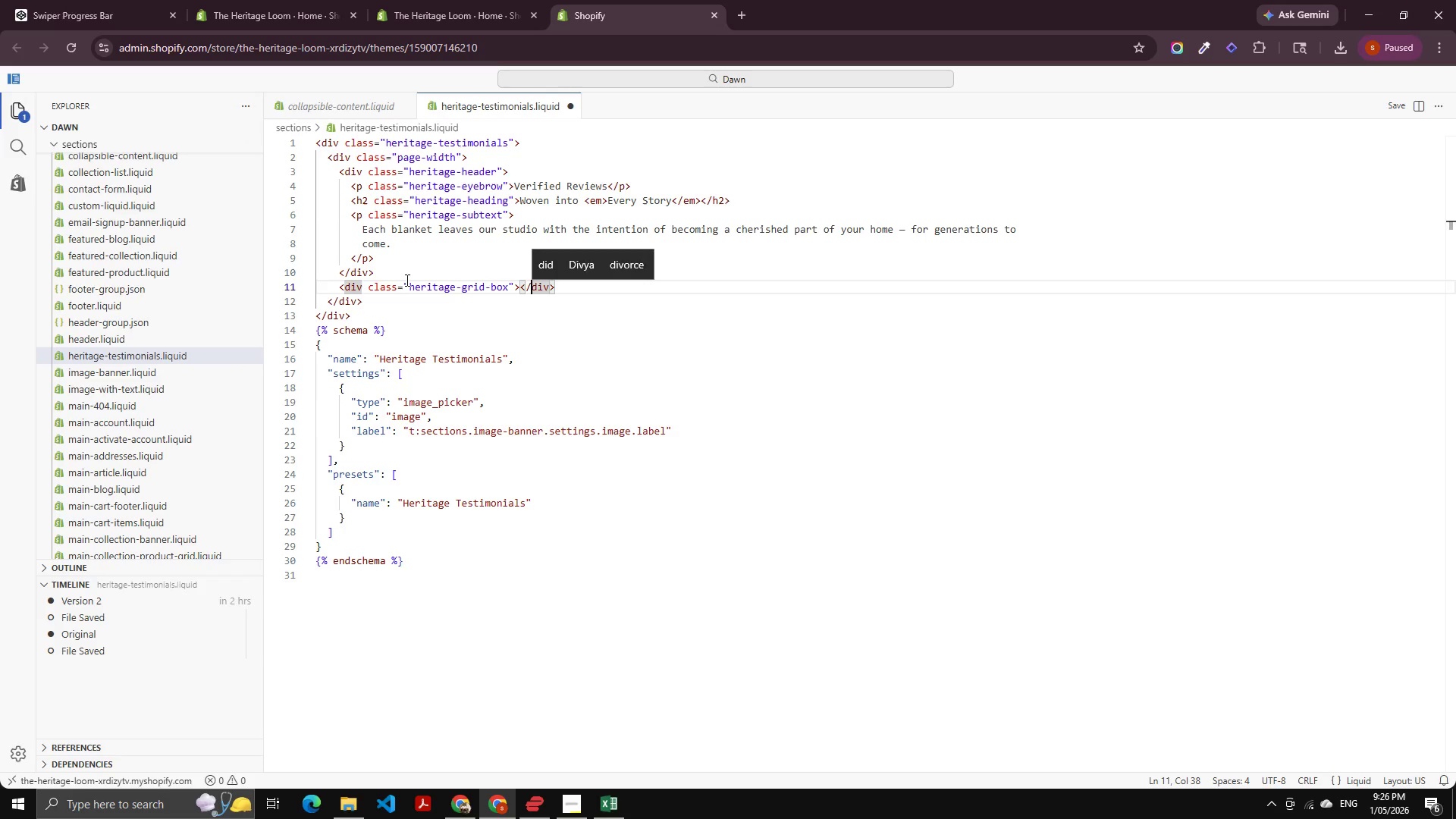 
key(ArrowLeft)
 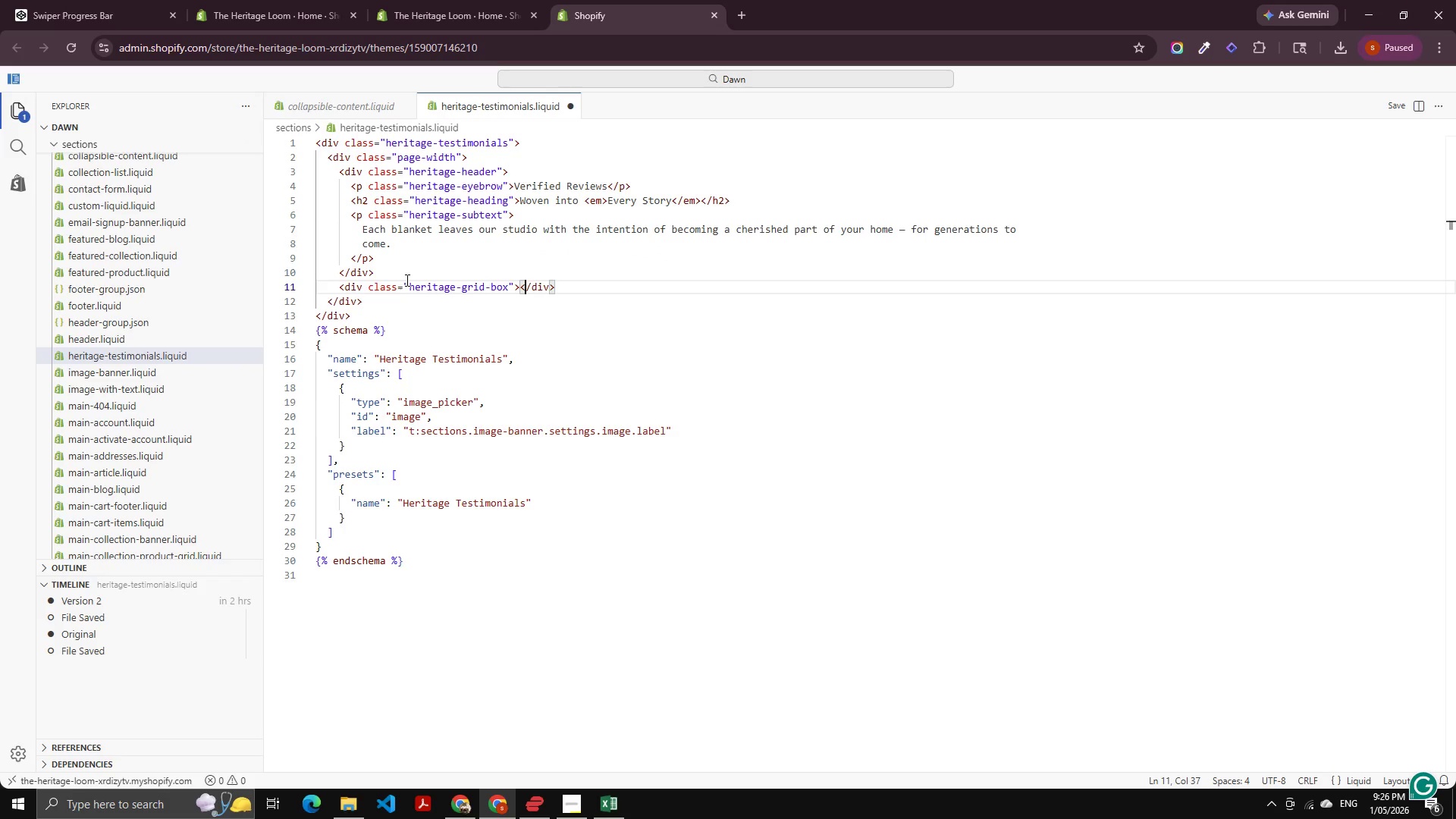 
key(ArrowLeft)
 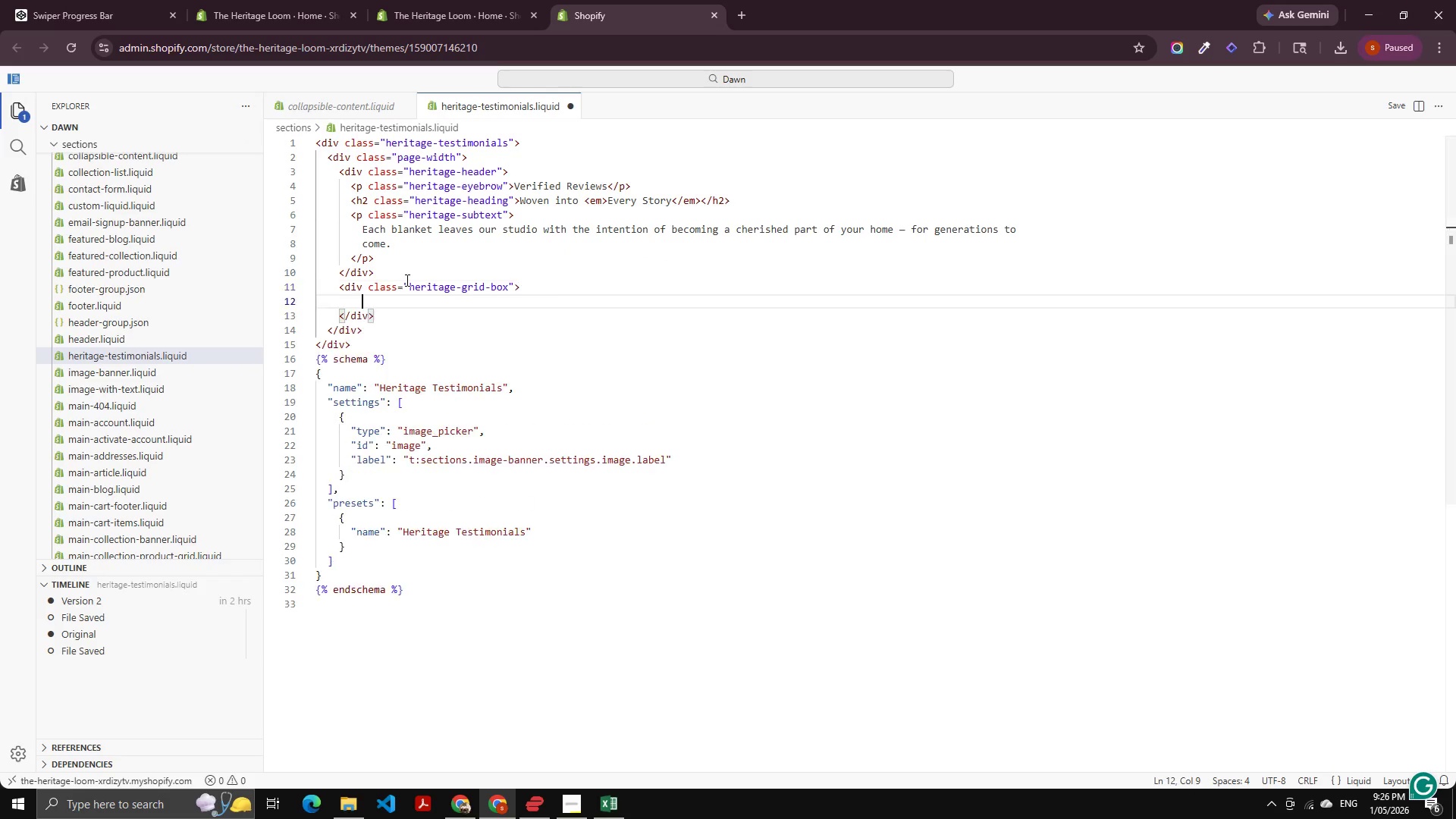 
key(Enter)
 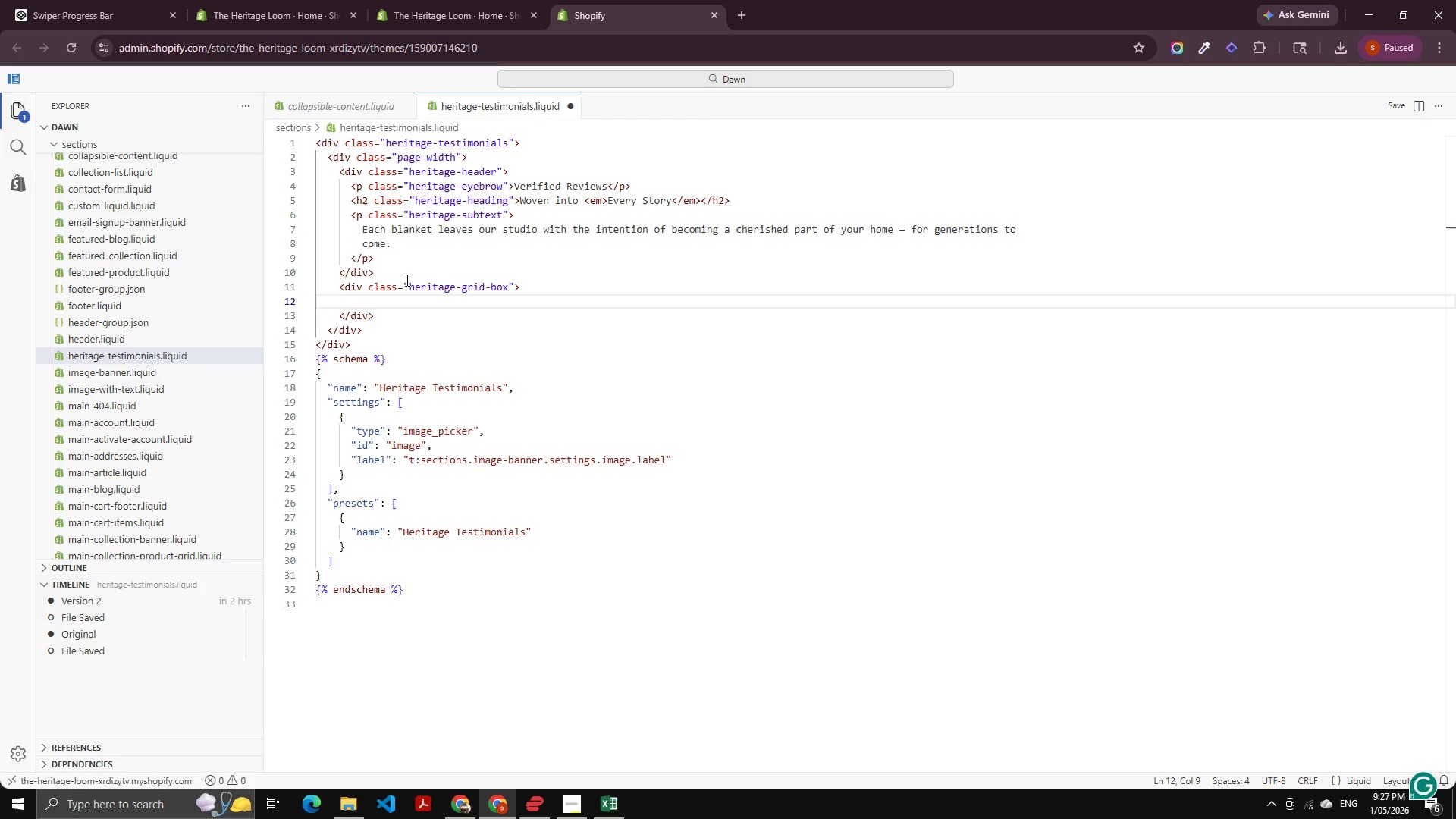 
wait(18.02)
 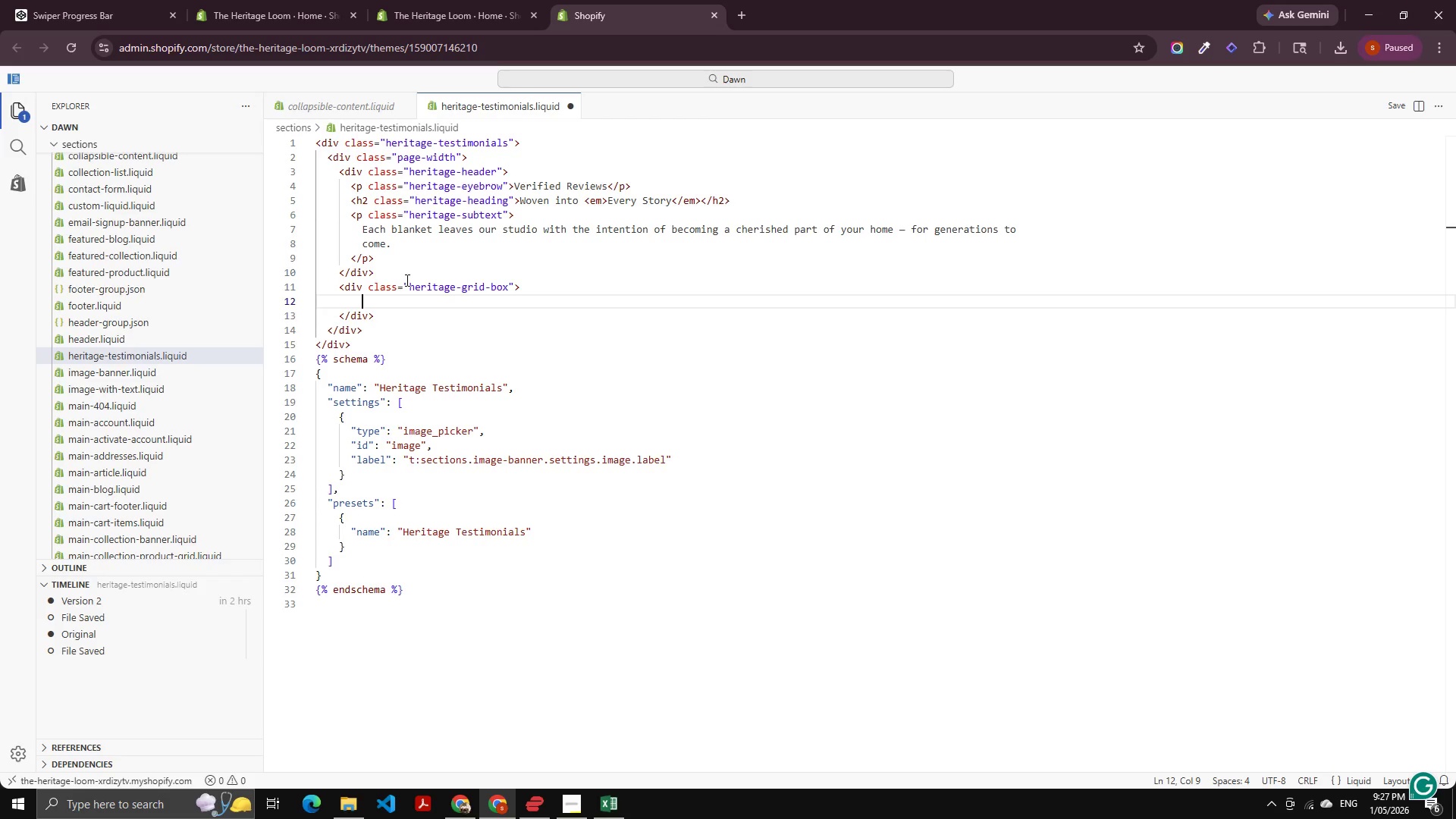 
type({%for block in secriobn)
key(Backspace)
key(Backspace)
key(Backspace)
key(Backspace)
key(Backspace)
type(tion.n)
key(Backspace)
type(blo)
 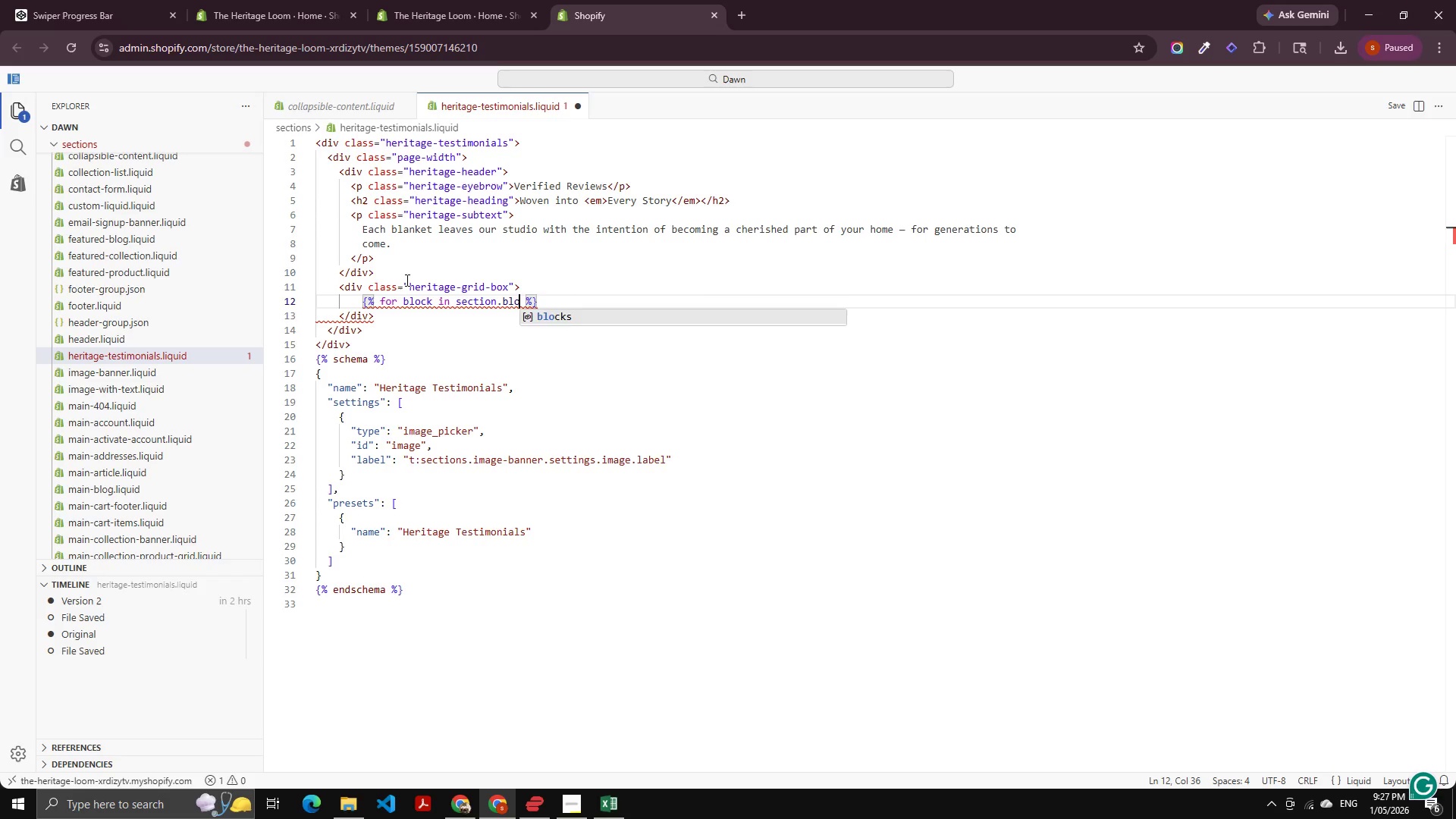 
 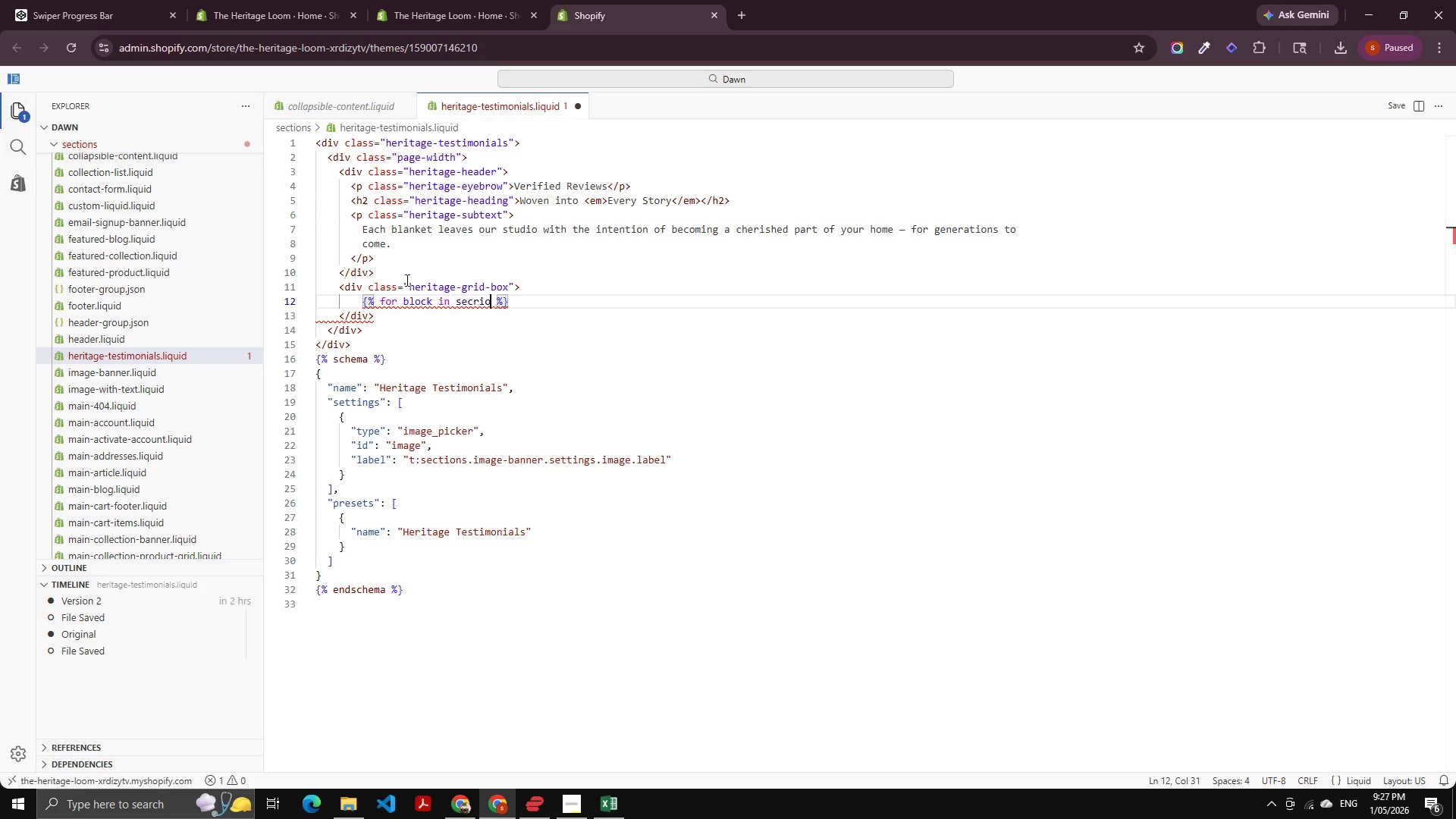 
key(Enter)
 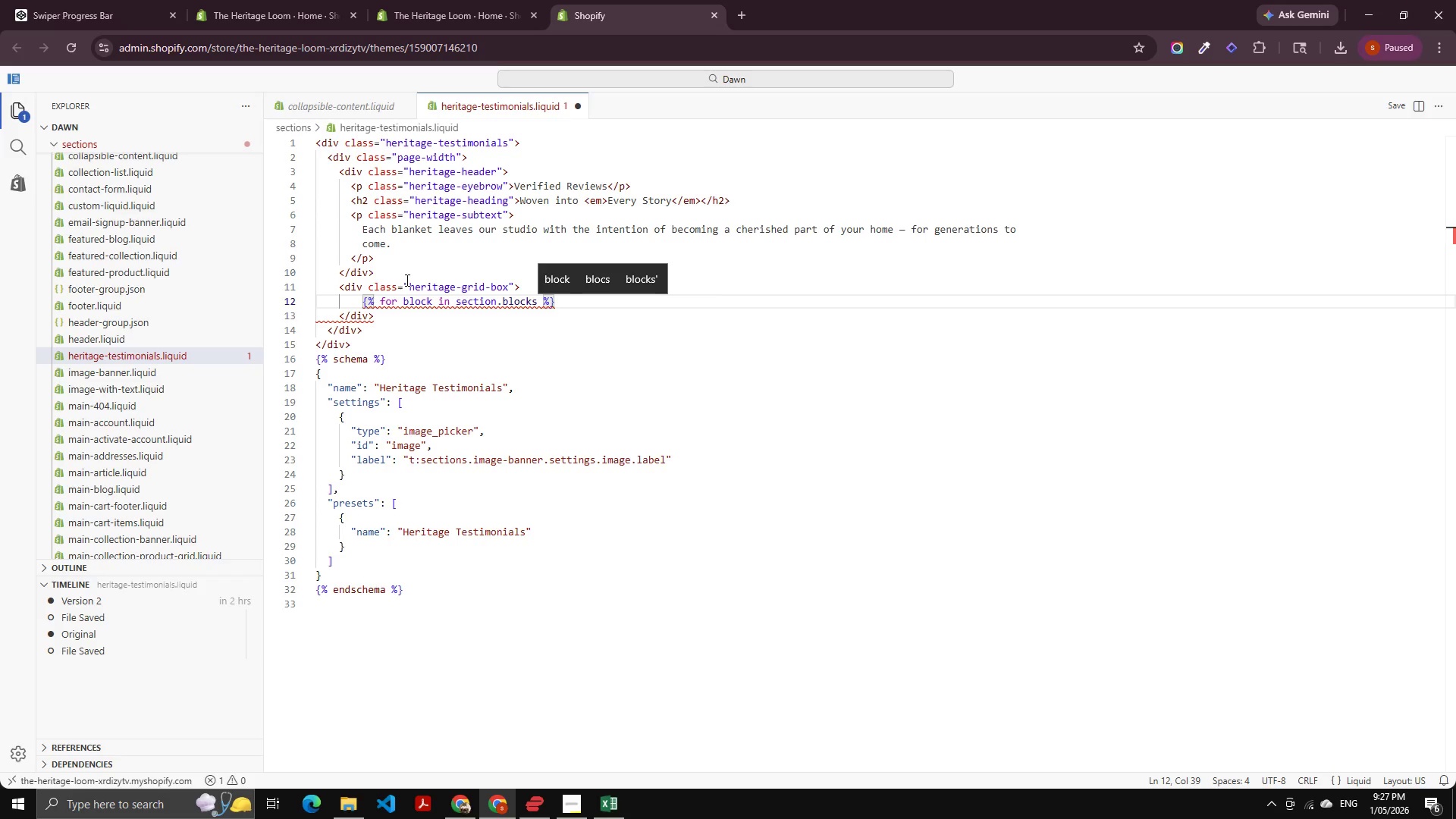 
key(Control+ArrowRight)
 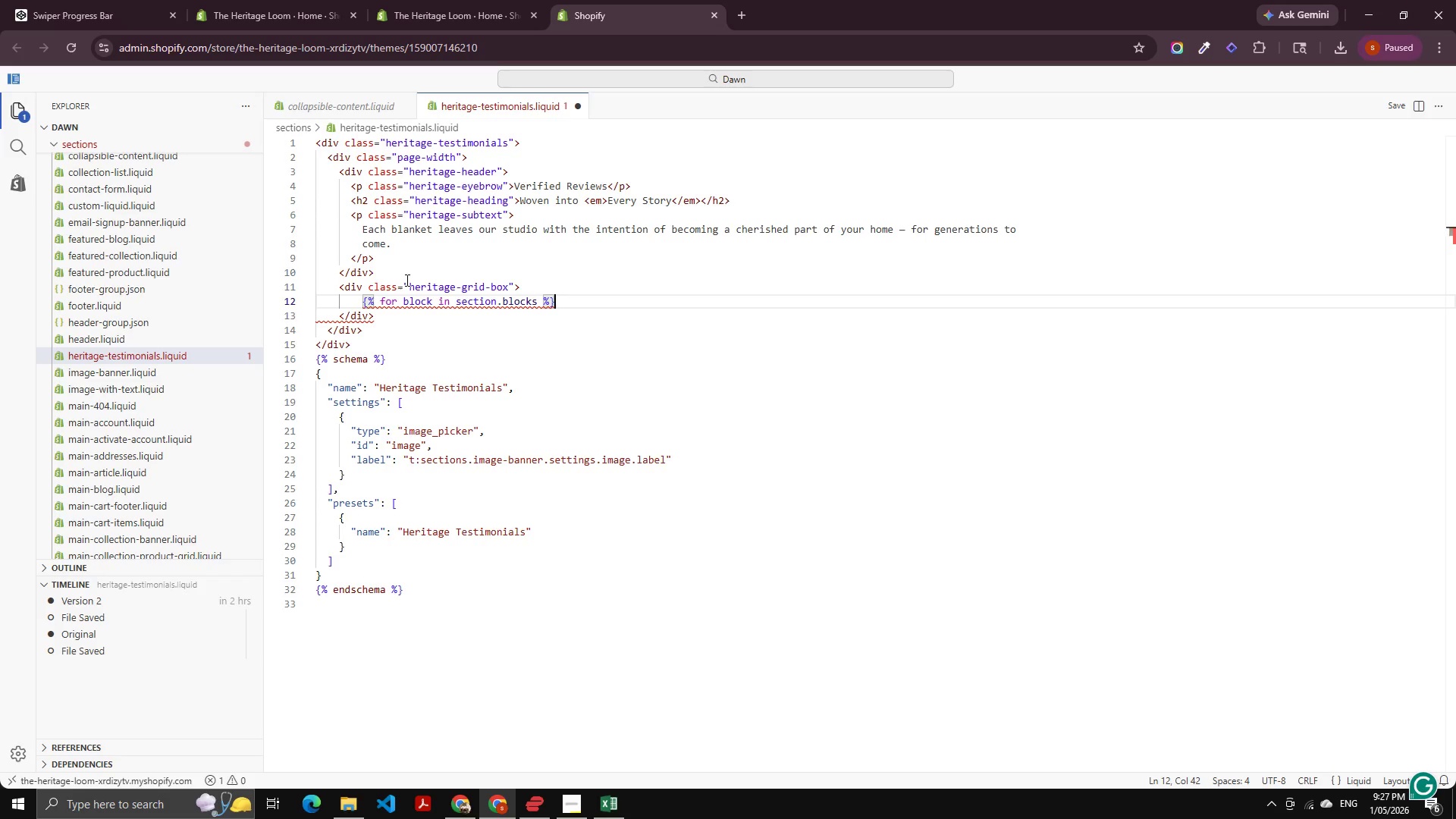 
key(Control+ArrowRight)
 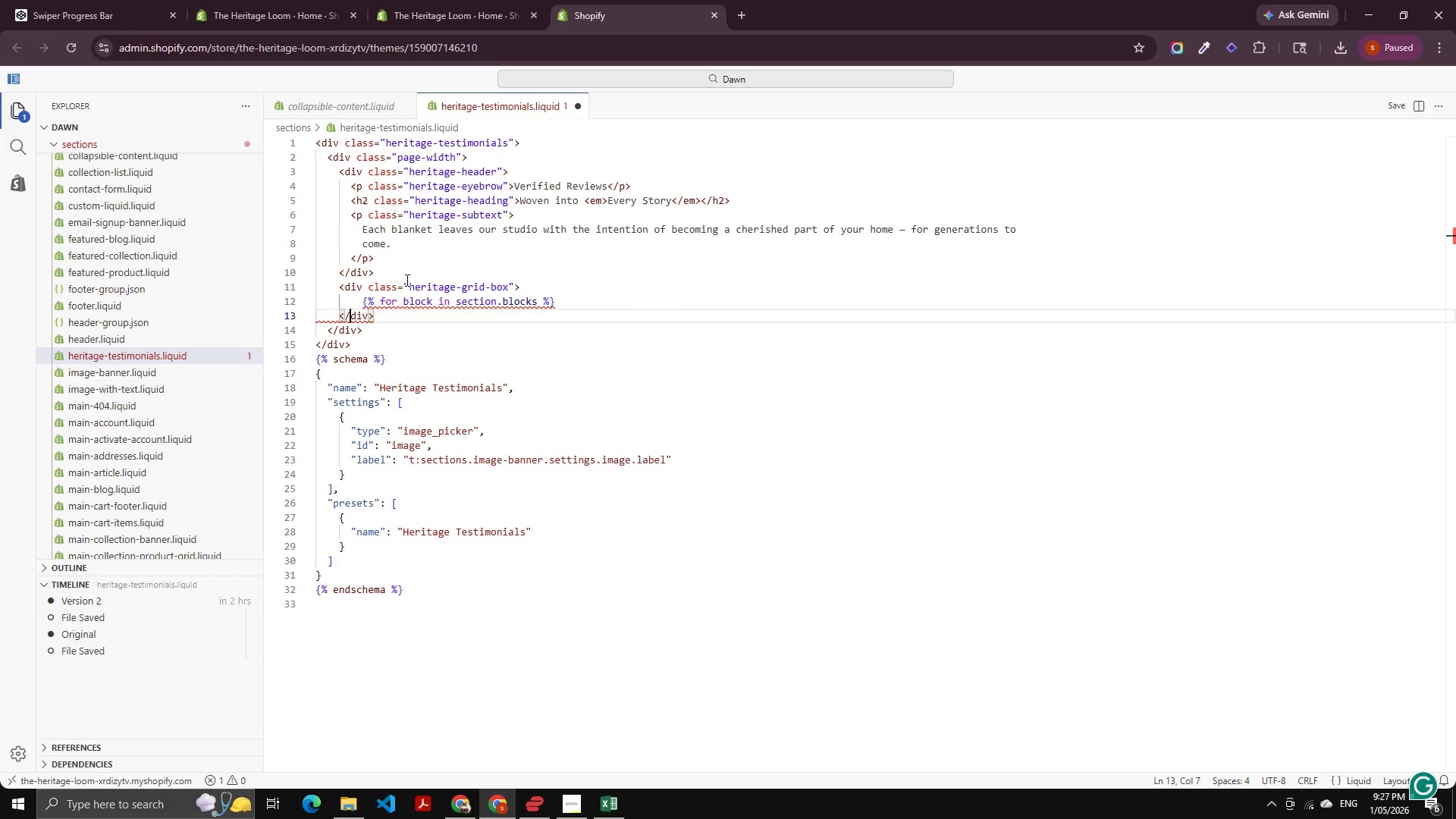 
key(ArrowLeft)
 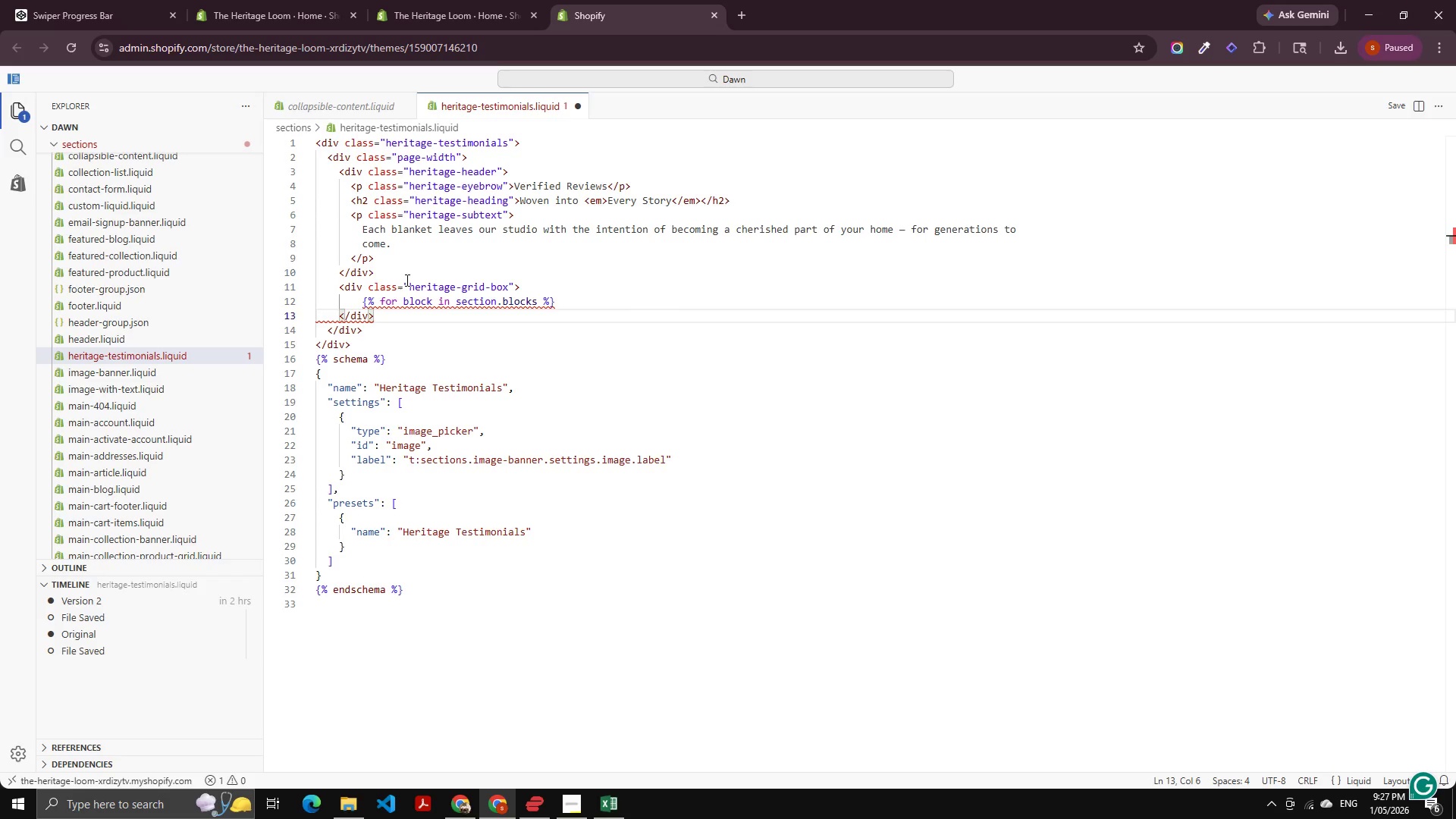 
key(Control+ArrowLeft)
 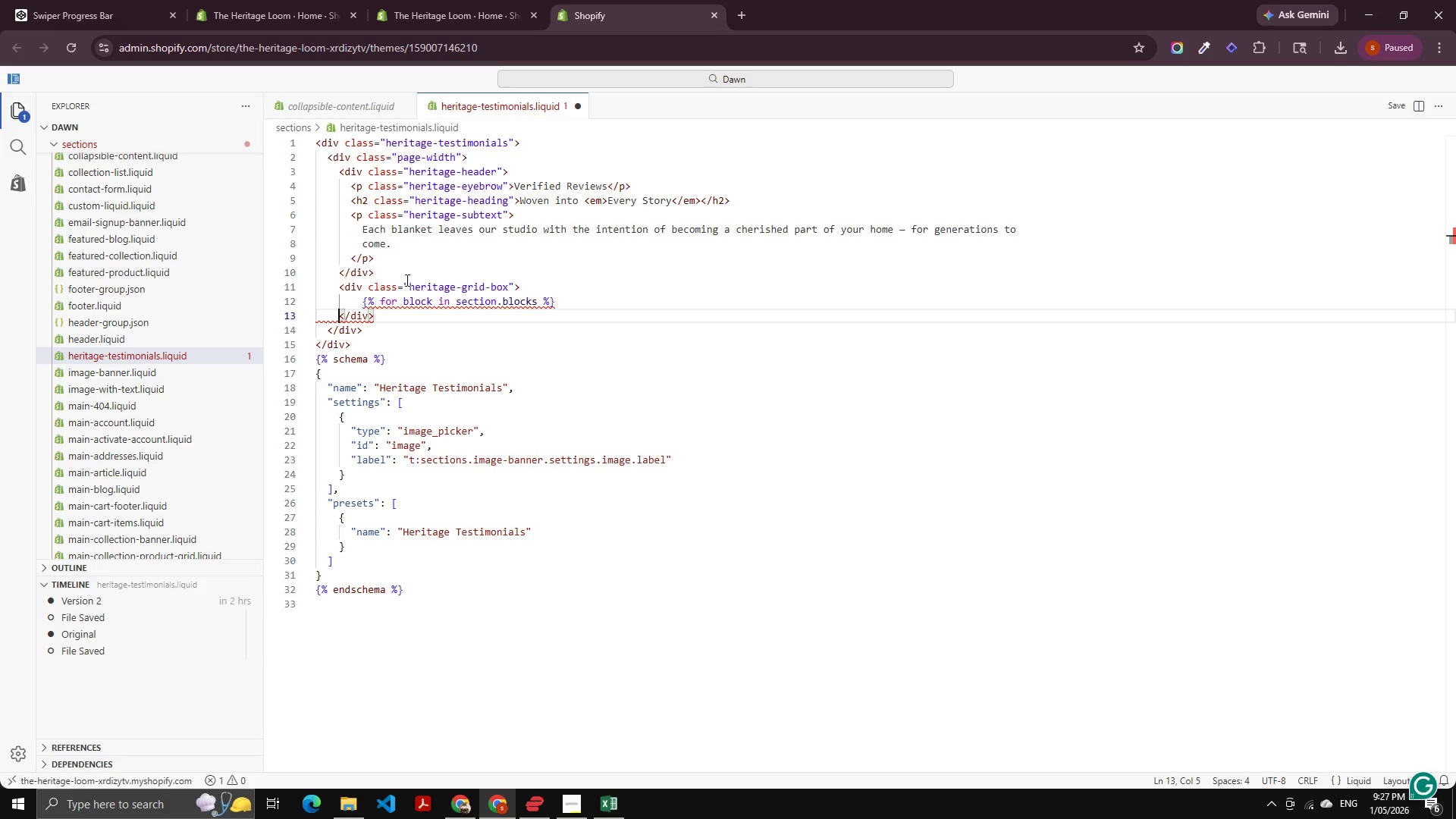 
key(Control+ArrowLeft)
 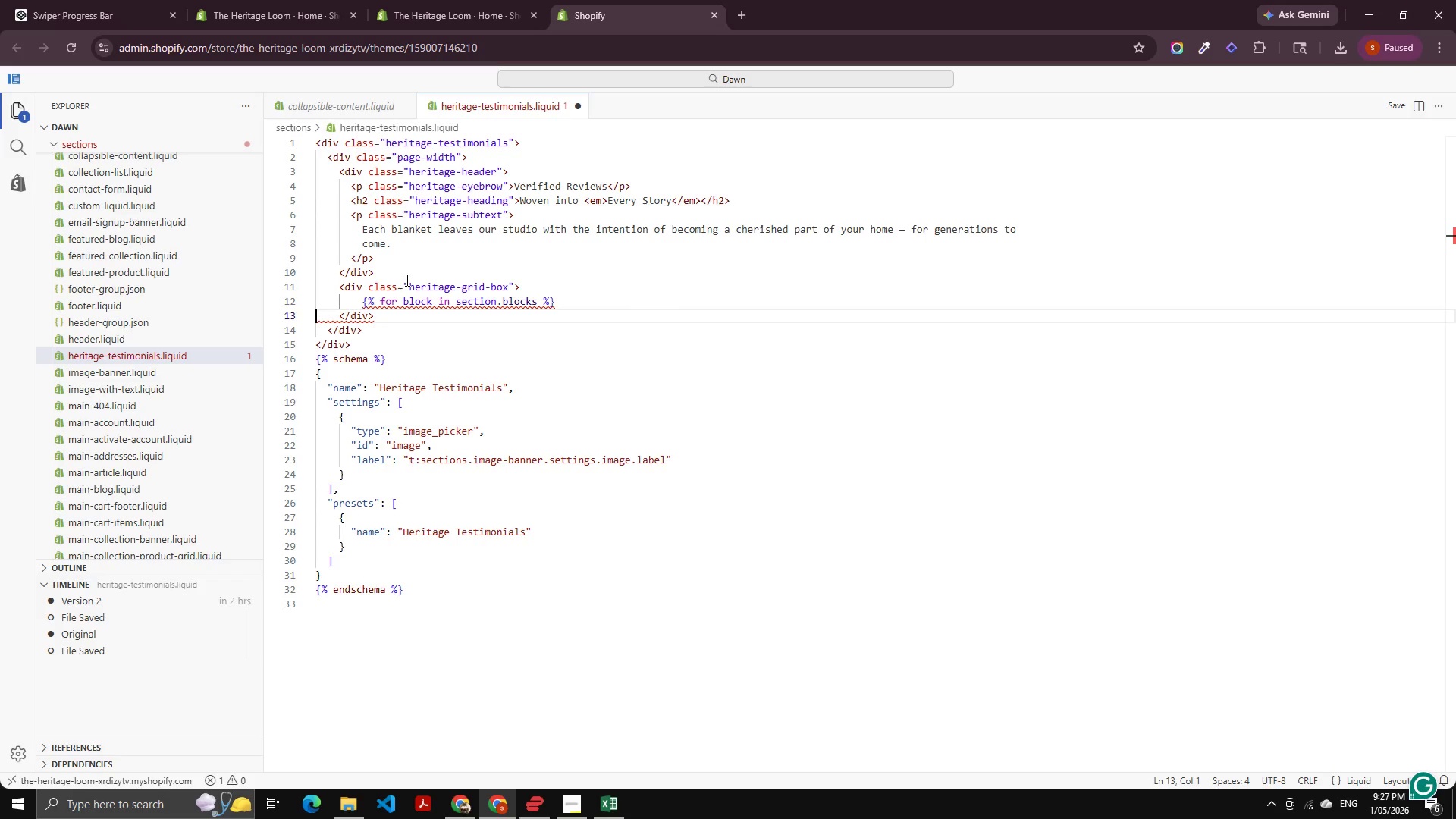 
key(Control+ArrowLeft)
 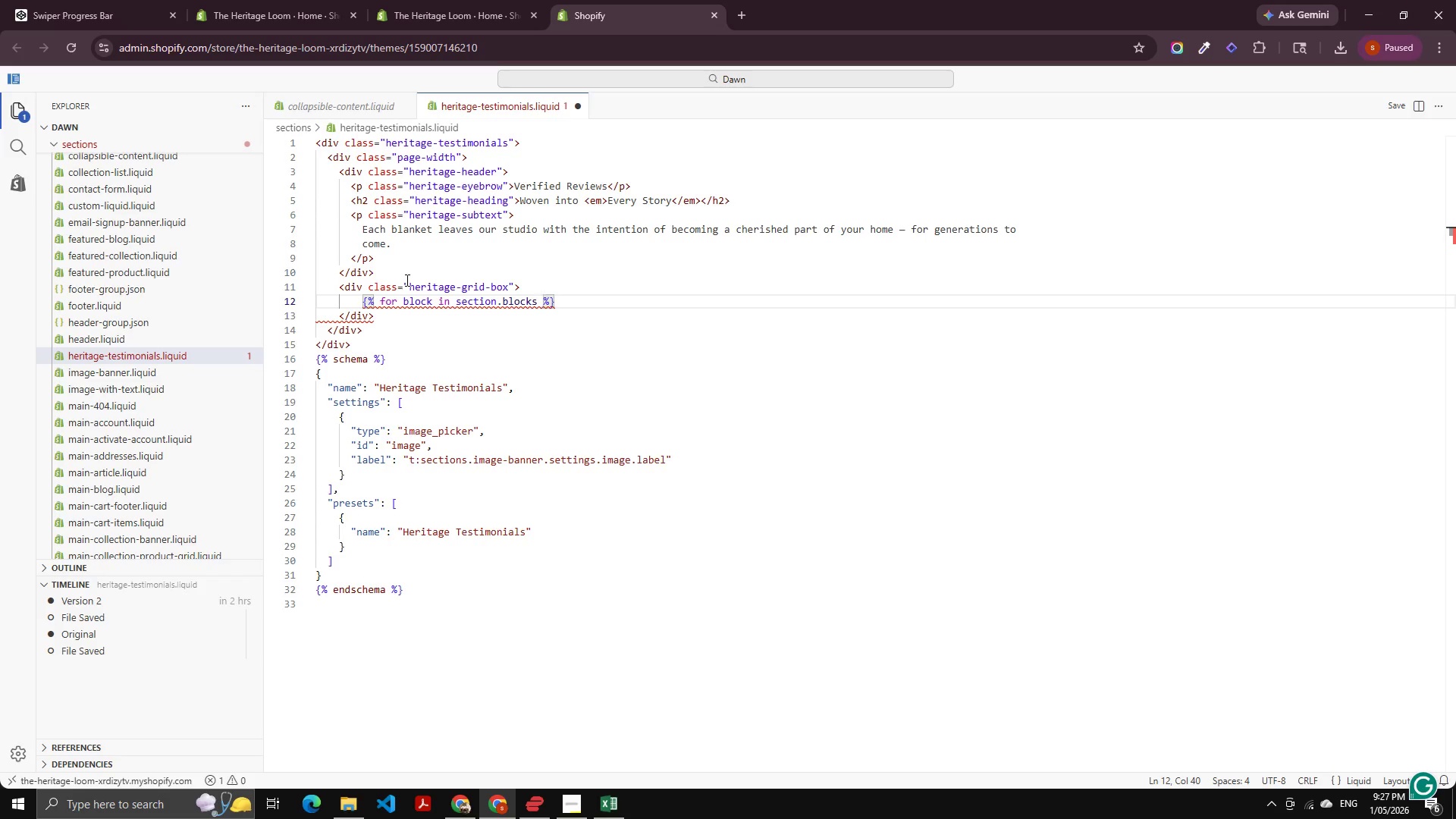 
key(ArrowRight)
 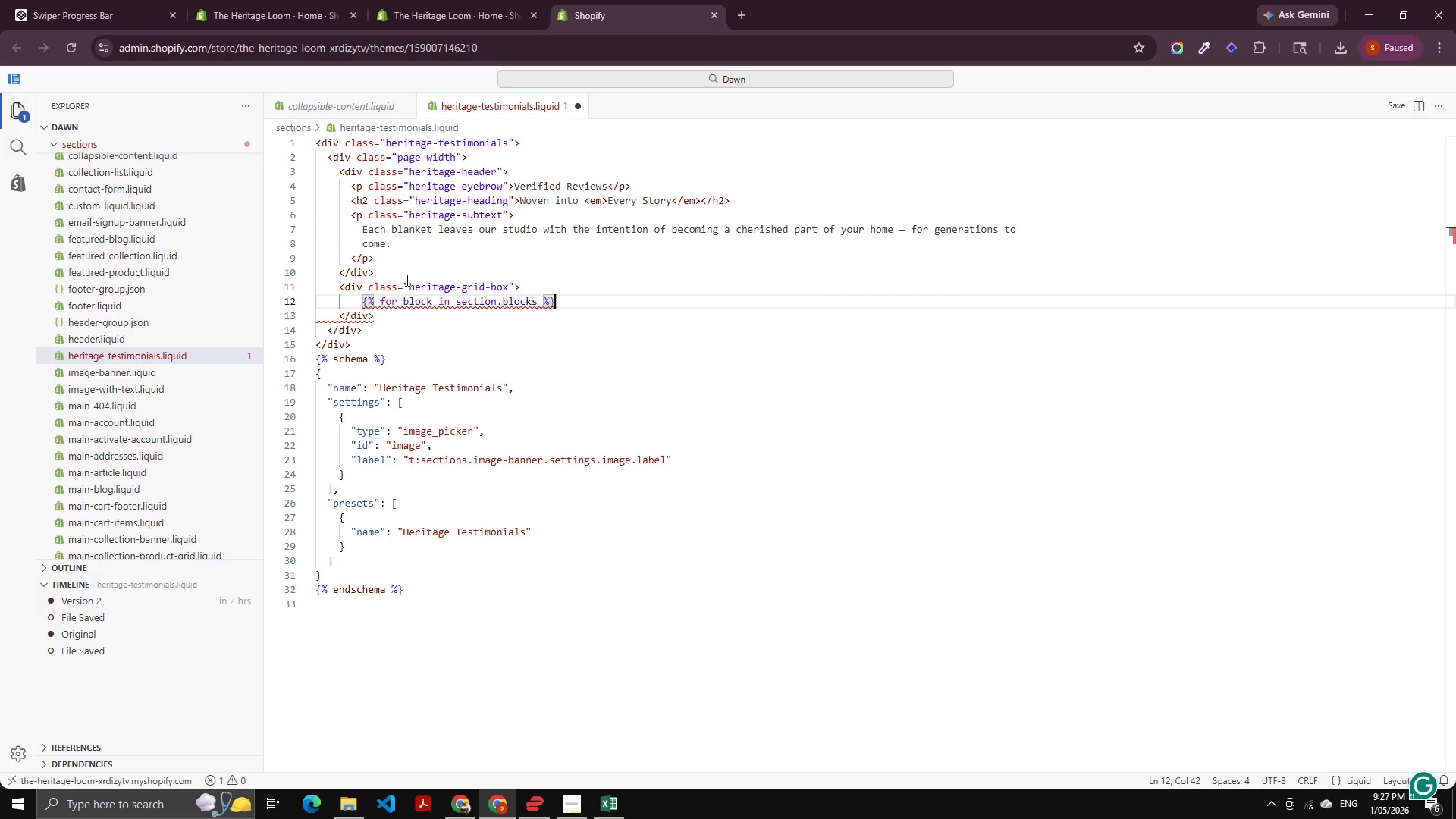 
key(ArrowRight)
 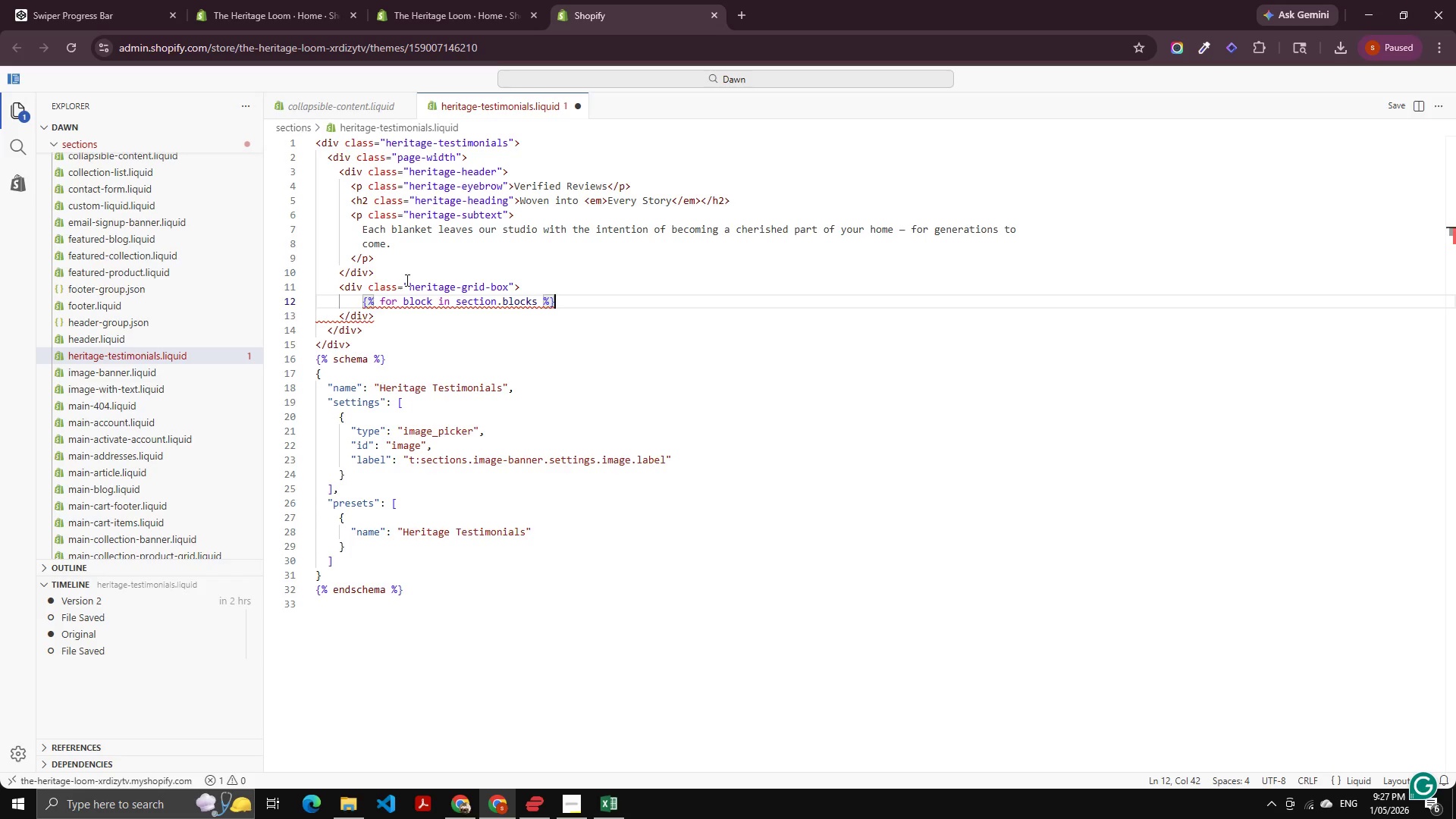 
key(Enter)
 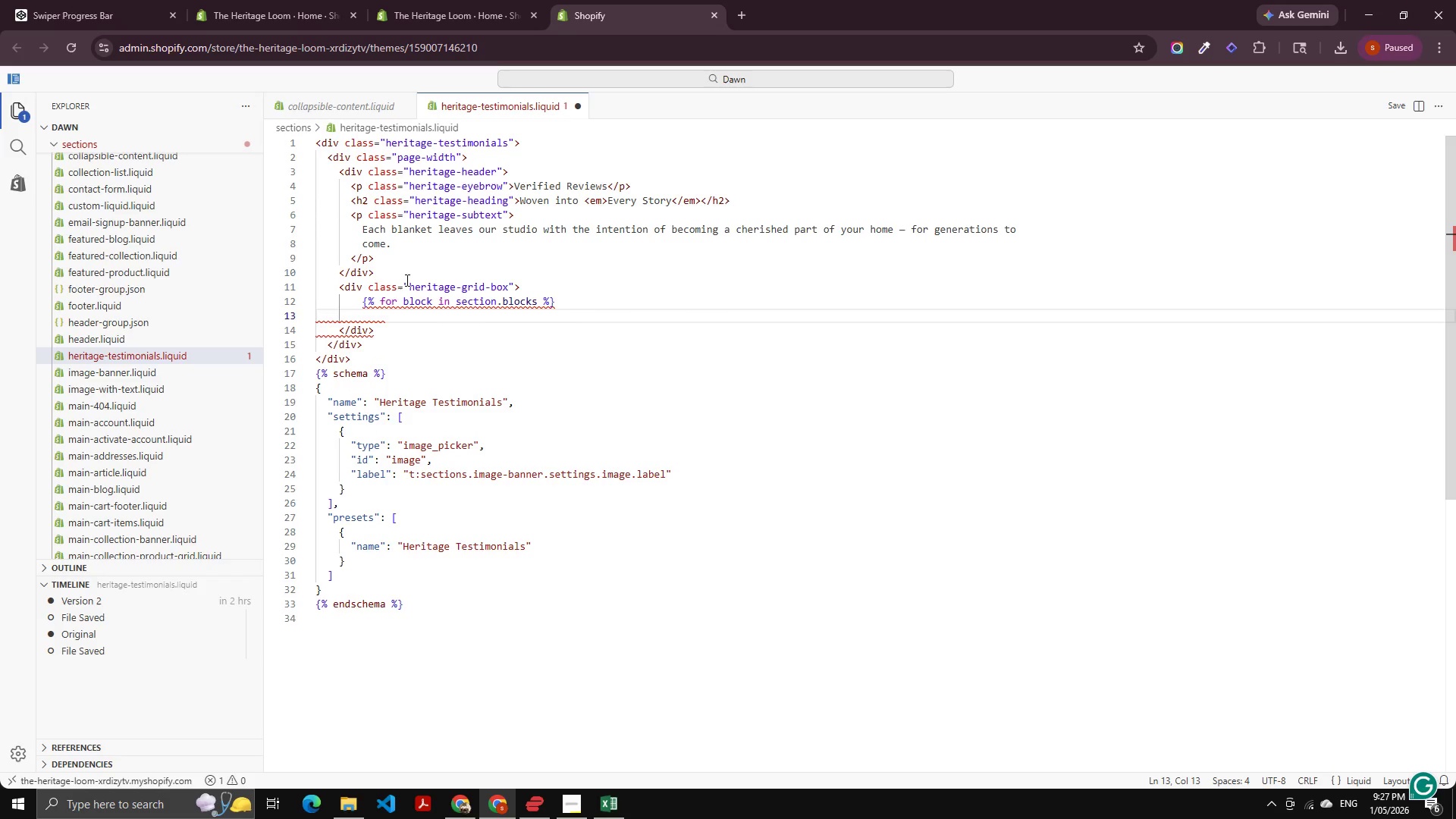 
key(Backspace)
type({%Endfor)
 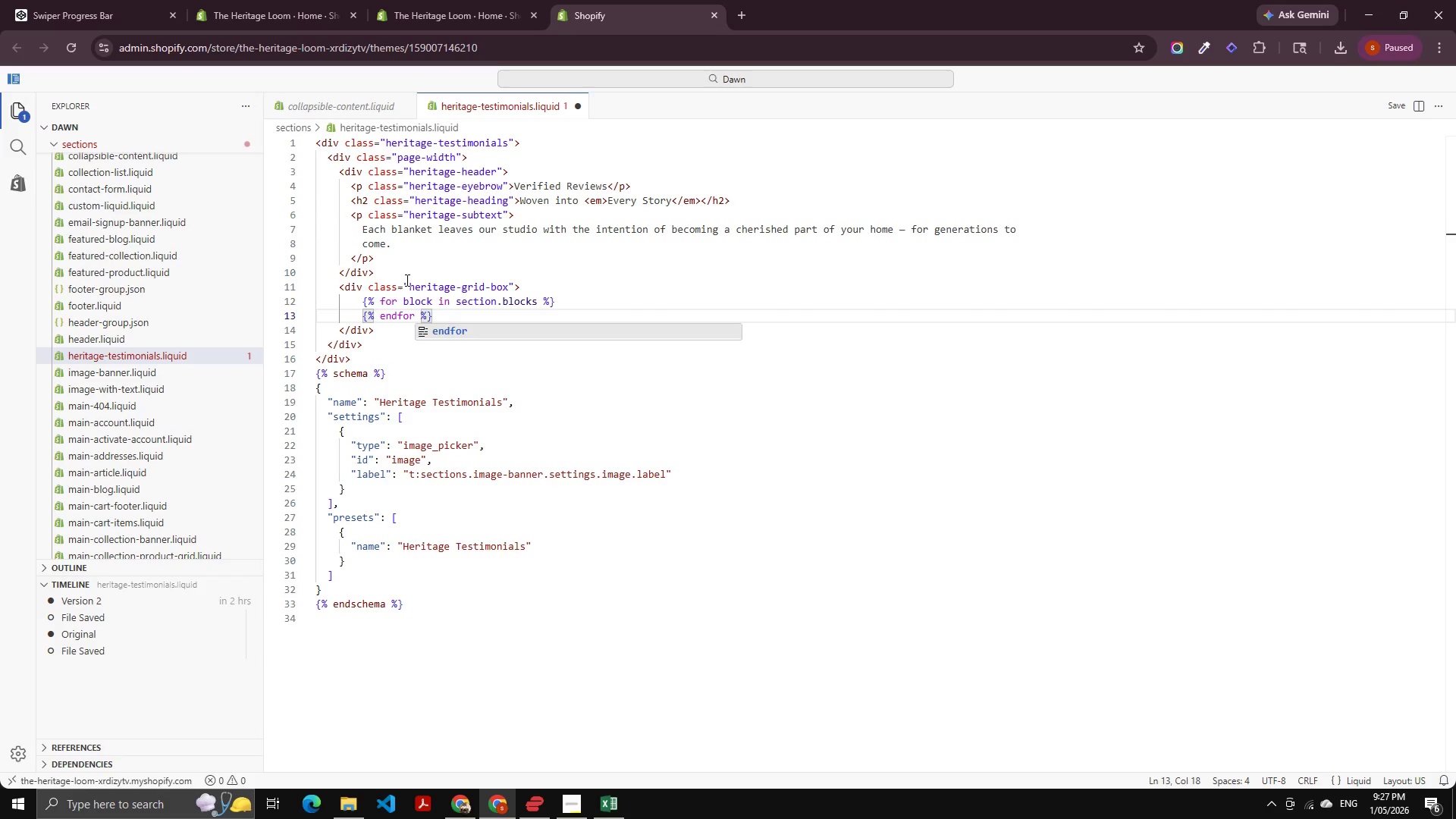 
left_click([571, 302])
 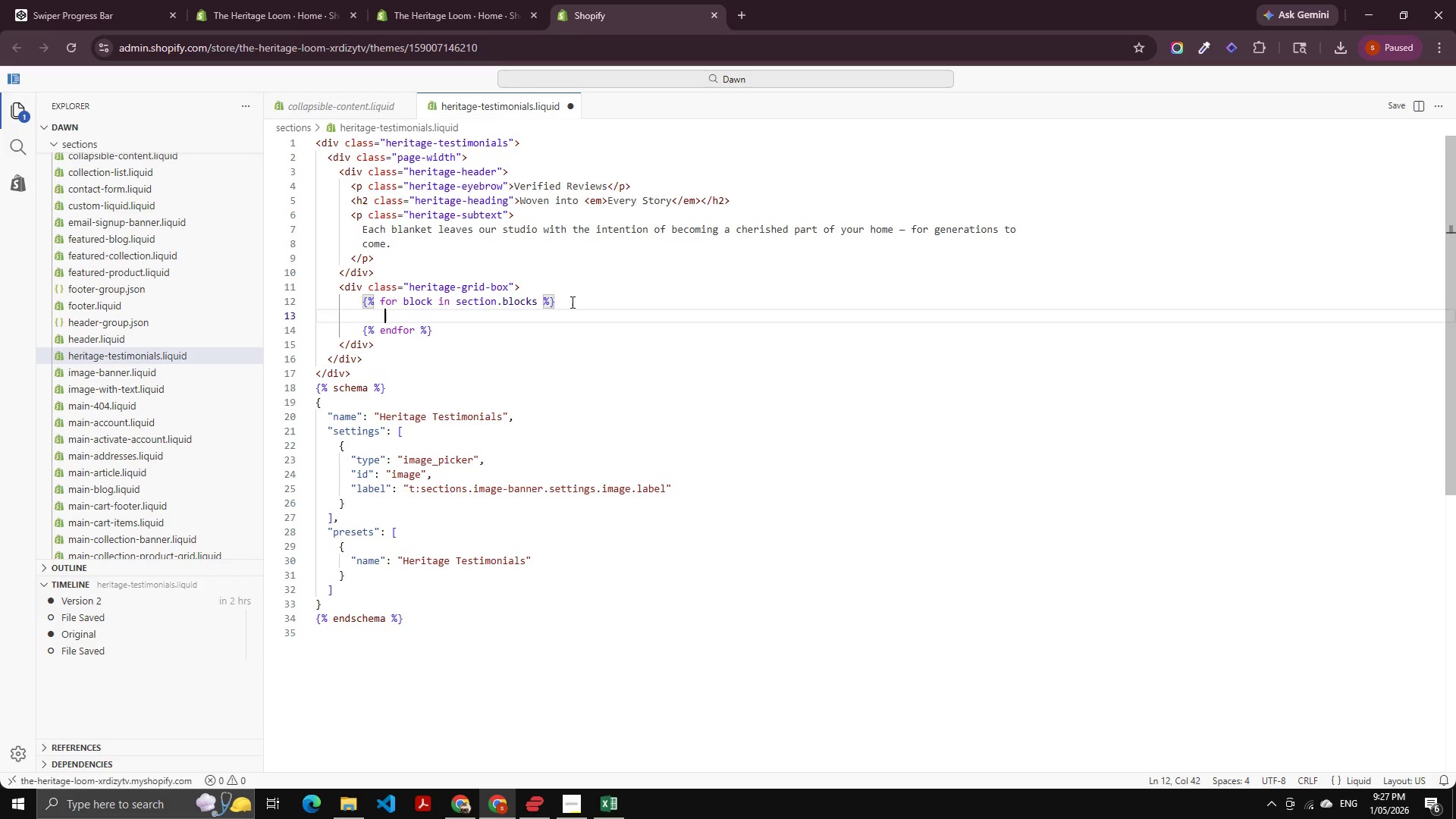 
key(Enter)
 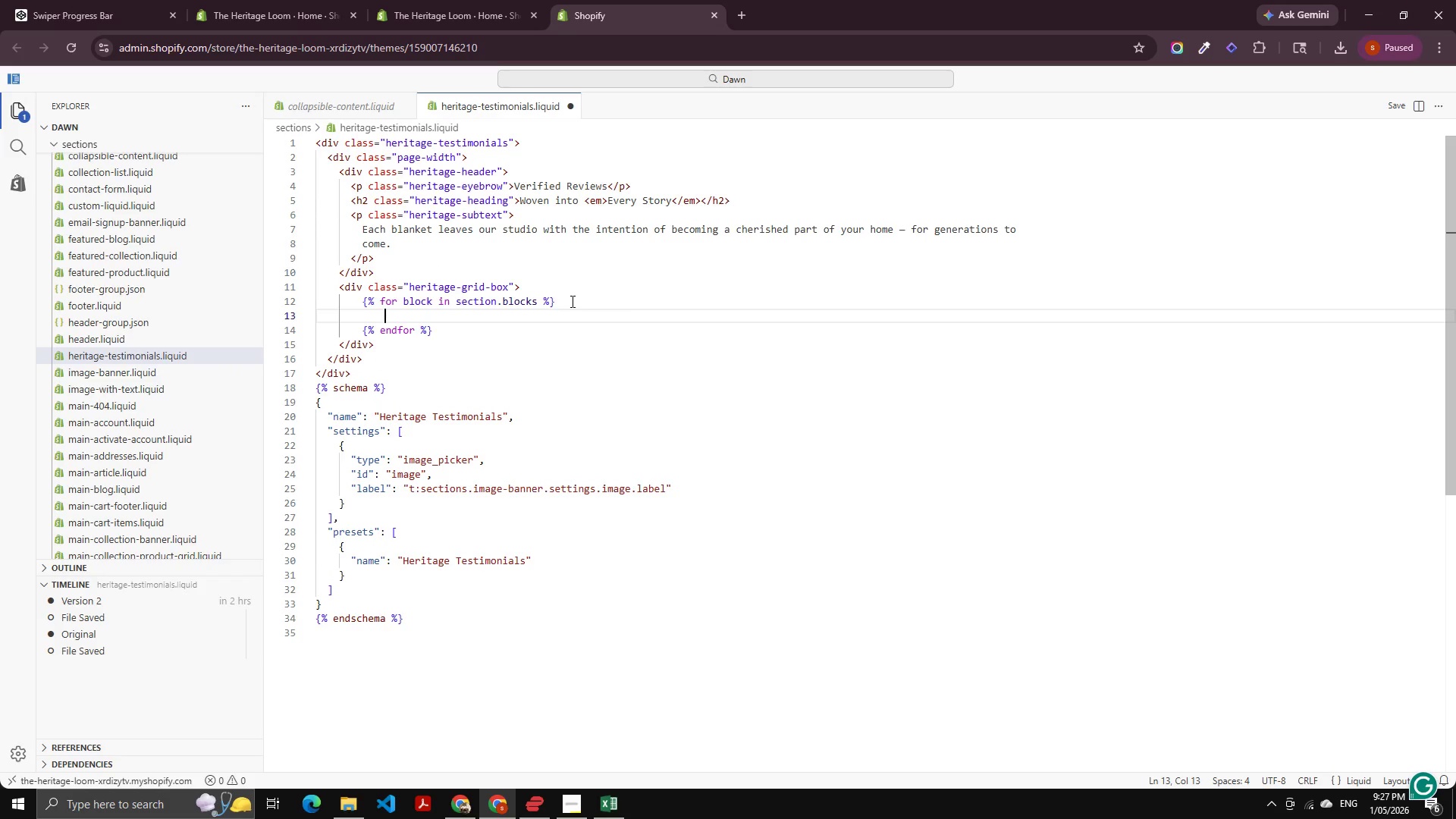 
type(<div class)
key(Backspace)
type(s=")
 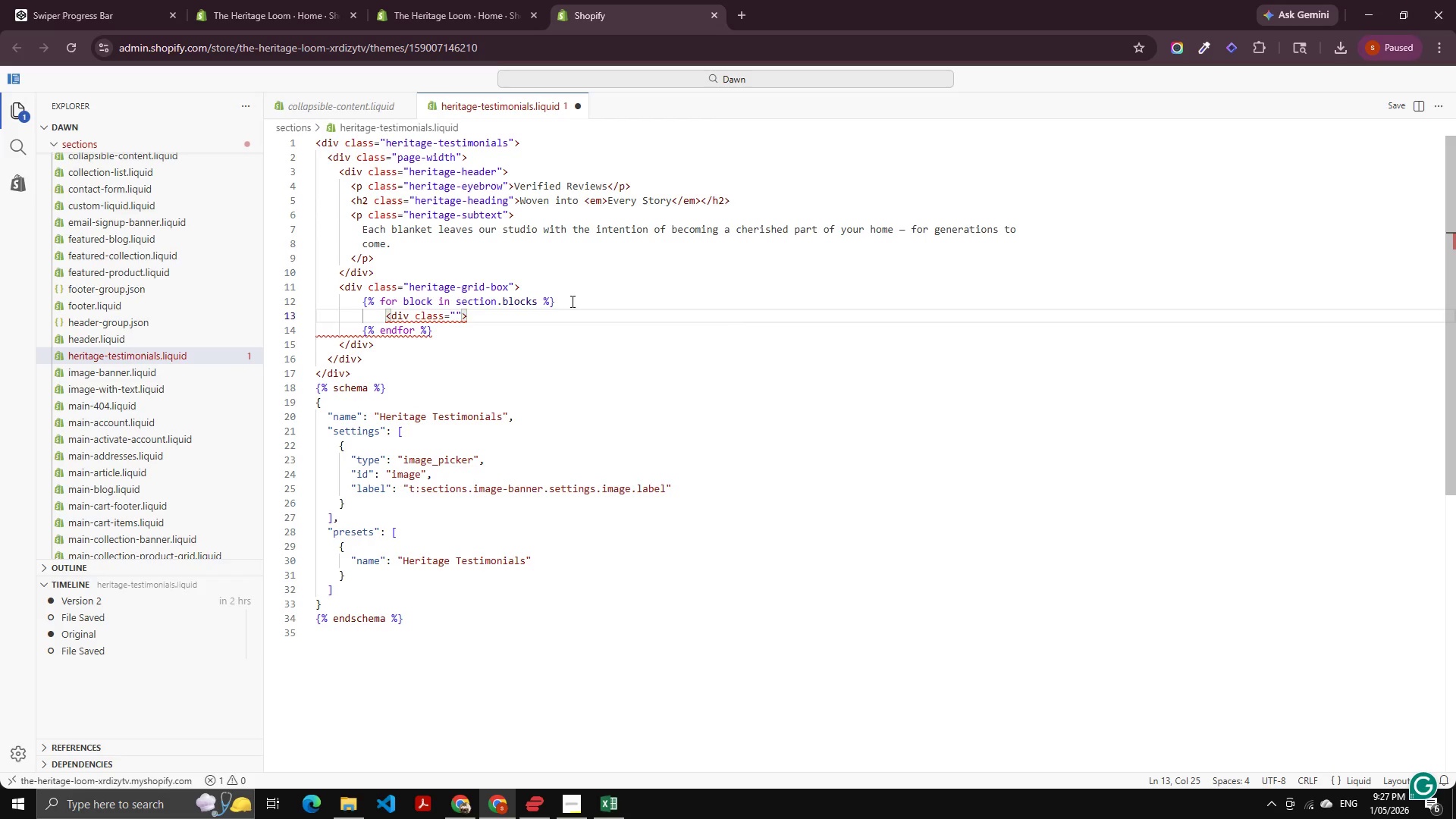 
key(Control+V)
 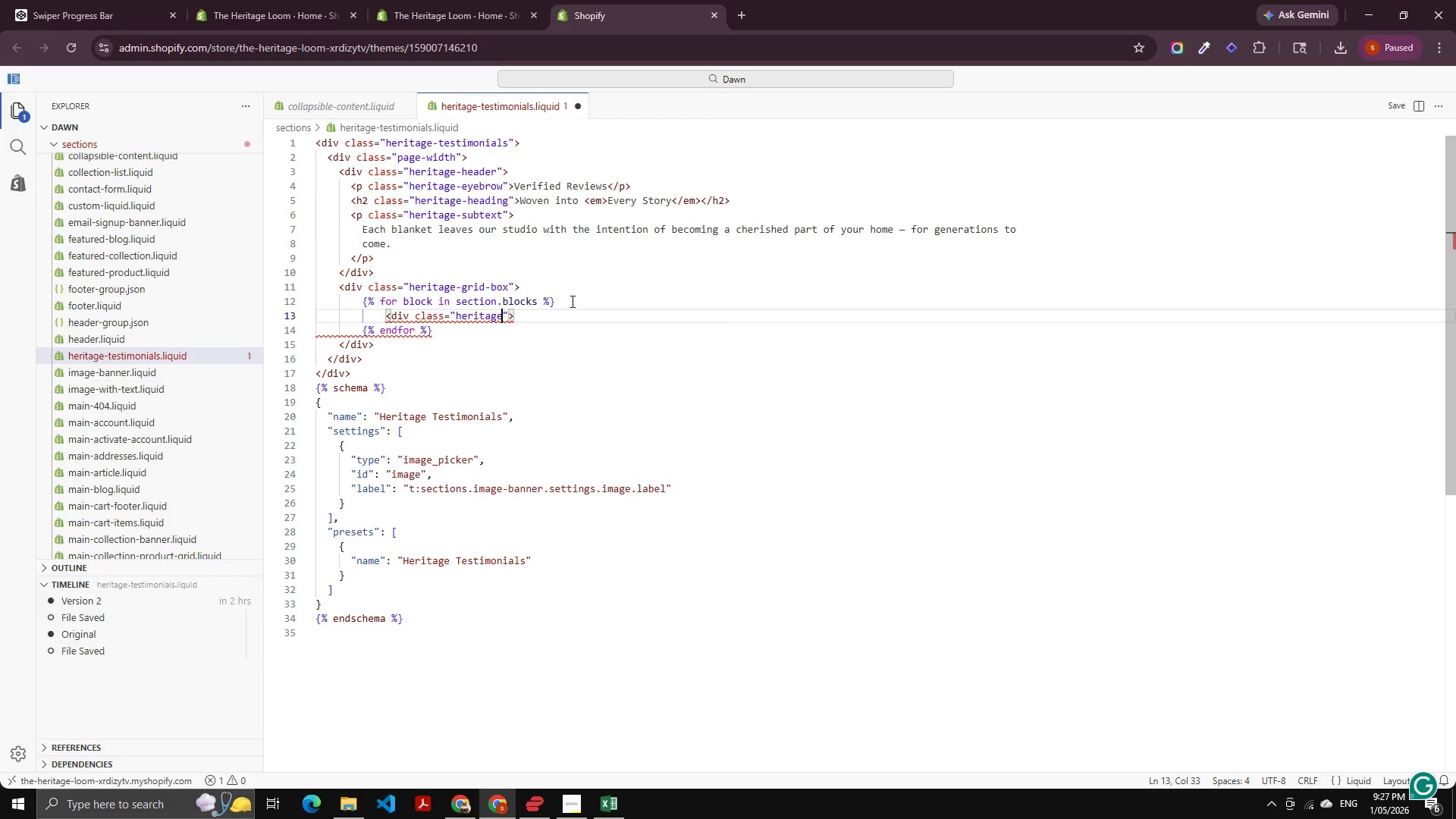 
type(-bix)
key(Backspace)
key(Backspace)
type(ox)
 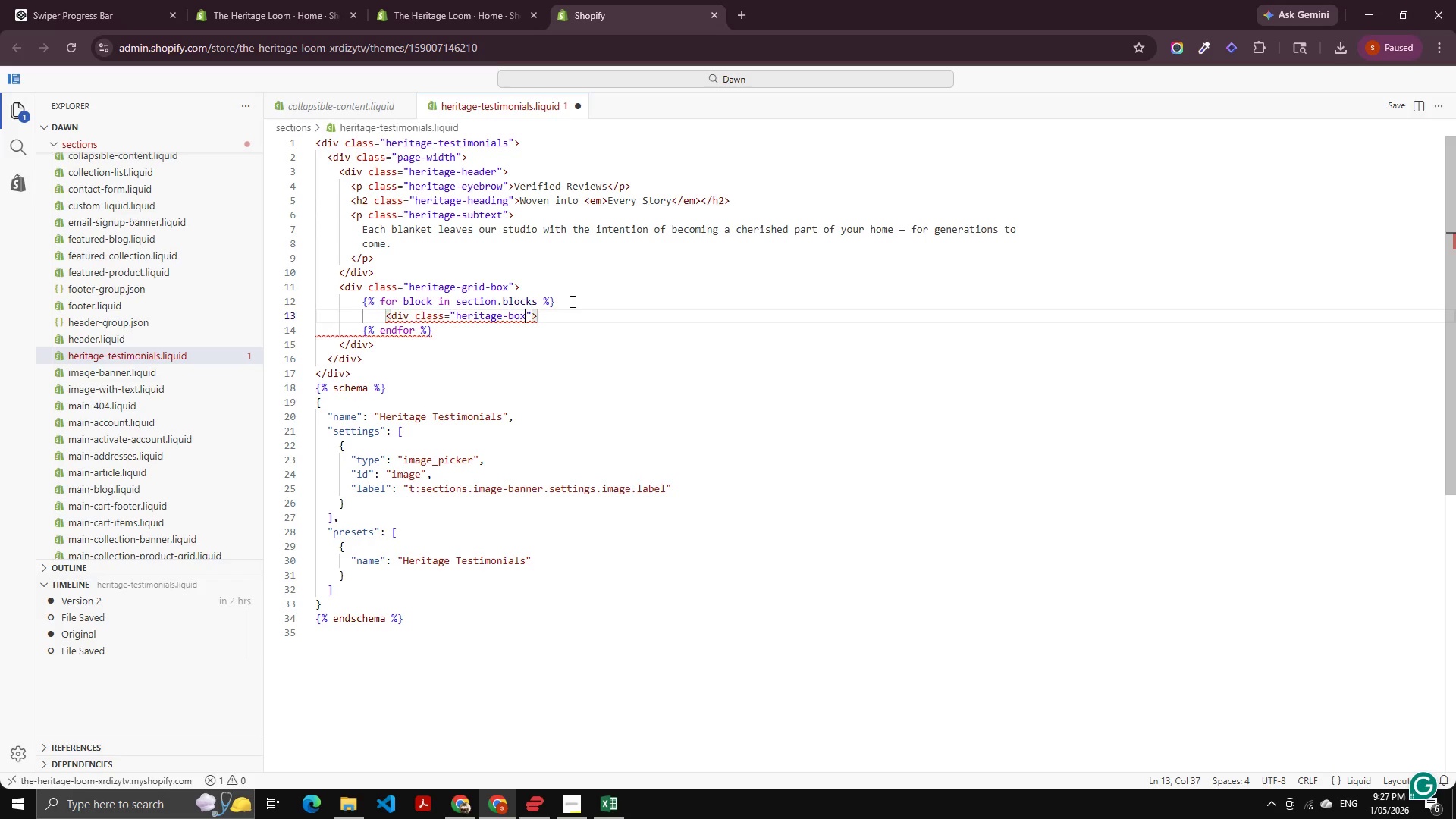 
key(ArrowRight)
 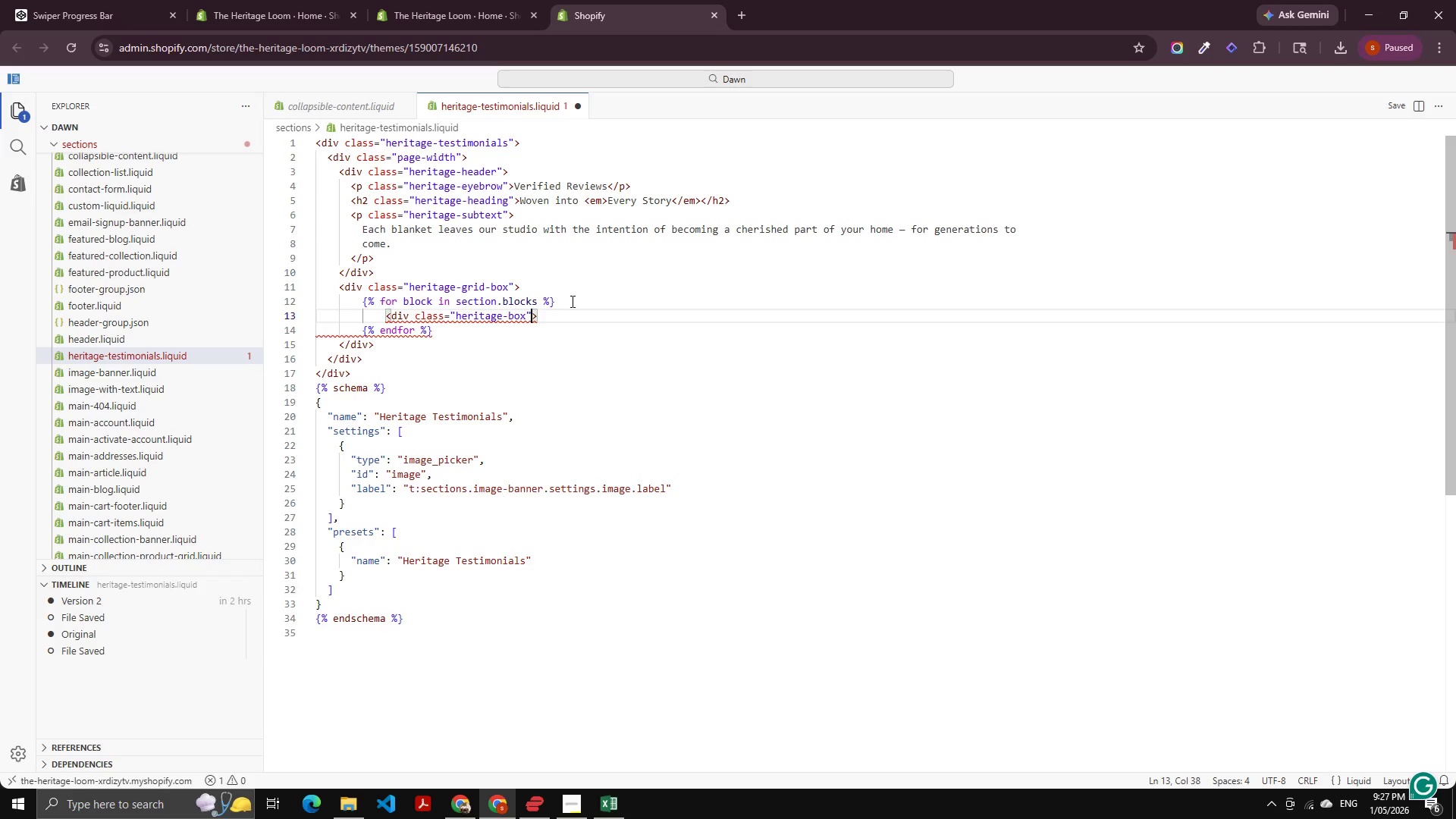 
key(ArrowRight)
 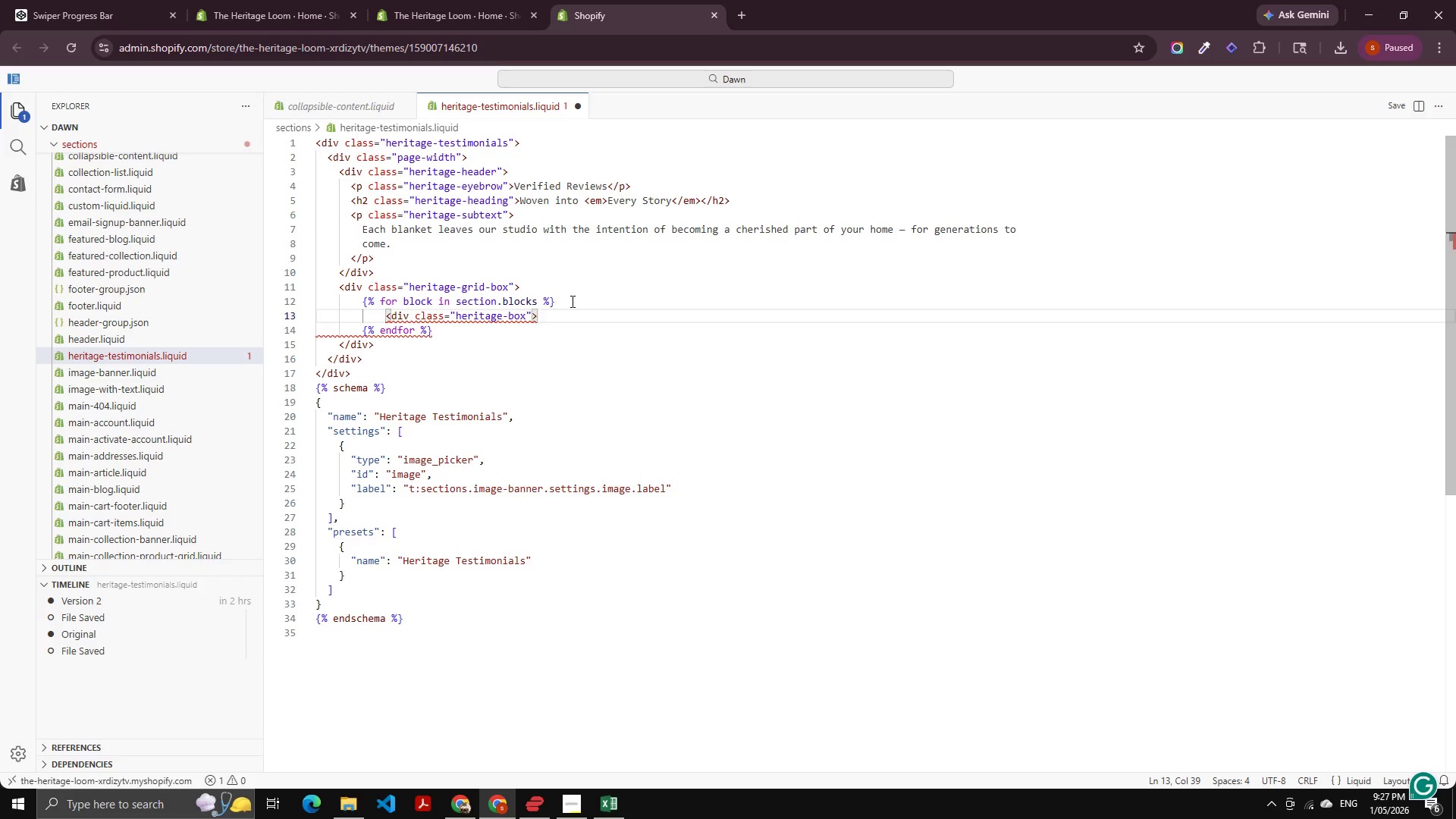 
key(Shift+Comma)
 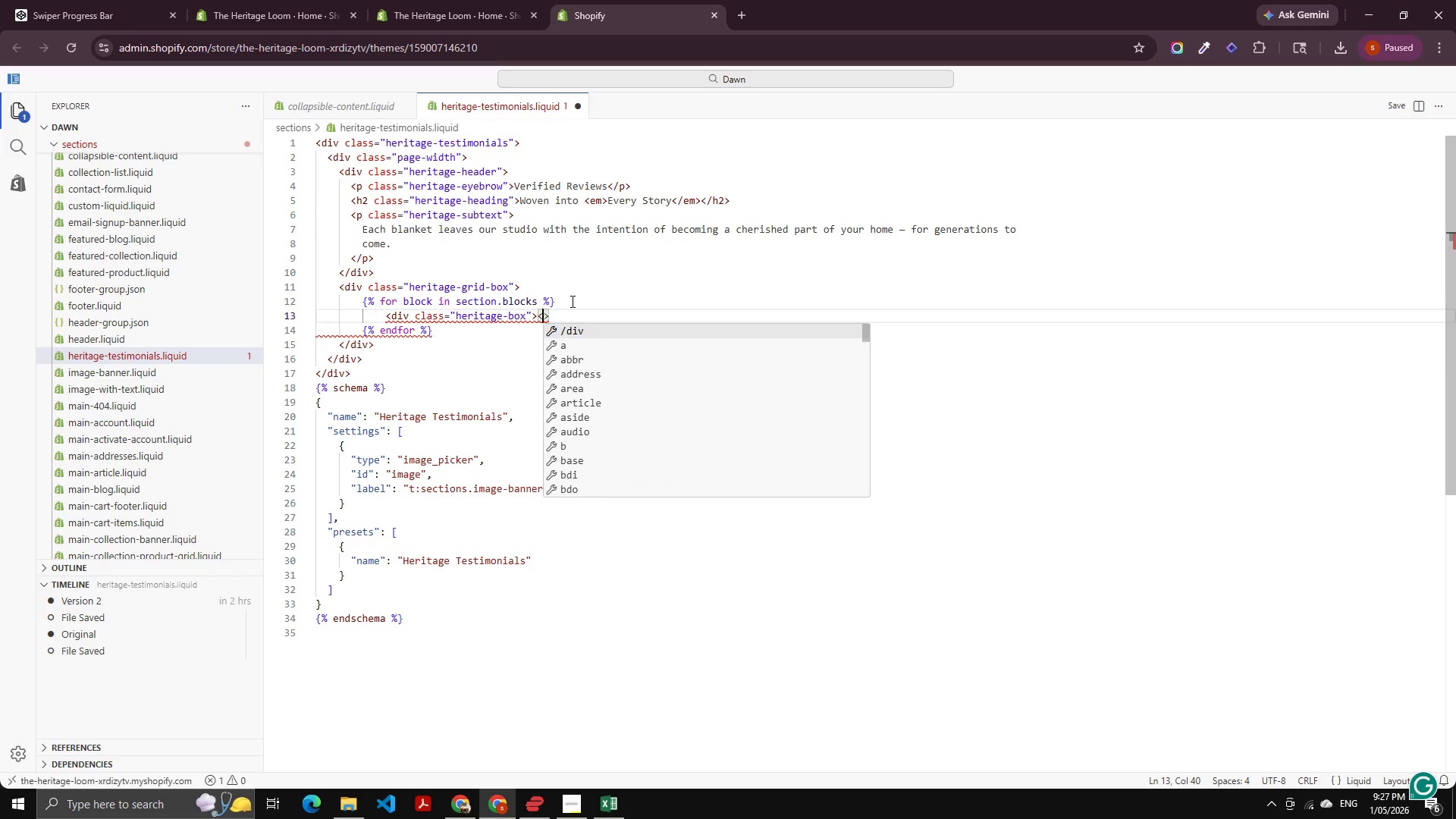 
key(Shift+Slash)
 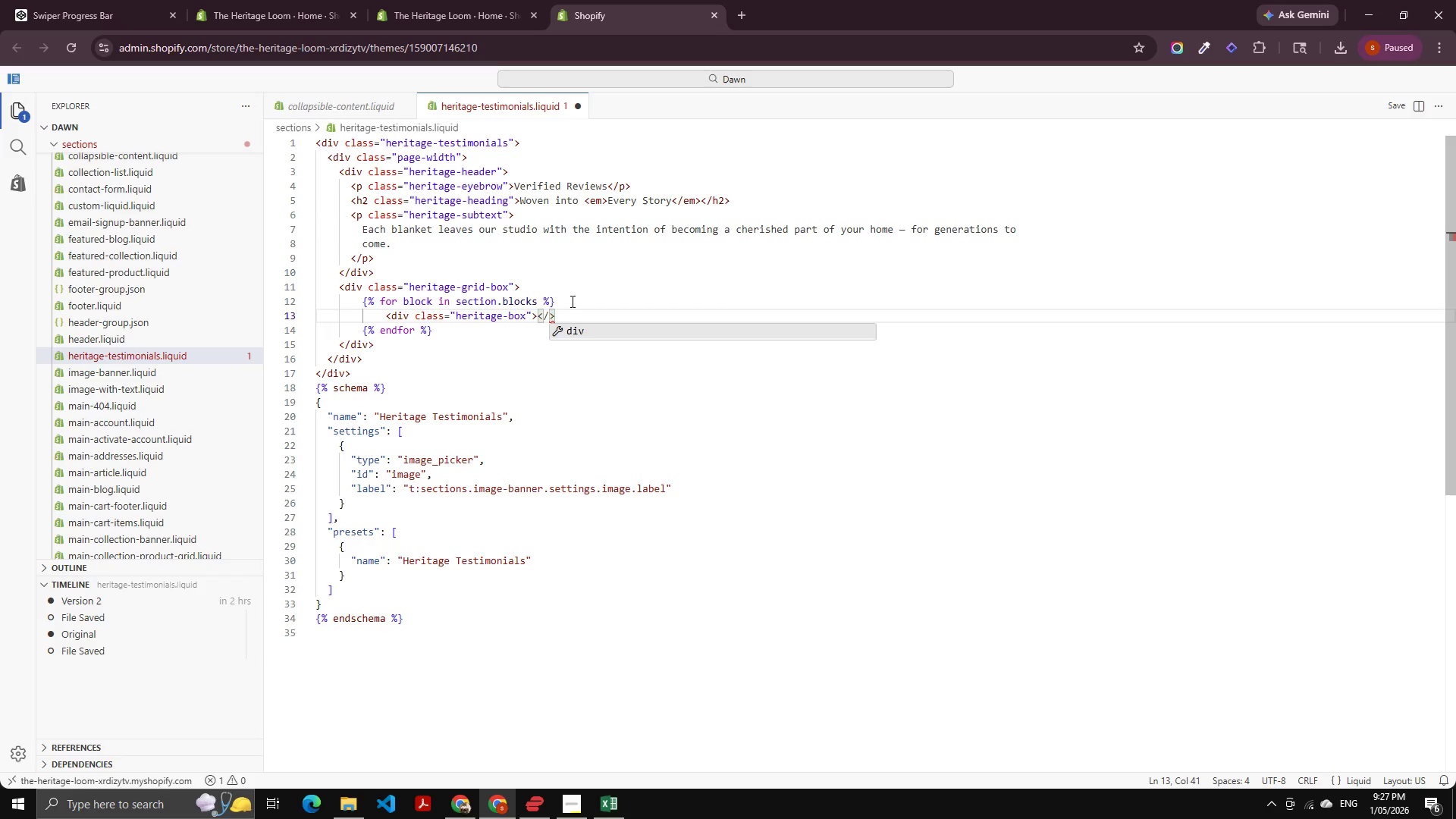 
key(Enter)
 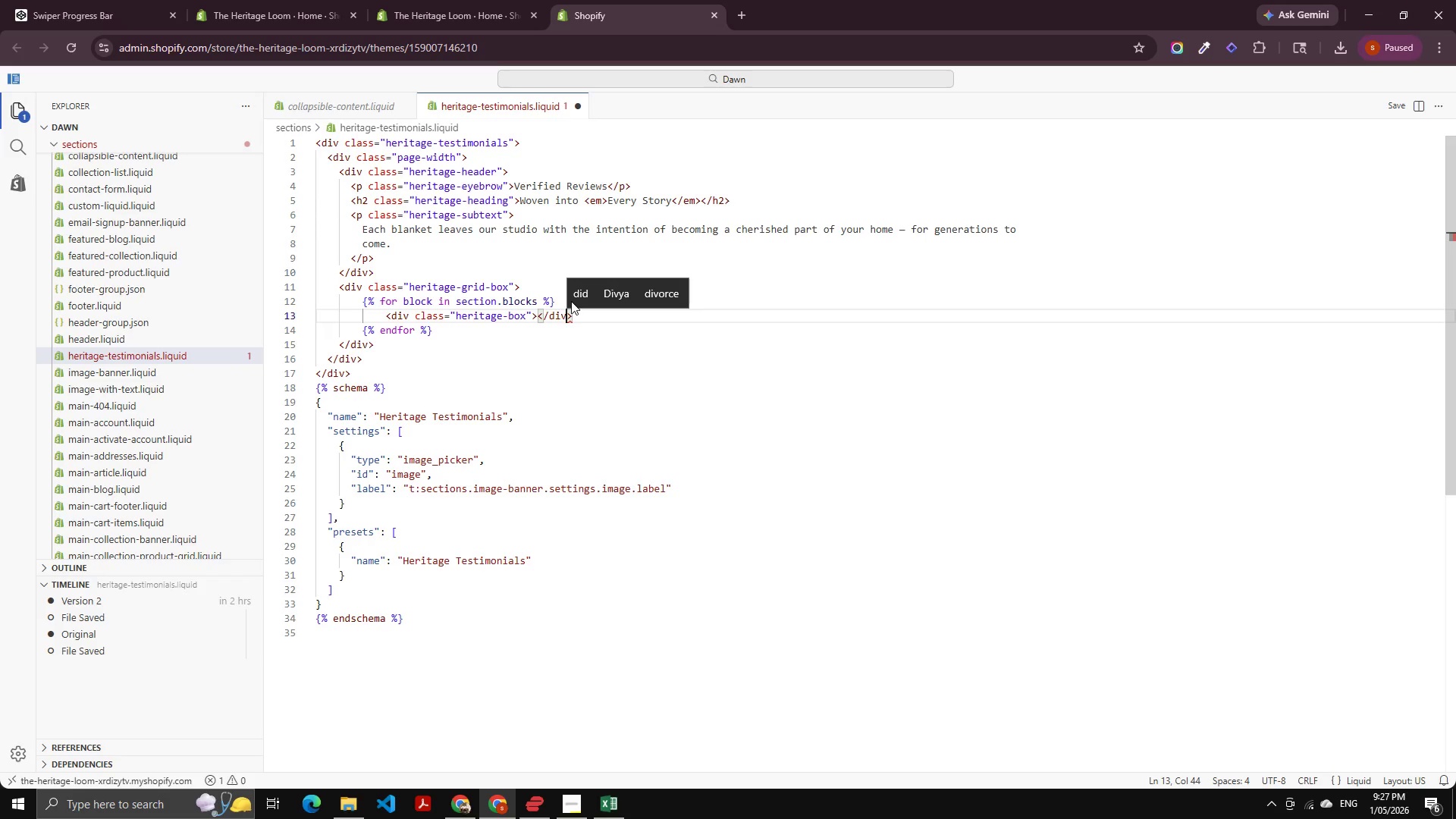 
key(ArrowLeft)
 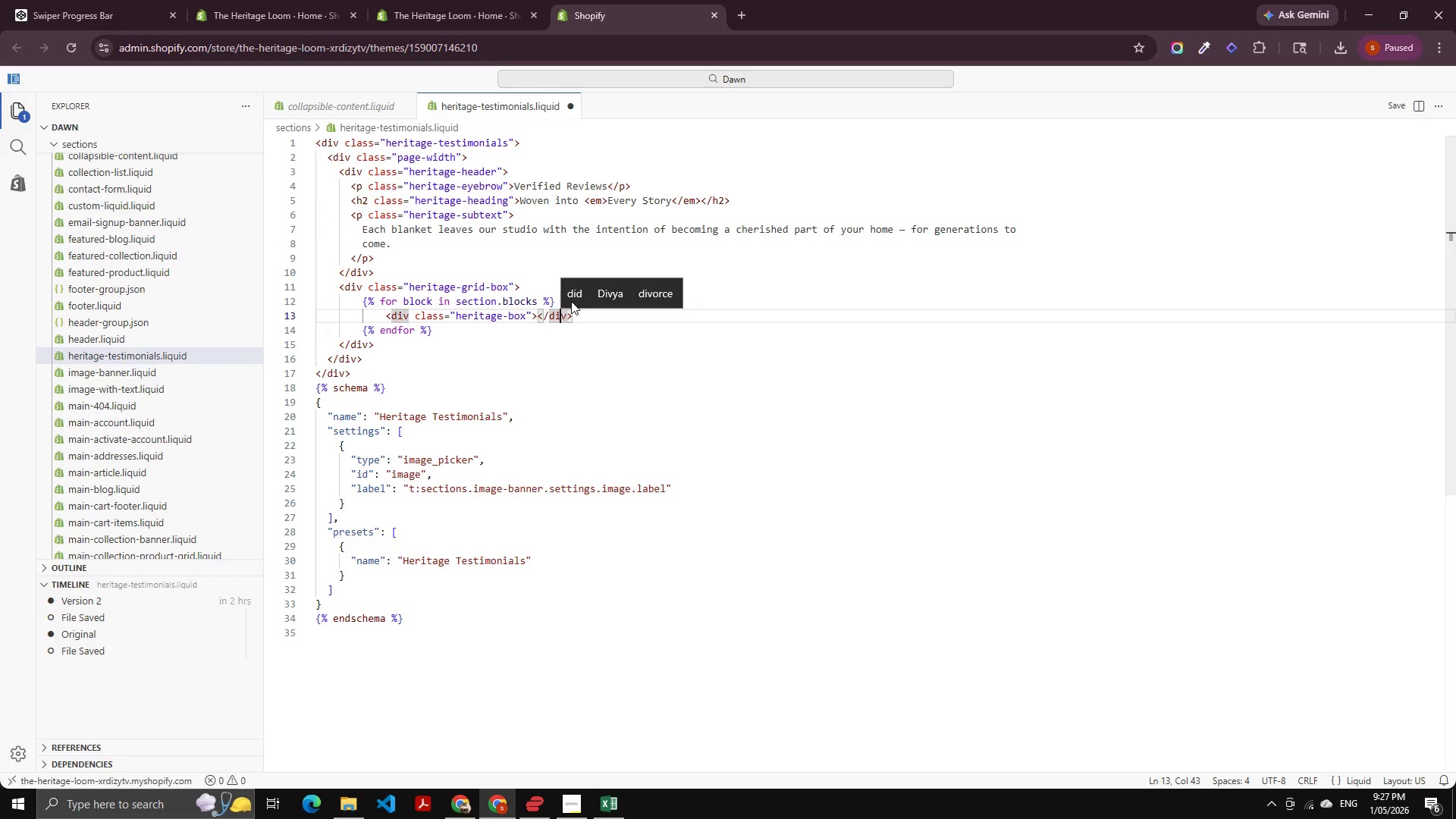 
key(ArrowLeft)
 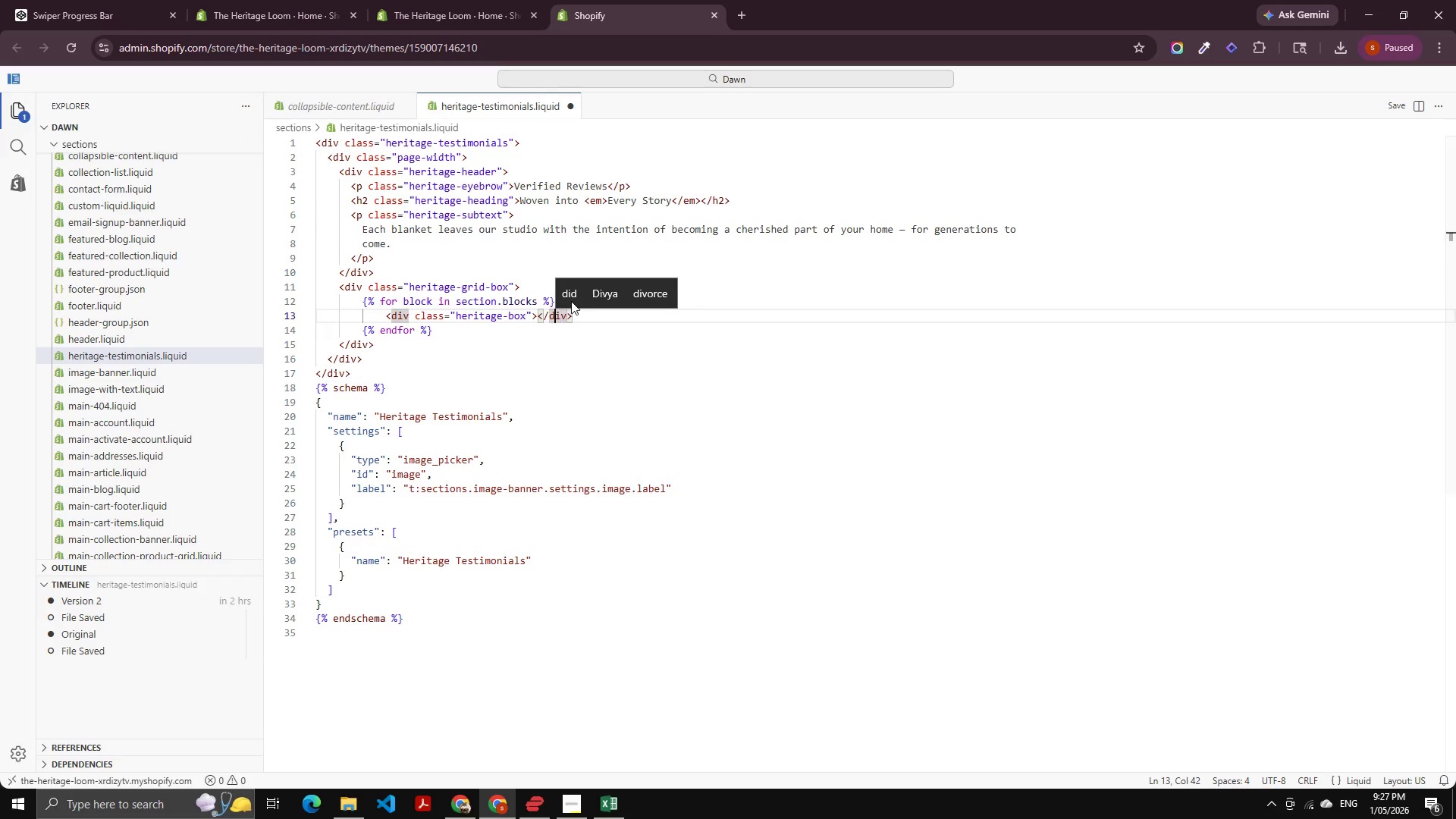 
key(ArrowLeft)
 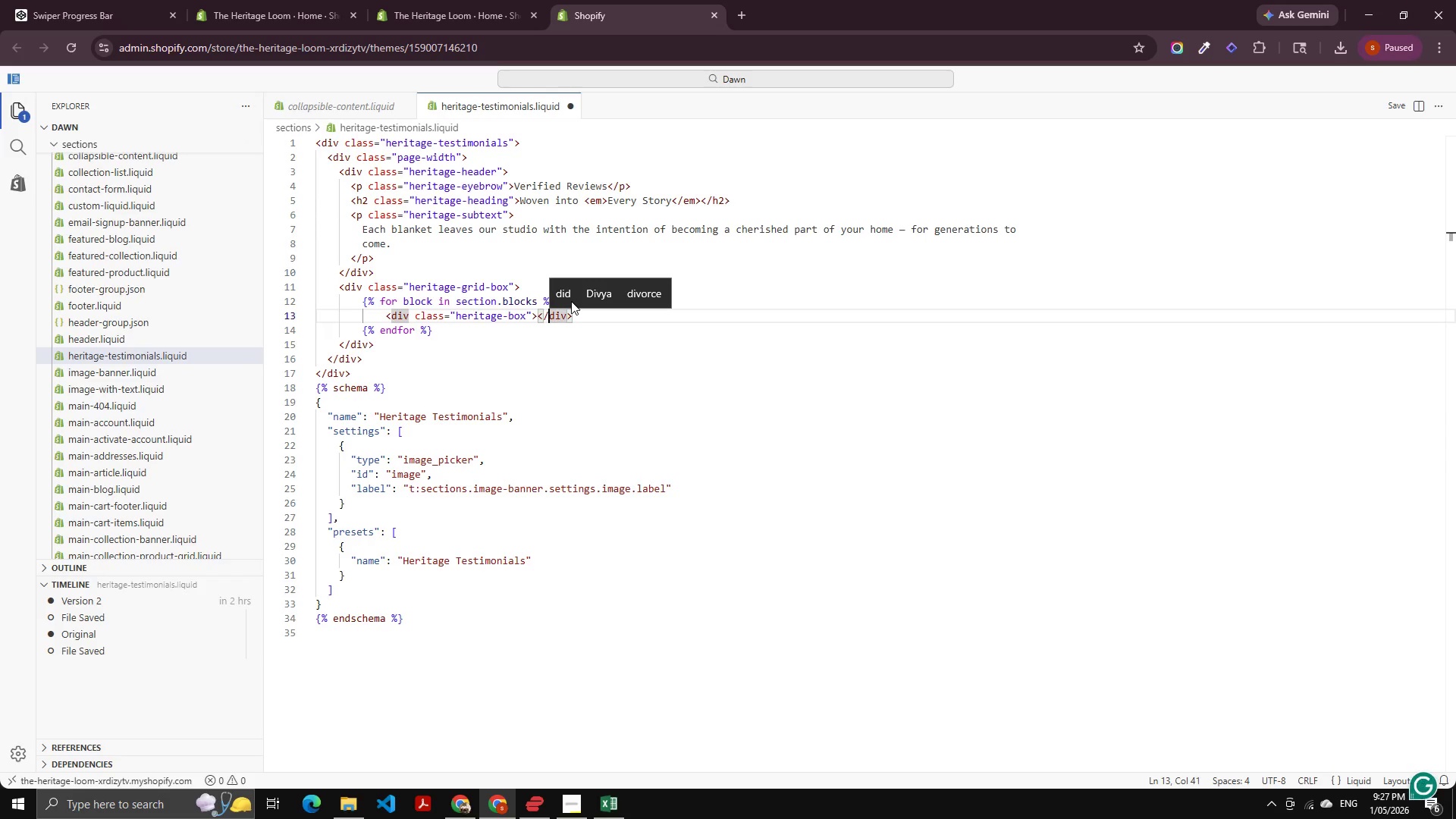 
key(ArrowLeft)
 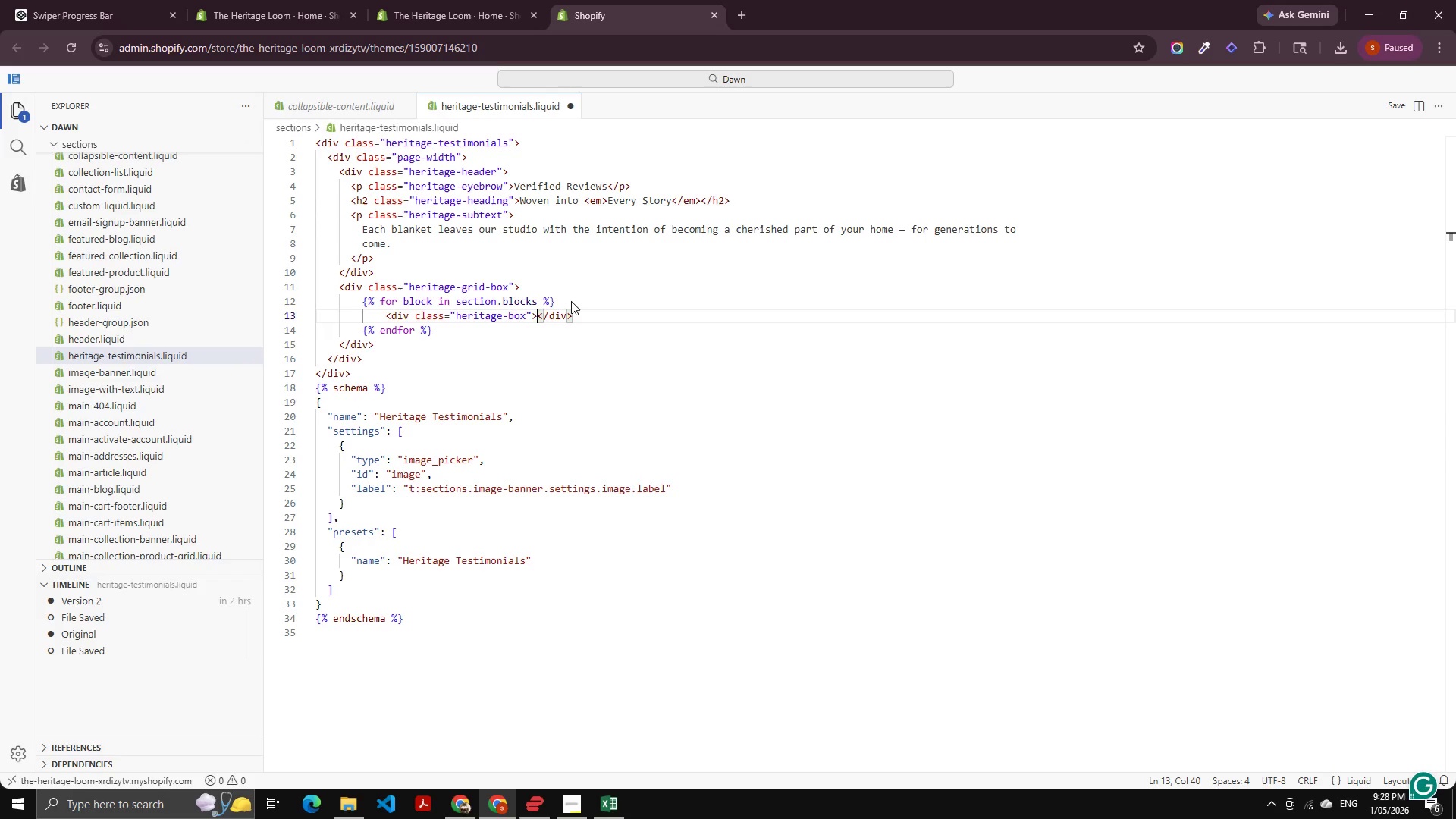 
key(ArrowLeft)
 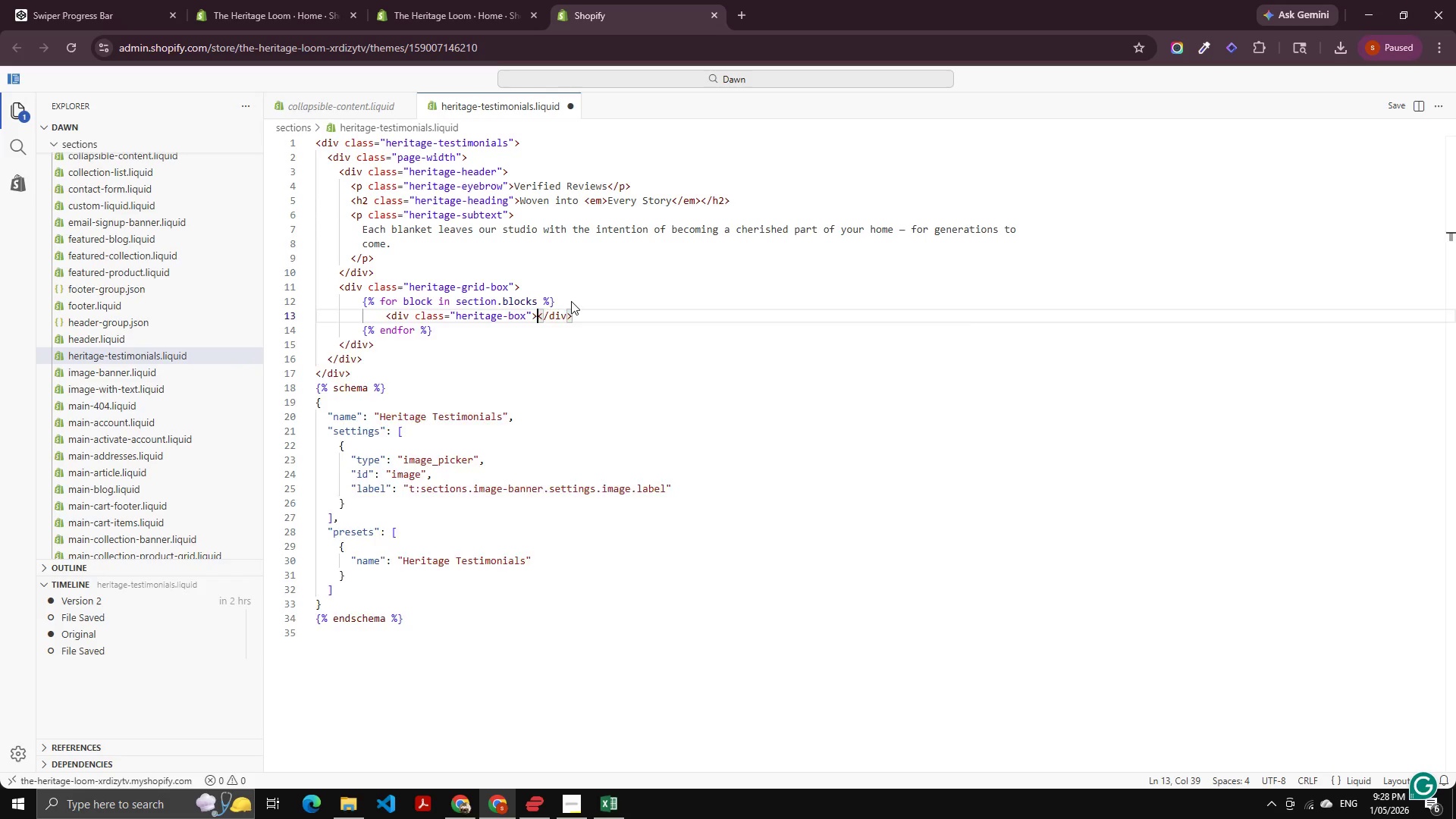 
key(Enter)
 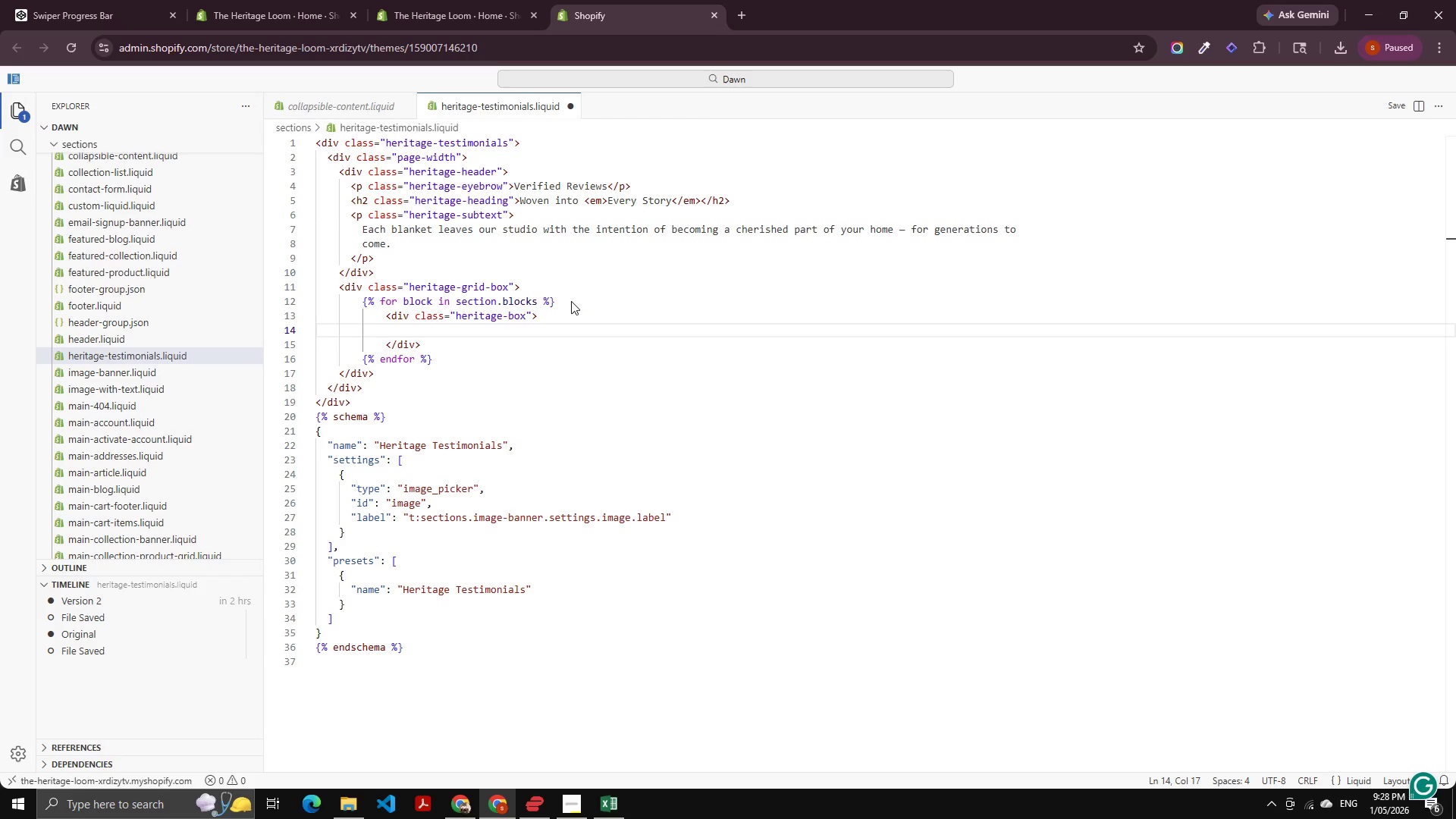 
wait(28.78)
 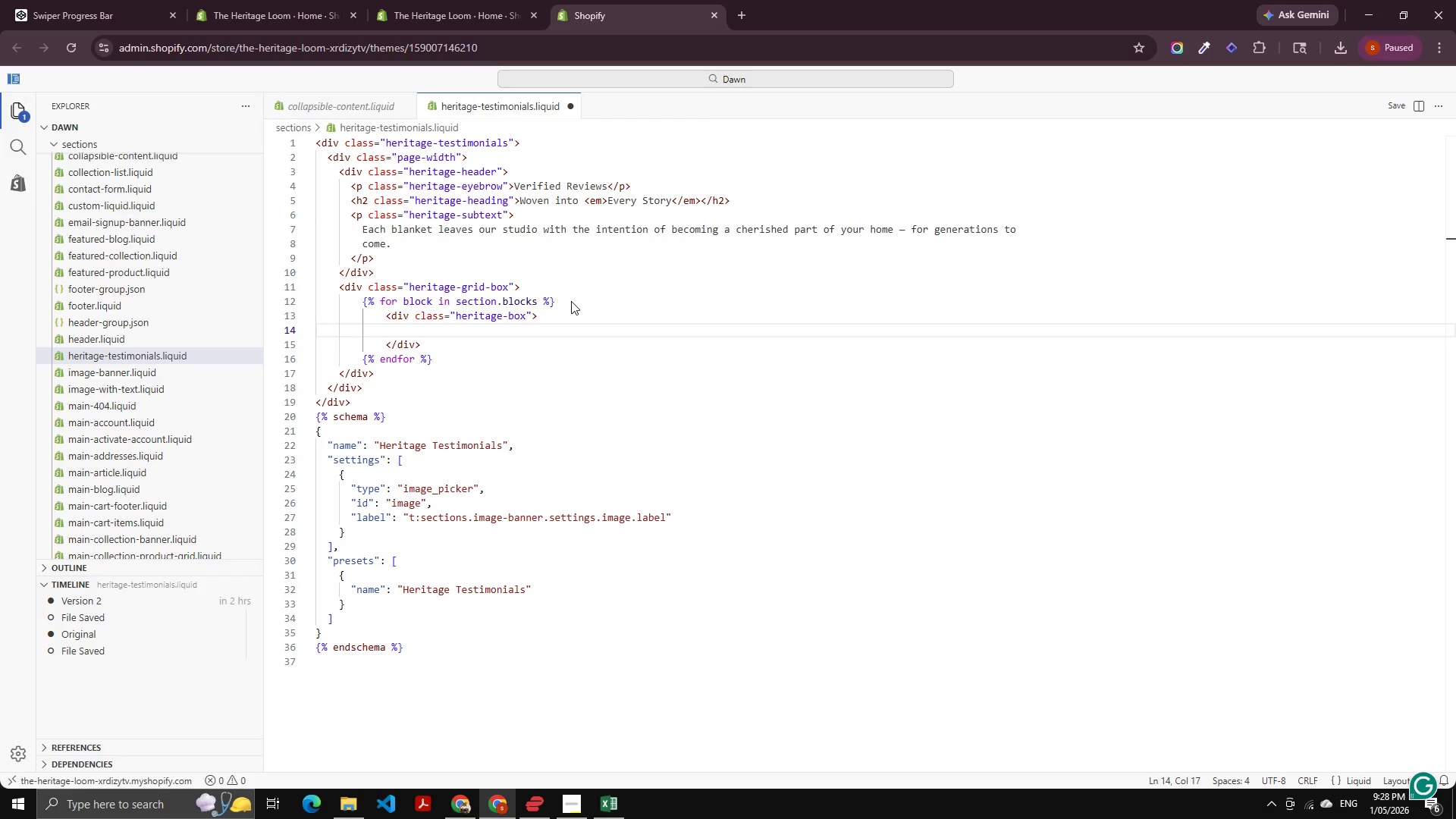 
left_click([84, 0])
 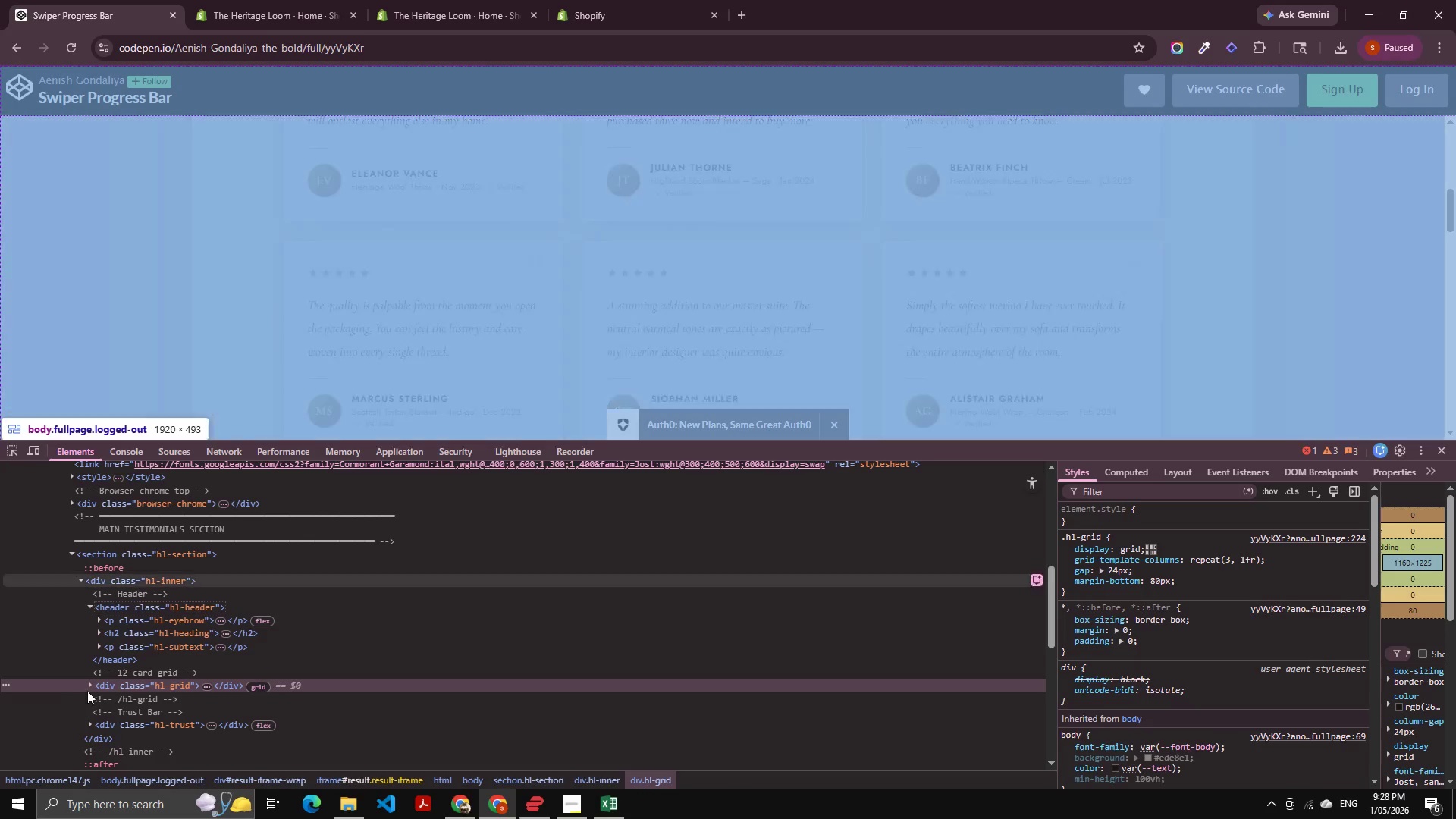 
left_click([139, 682])
 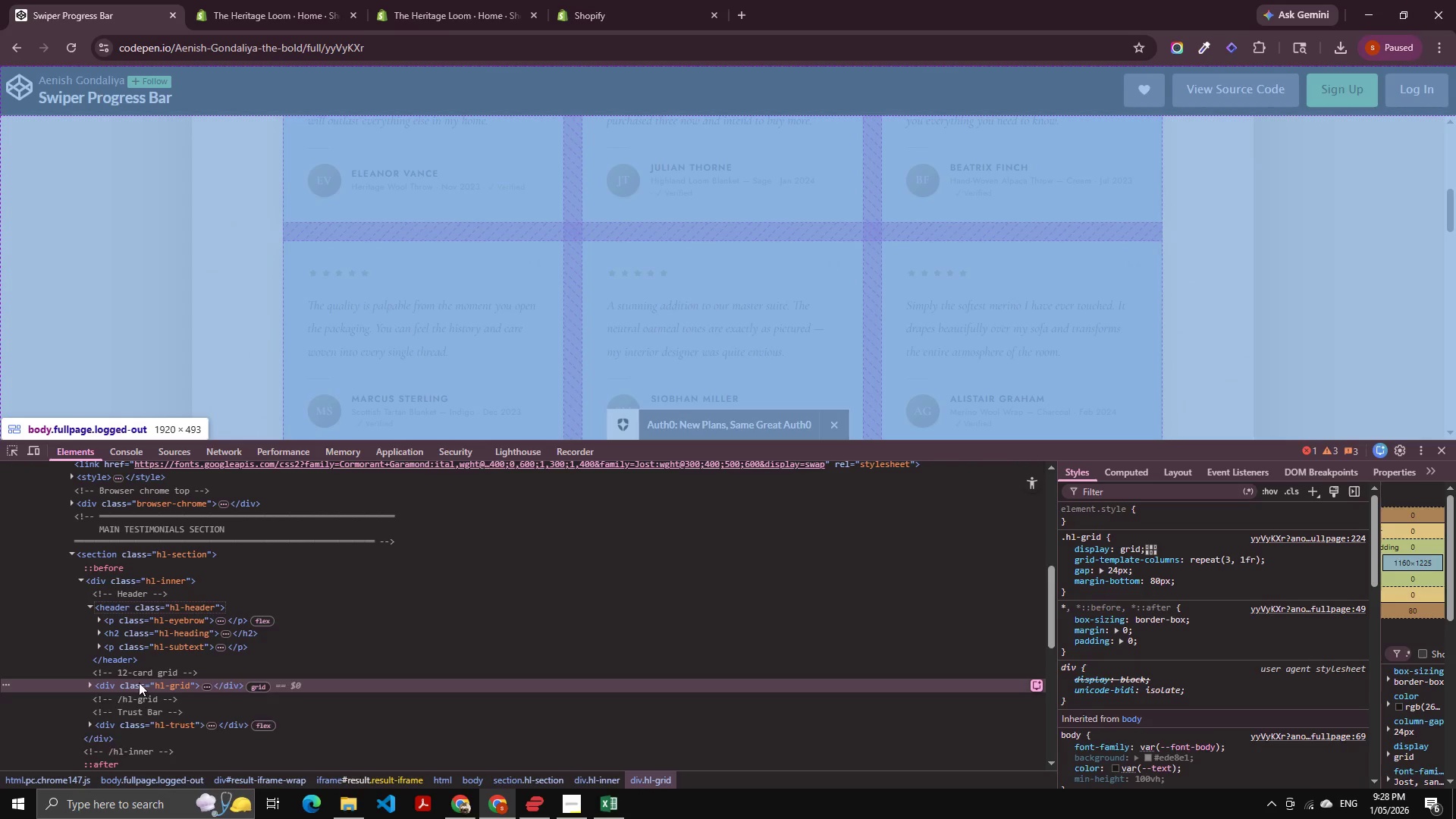 
key(ArrowRight)
 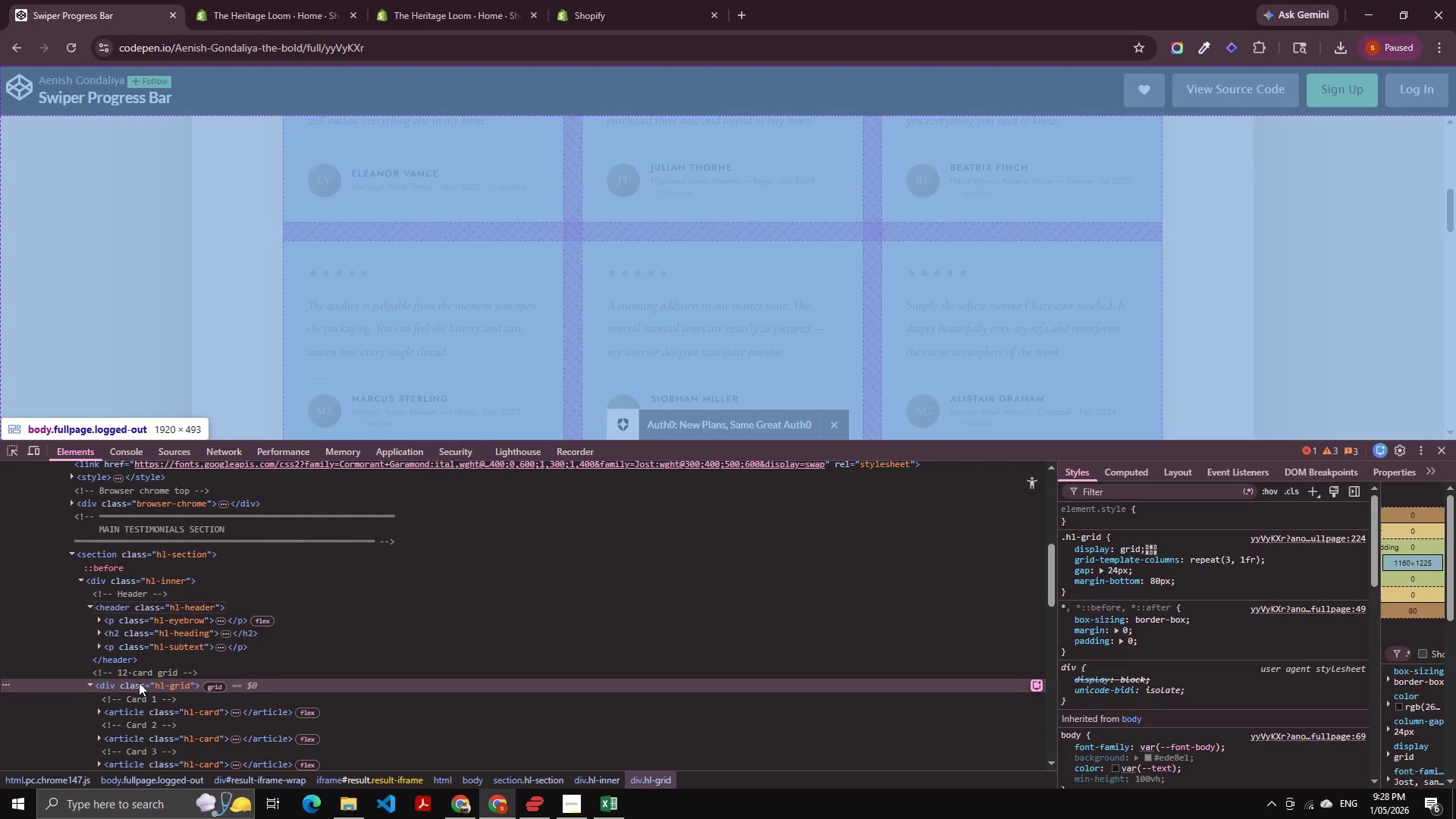 
key(ArrowDown)
 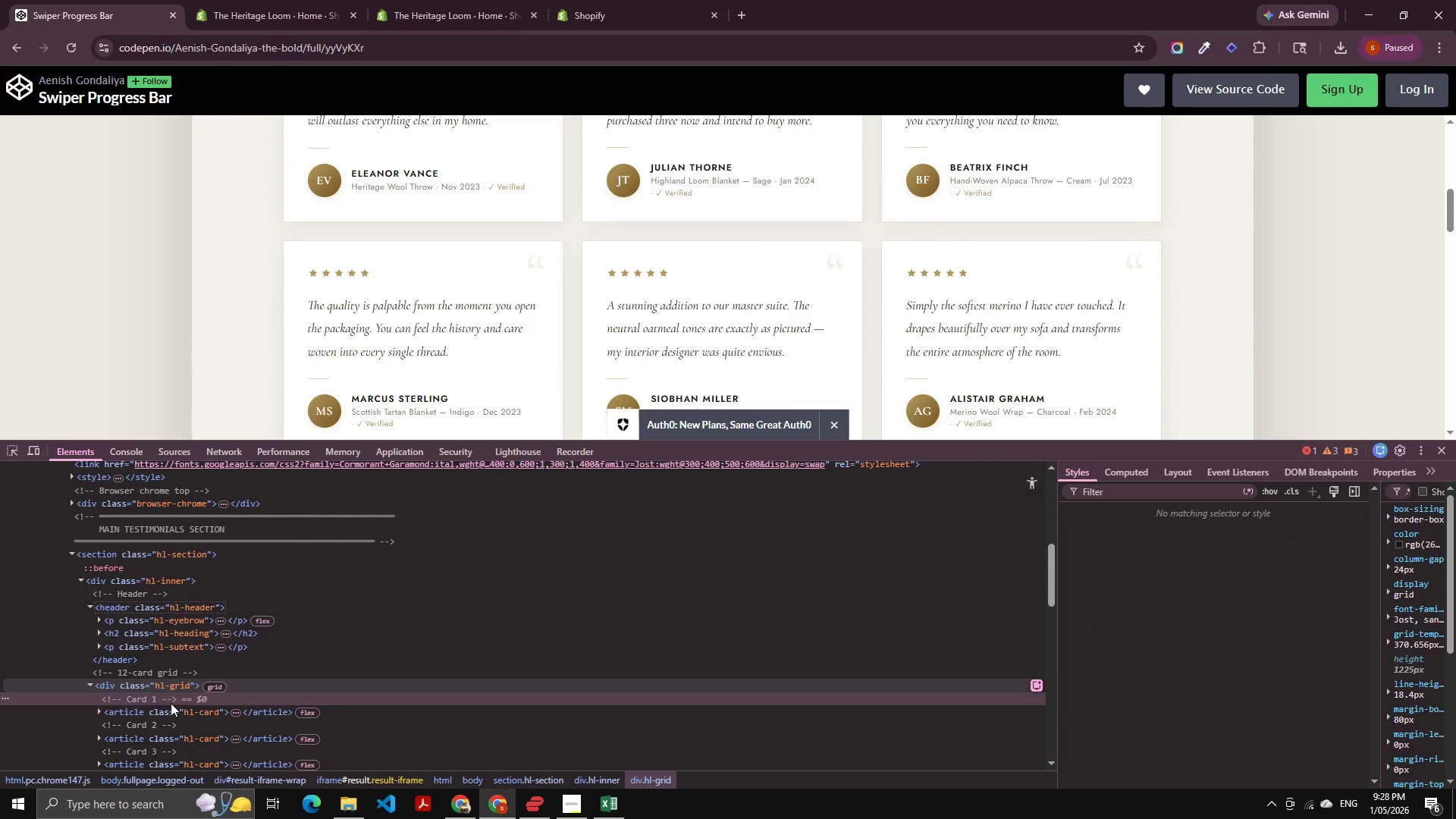 
scroll: coordinate [174, 704], scroll_direction: down, amount: 1.0
 